 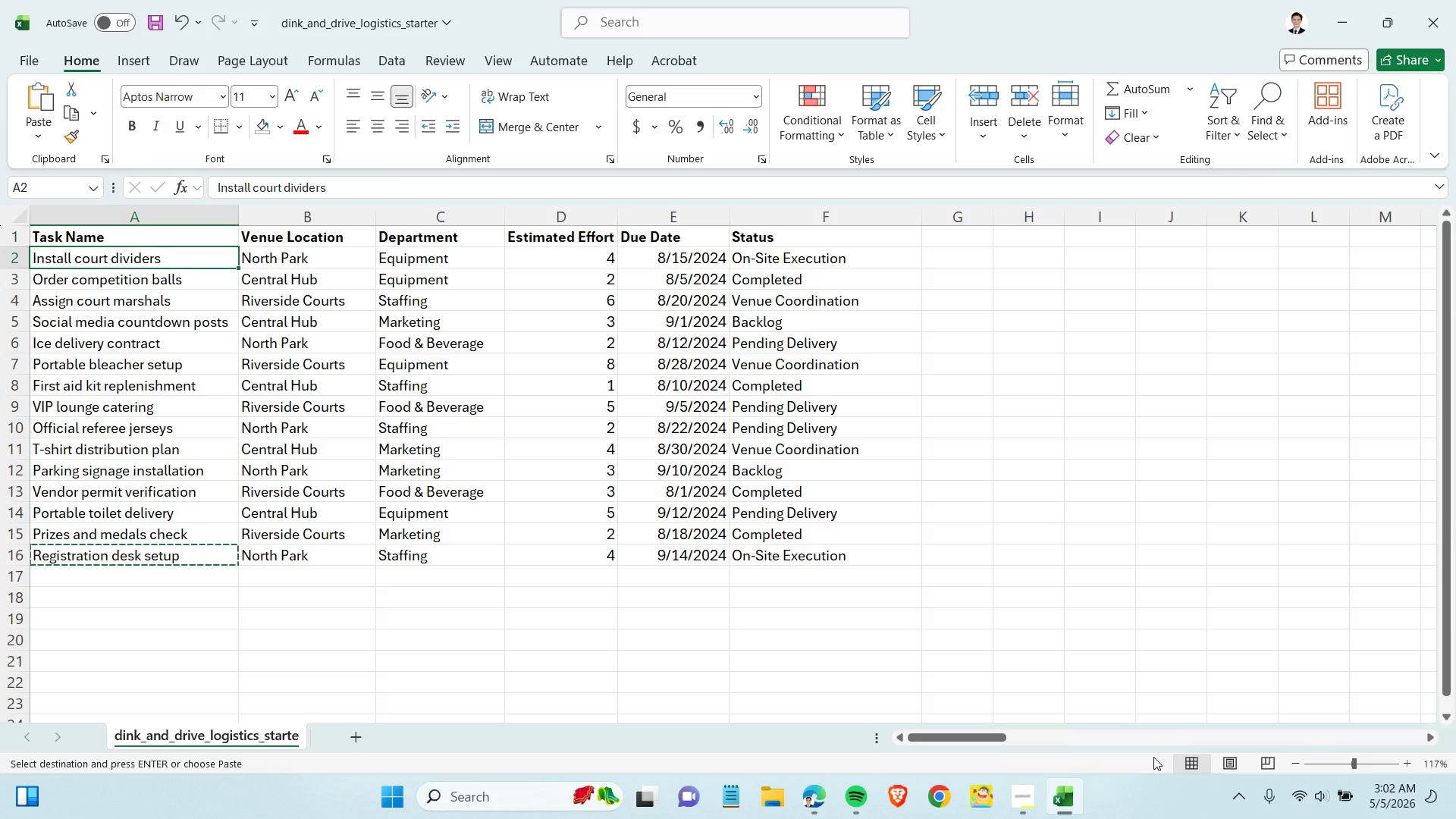 
left_click([1056, 795])
 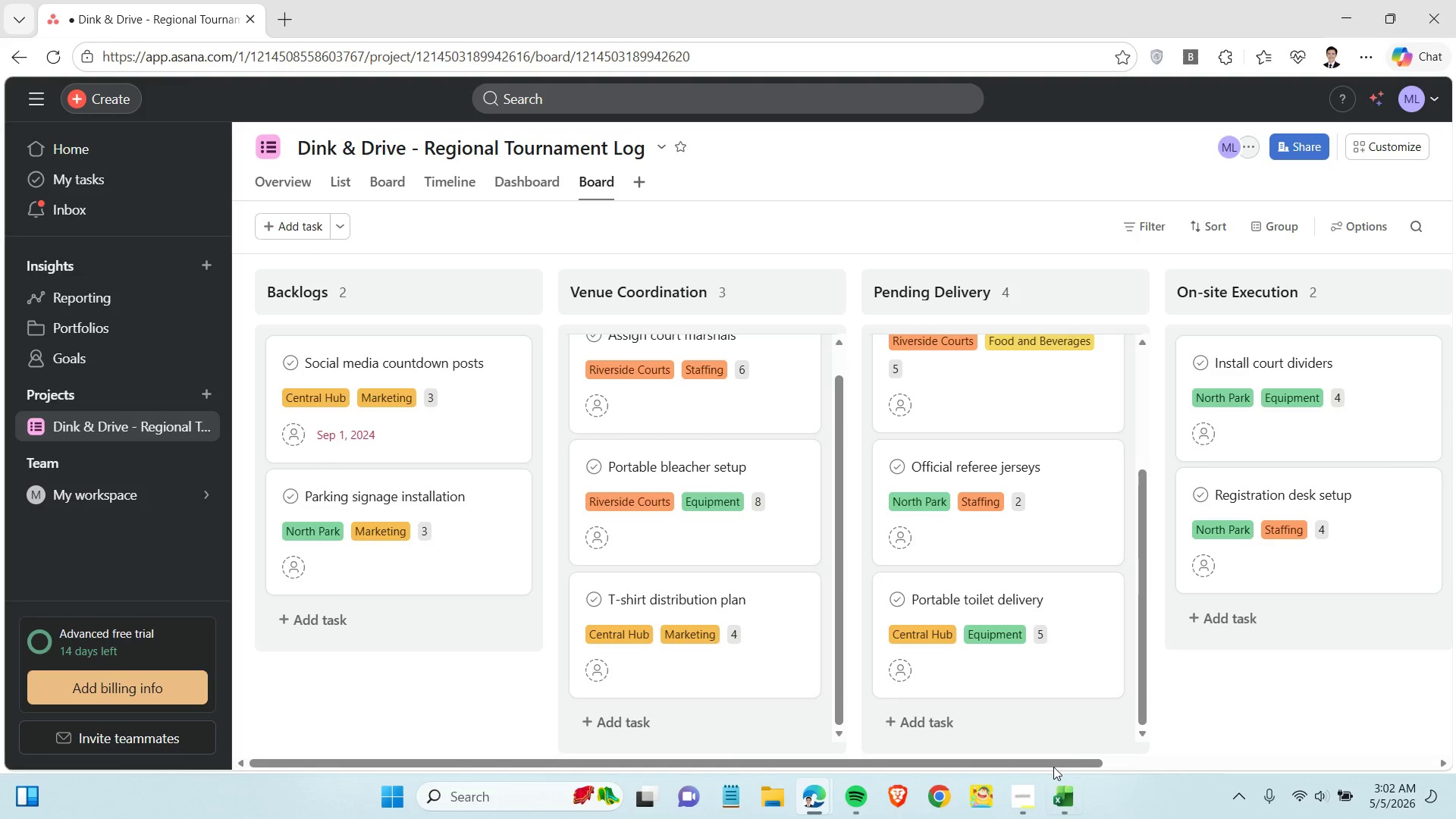 
left_click([1064, 804])
 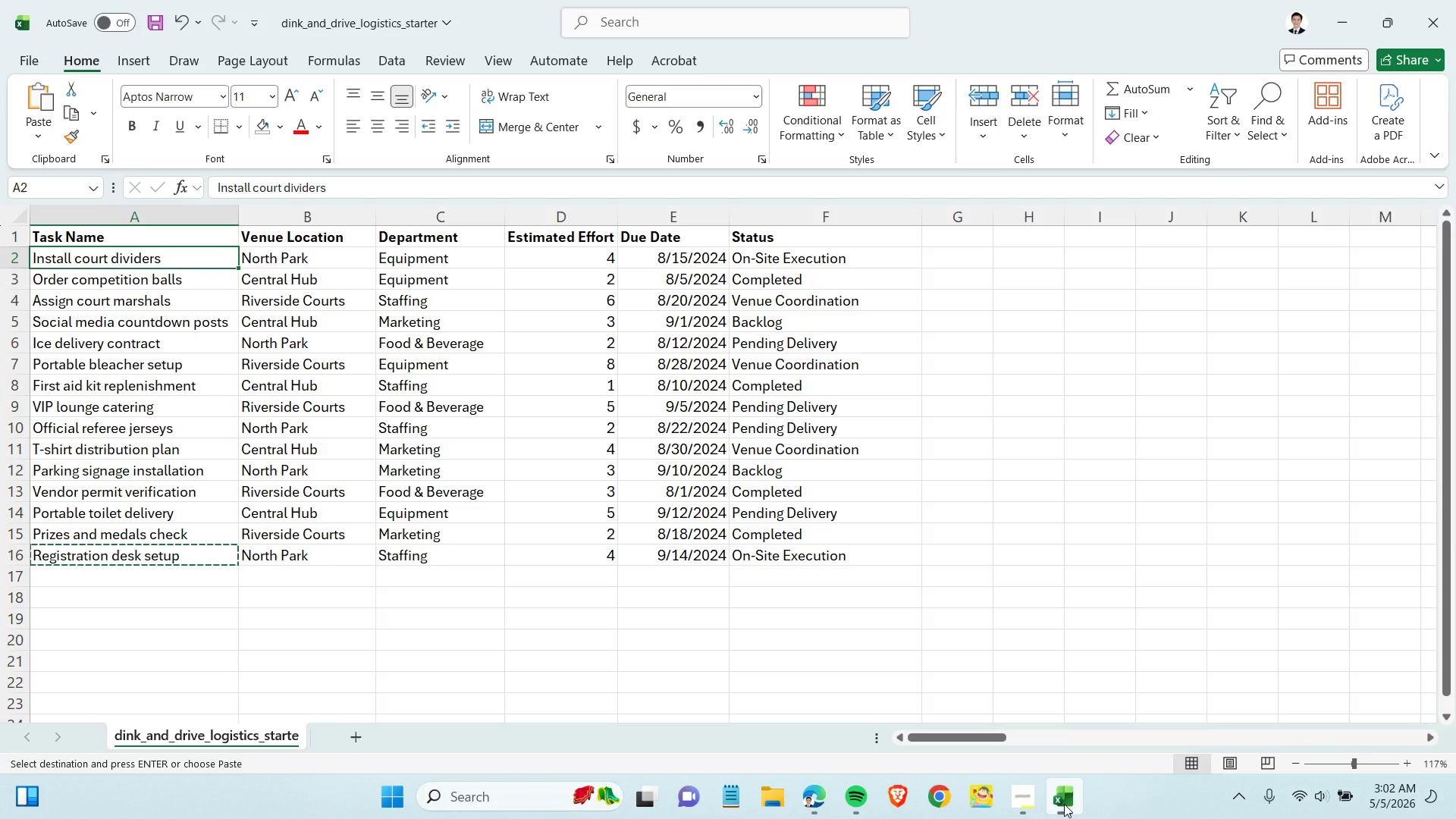 
left_click([1064, 804])
 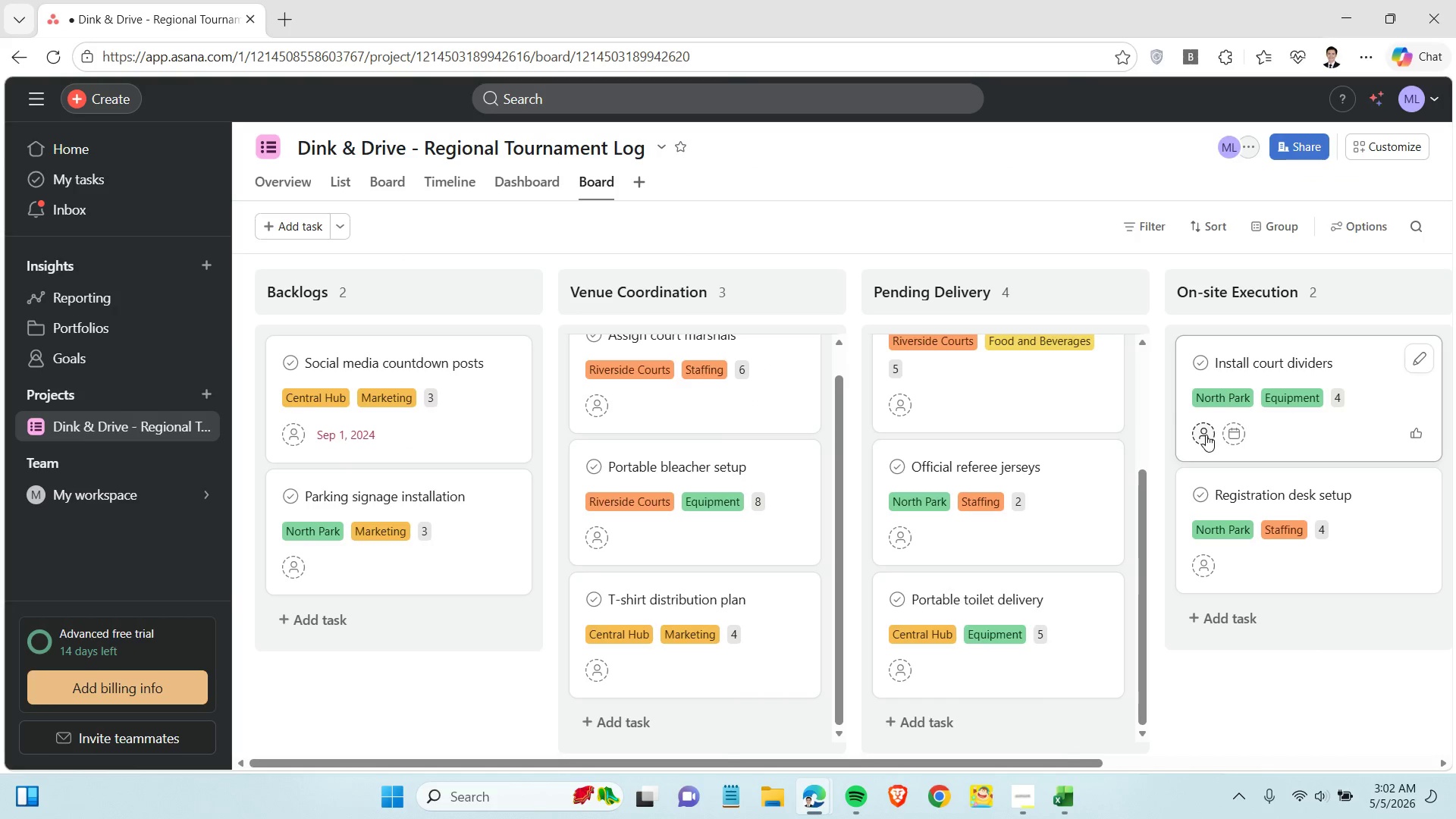 
left_click([1235, 436])
 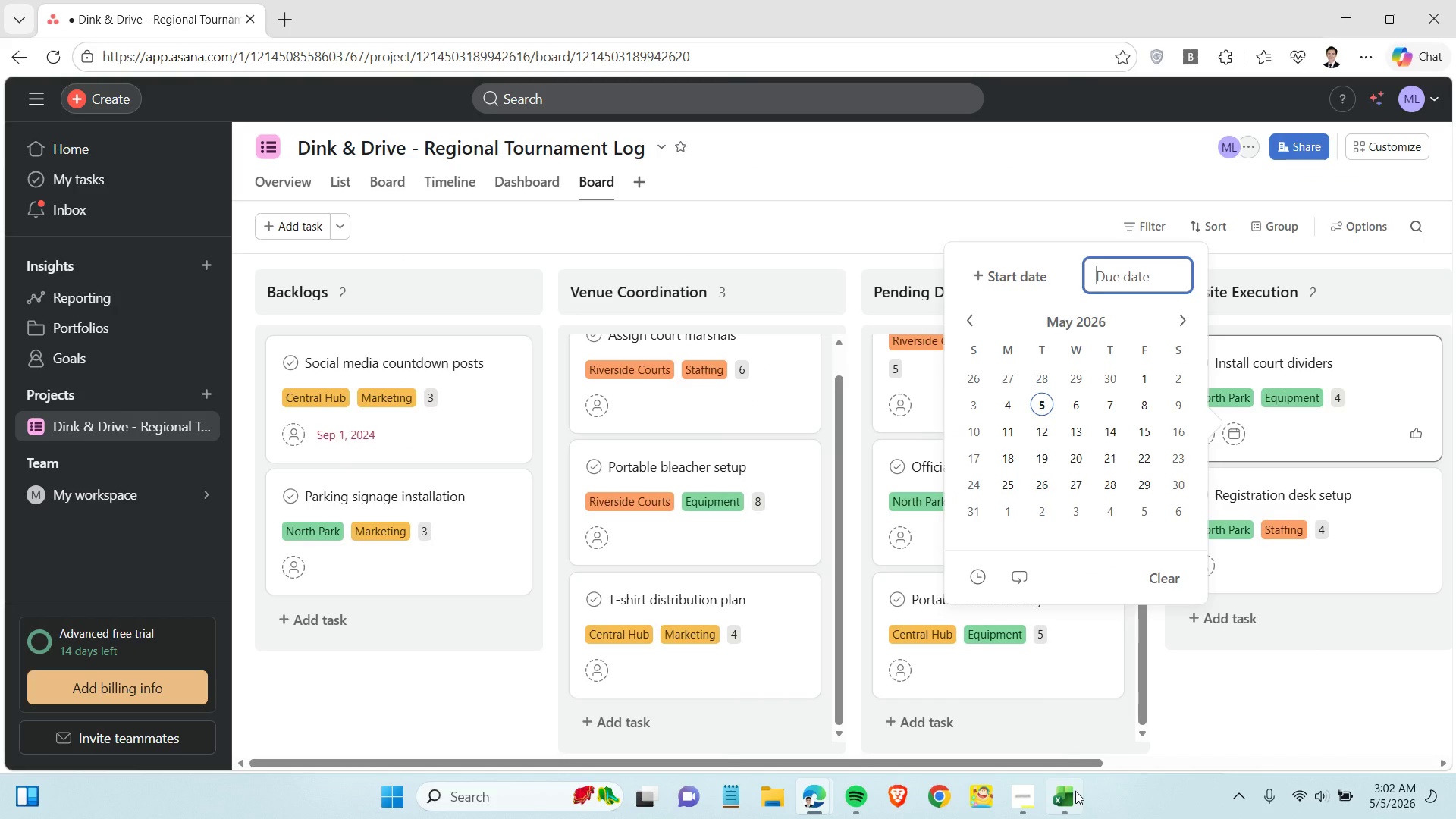 
left_click([1061, 793])
 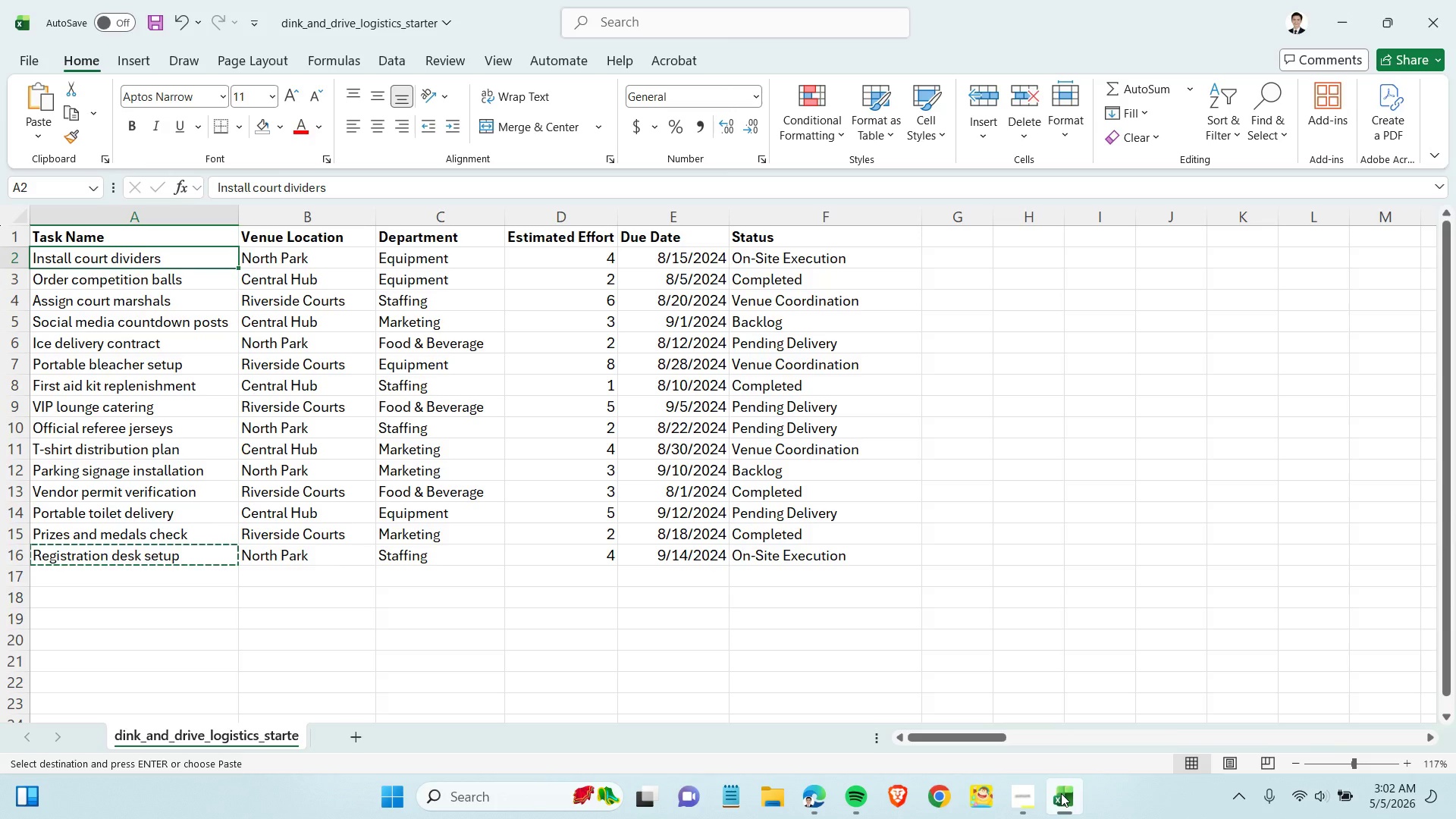 
left_click([1061, 793])
 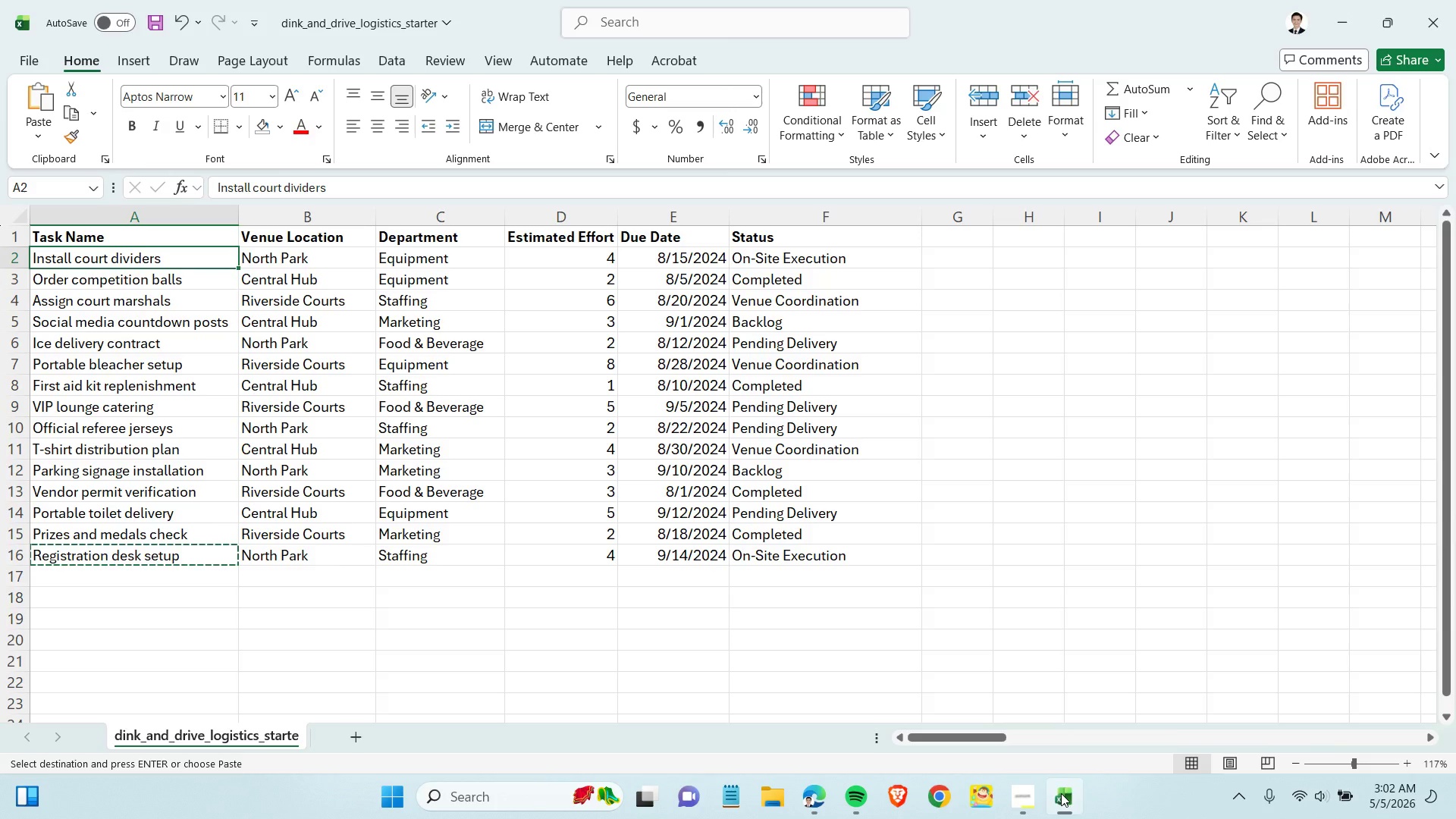 
type(August 15, 2024)
 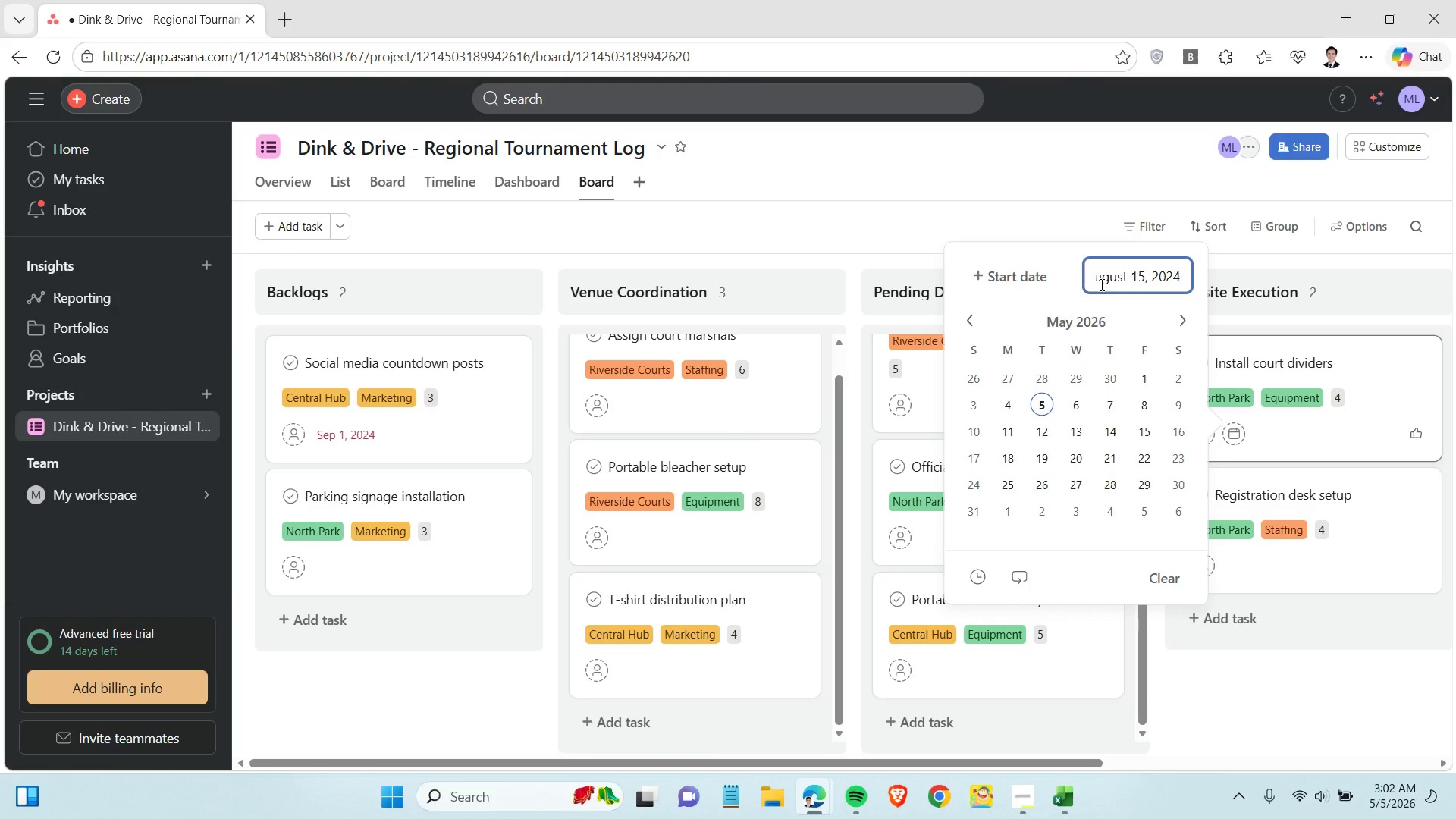 
key(Enter)
 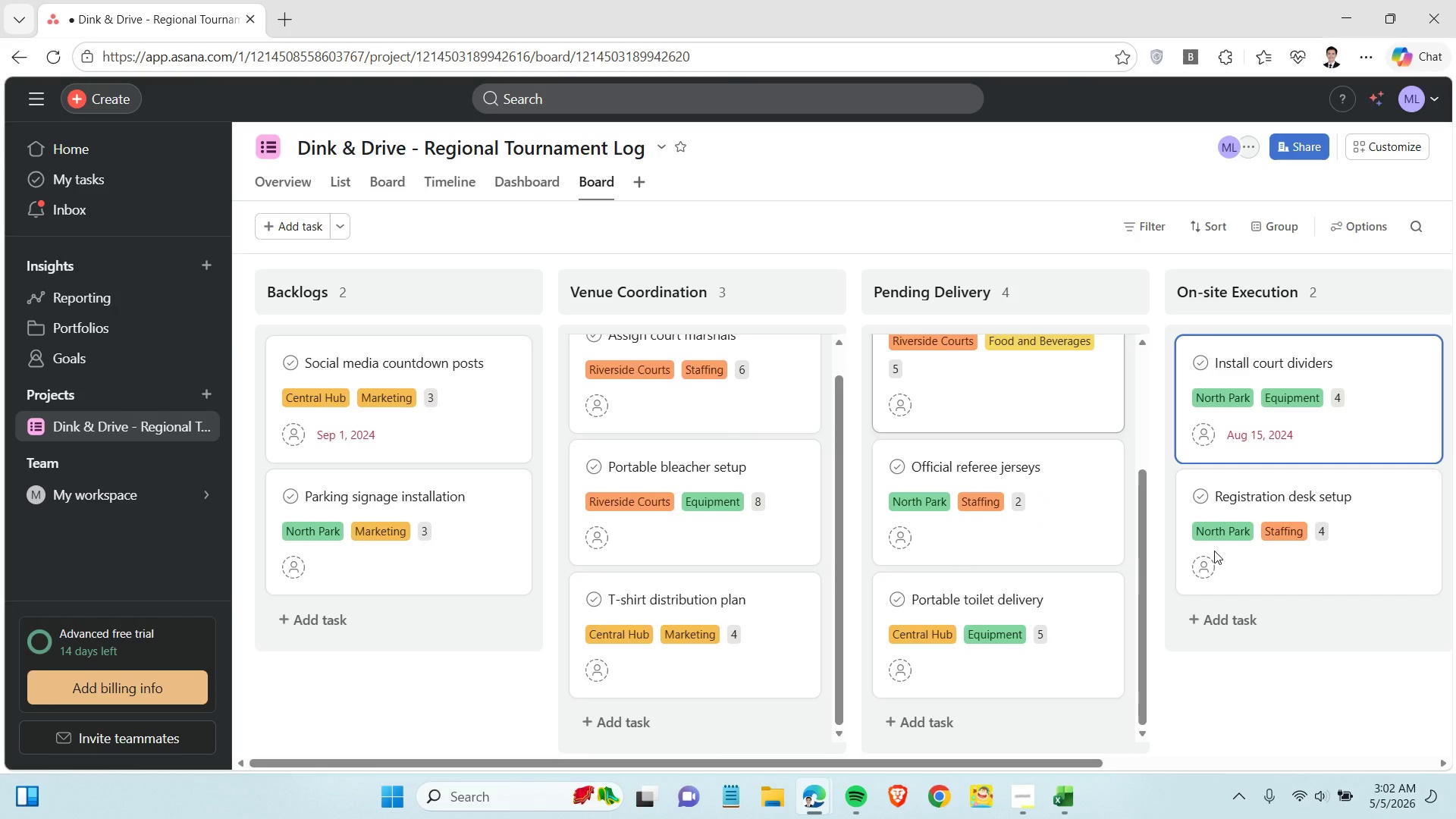 
left_click([1073, 797])
 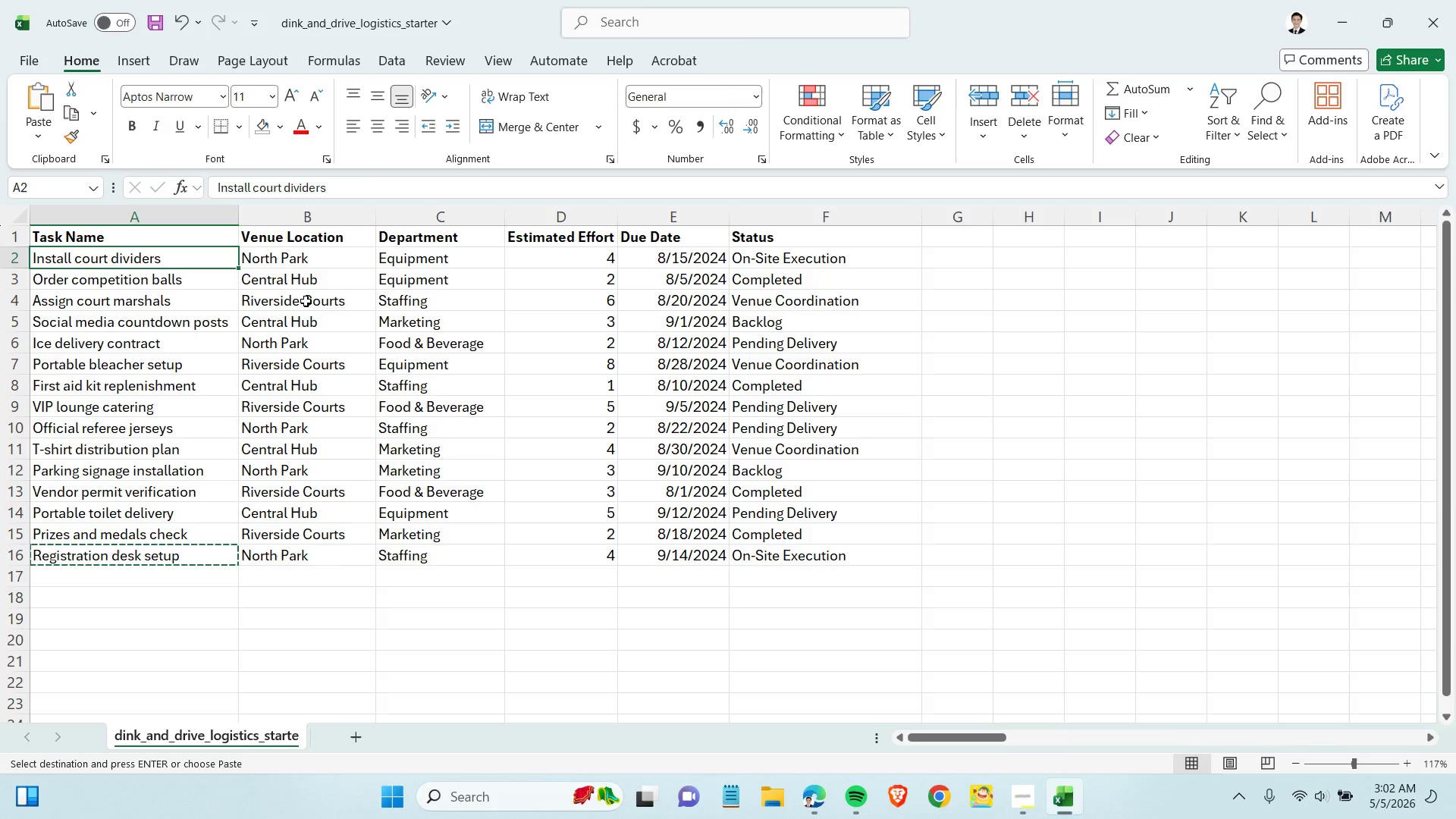 
left_click([217, 284])
 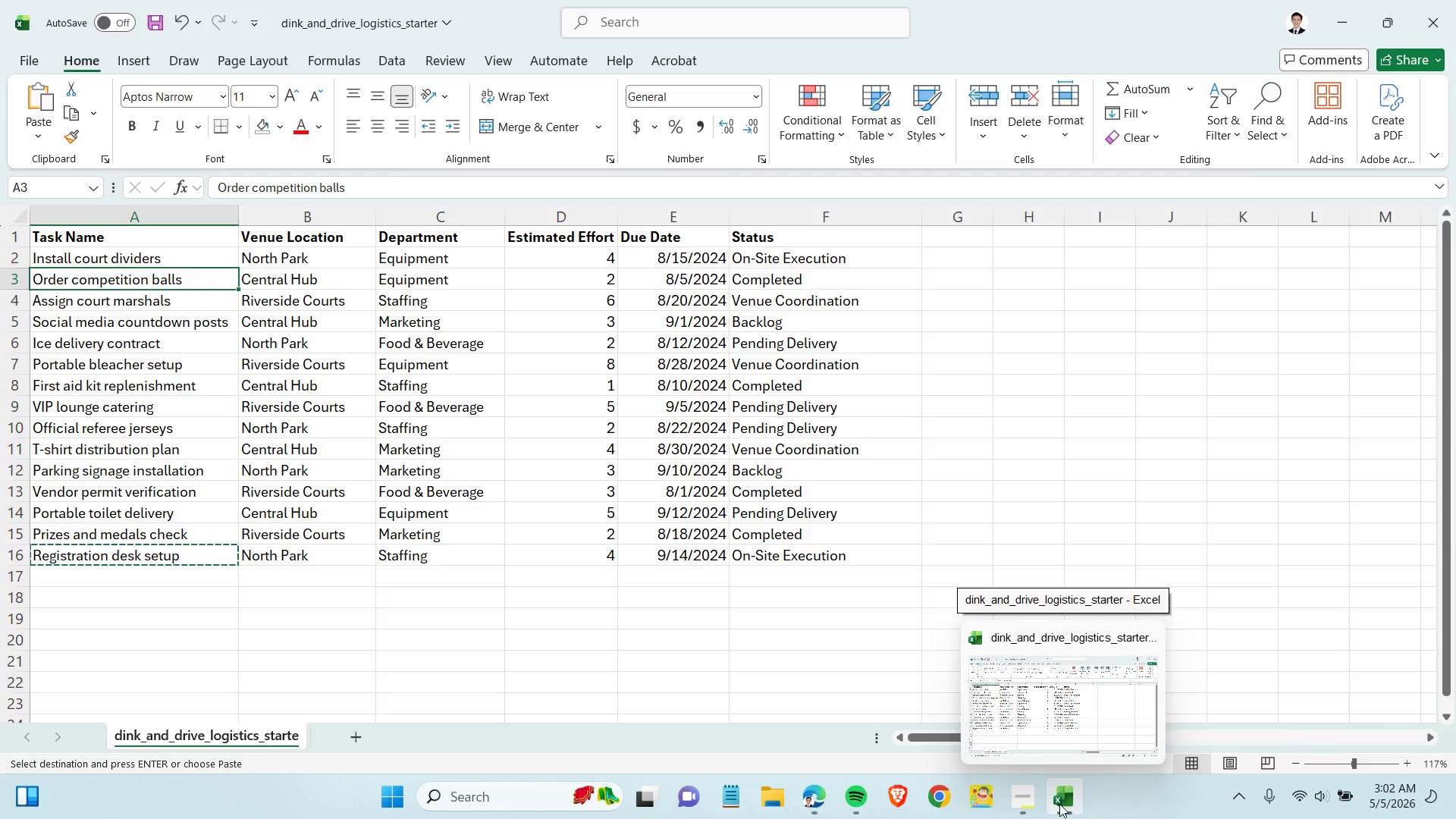 
wait(5.72)
 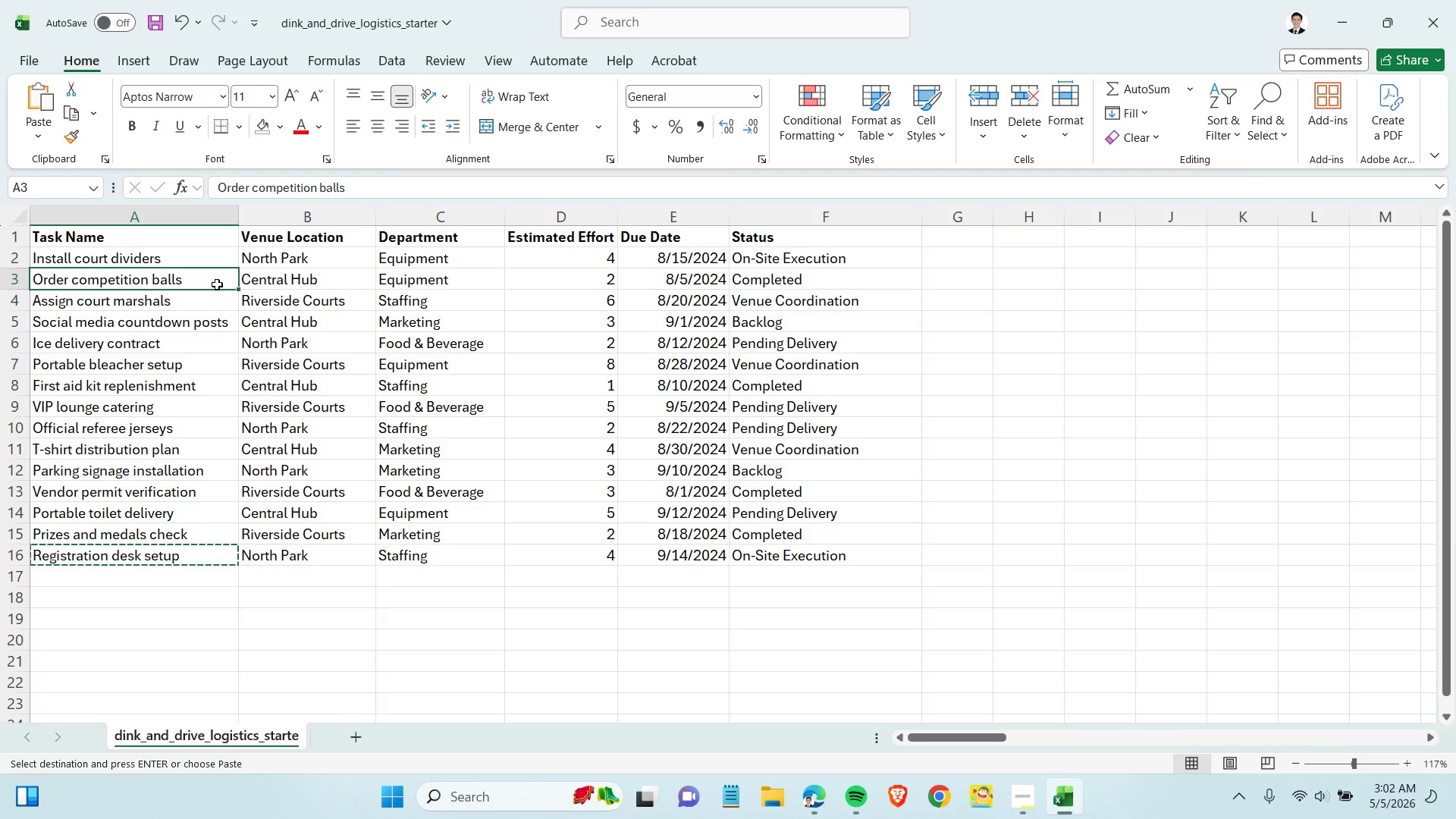 
left_click([1059, 804])
 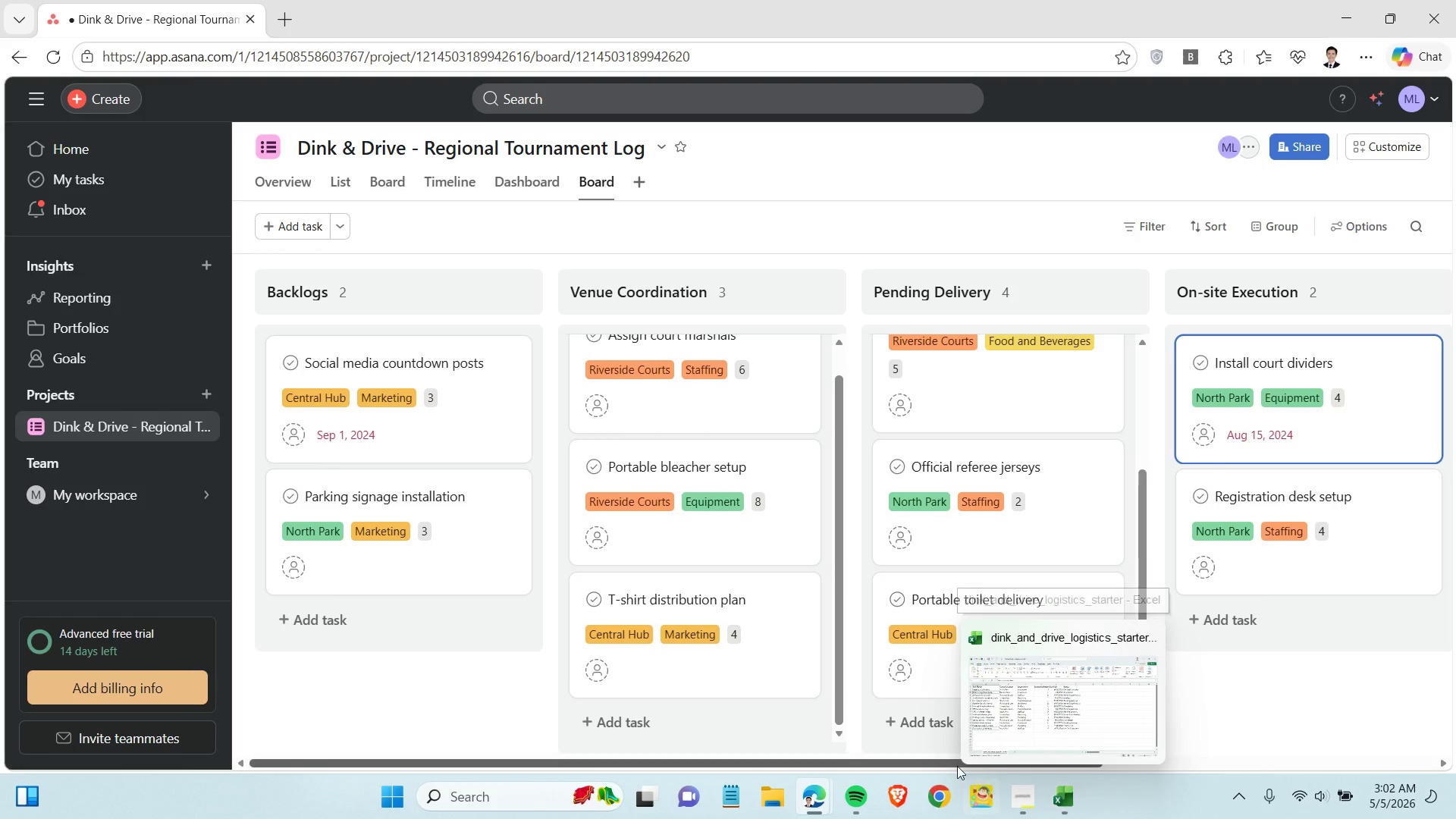 
left_click_drag(start_coordinate=[938, 761], to_coordinate=[1228, 763])
 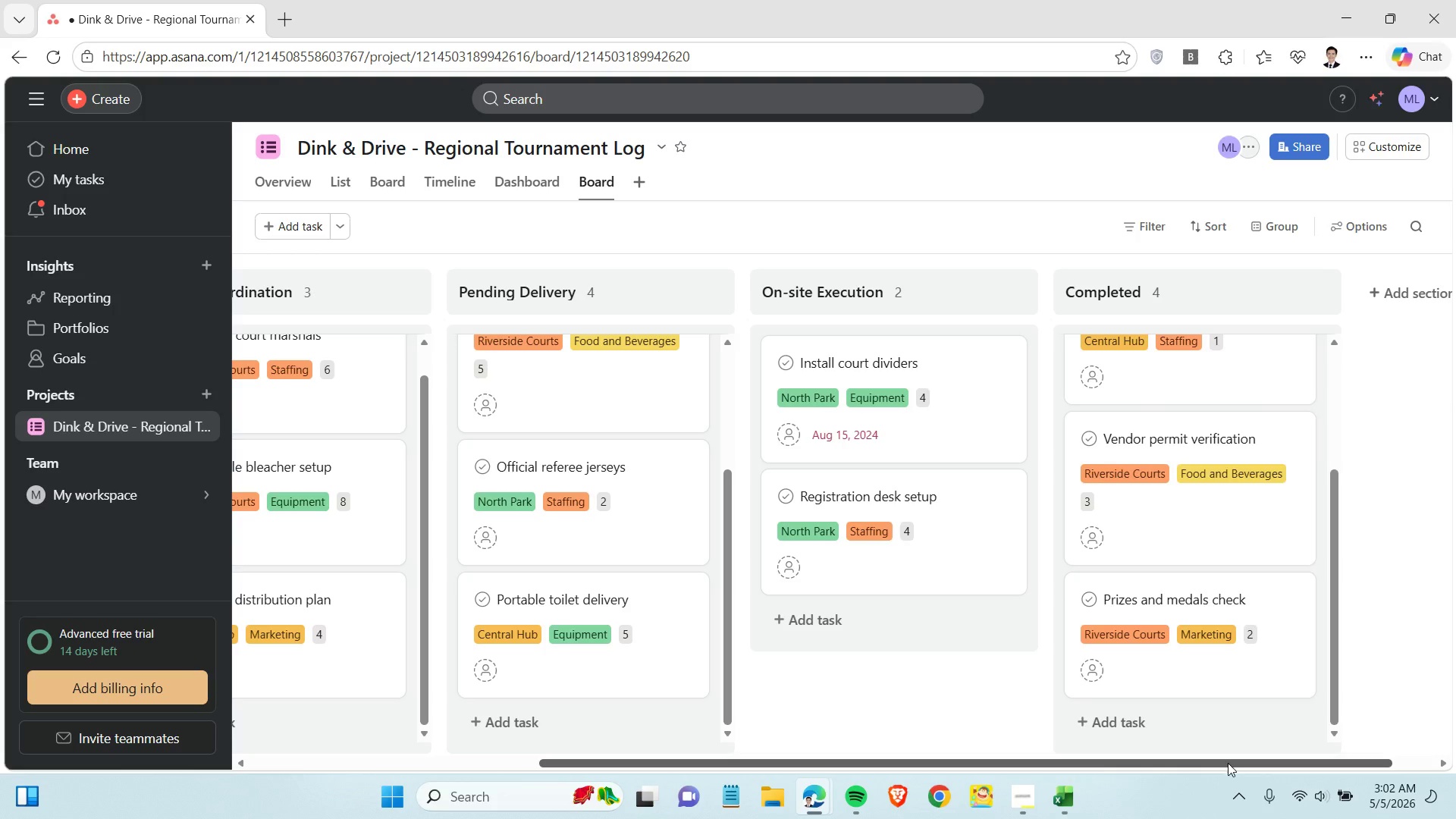 
scroll: coordinate [1148, 532], scroll_direction: up, amount: 6.0
 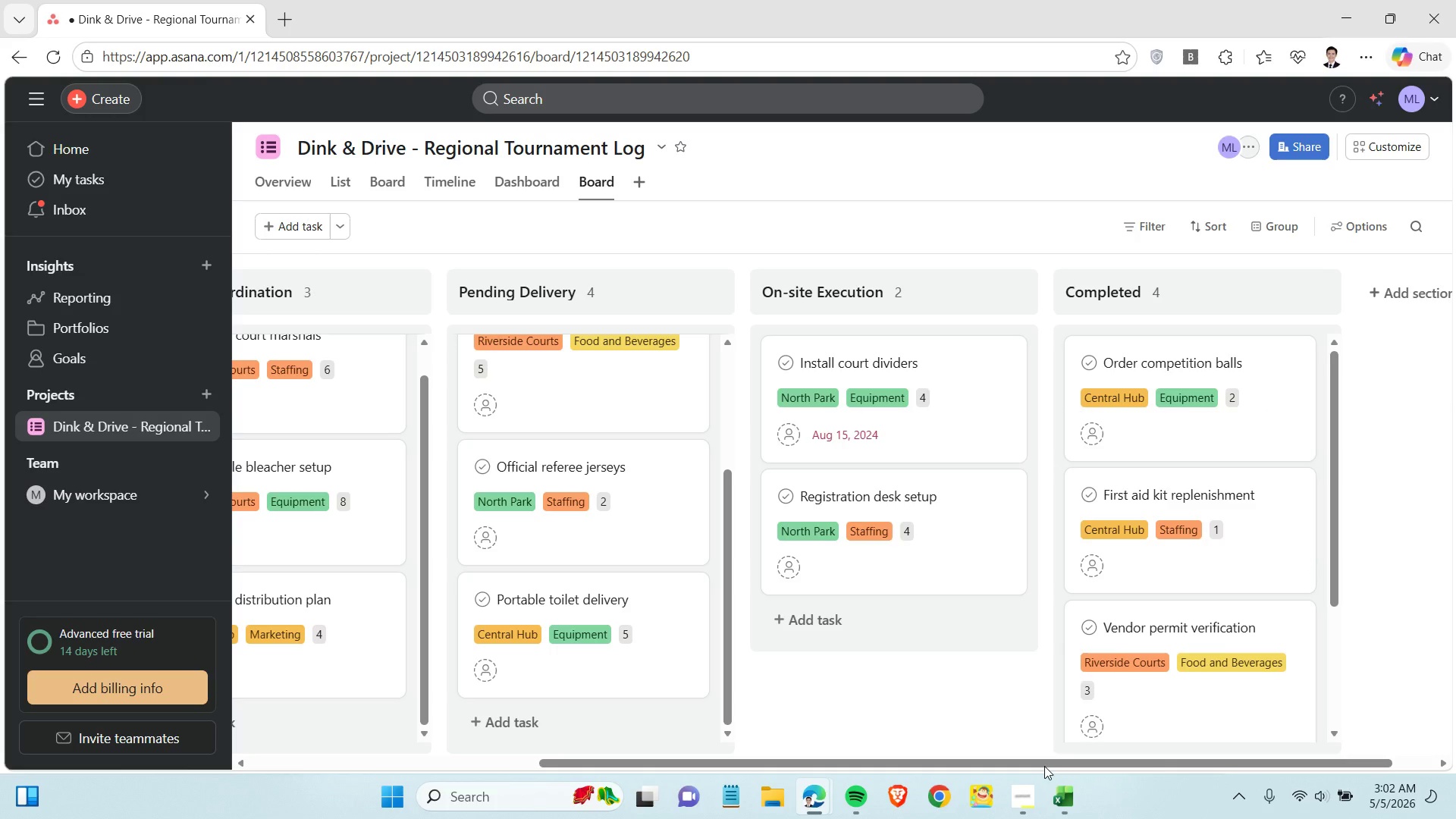 
left_click([1059, 792])
 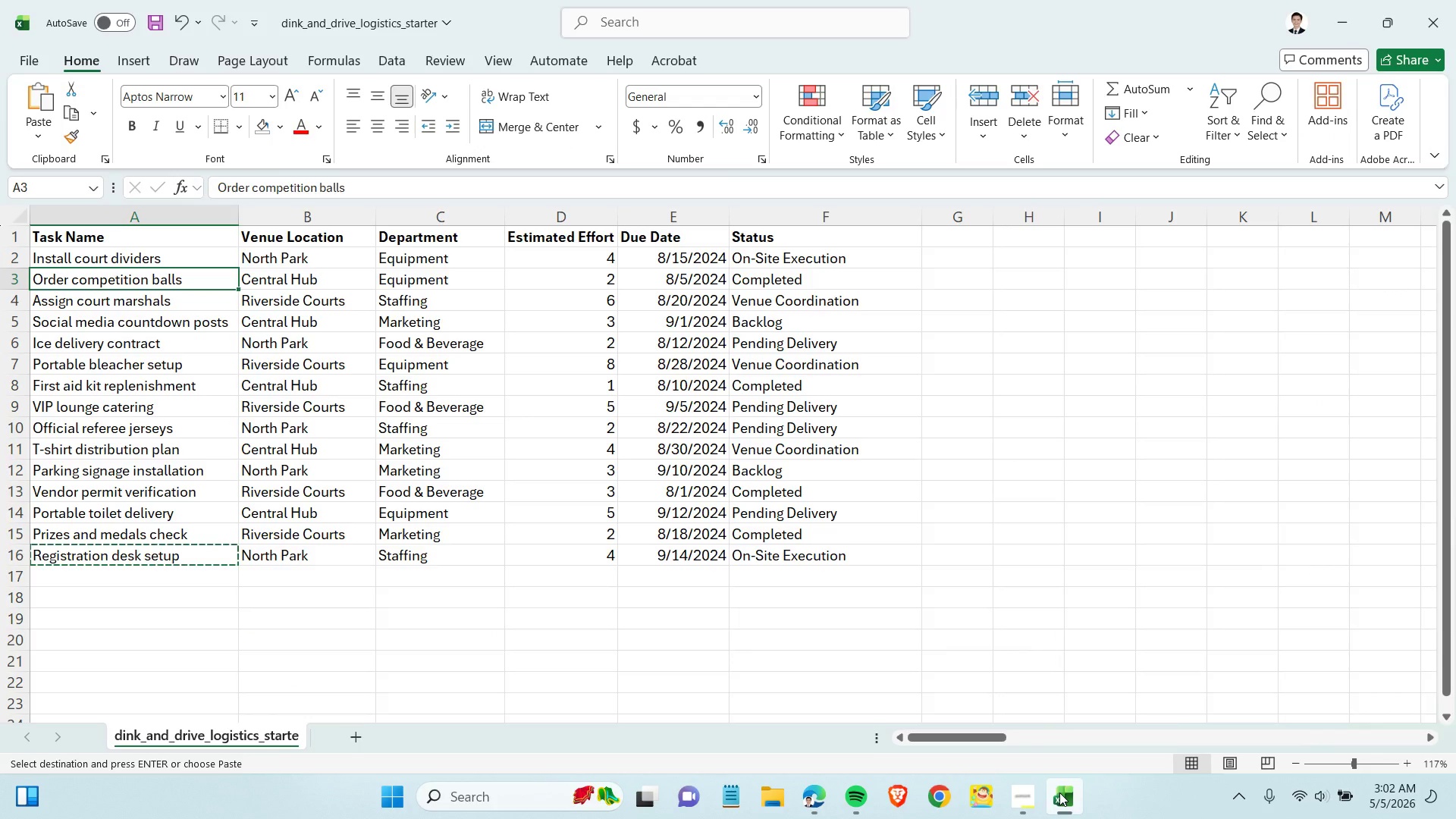 
left_click([1059, 792])
 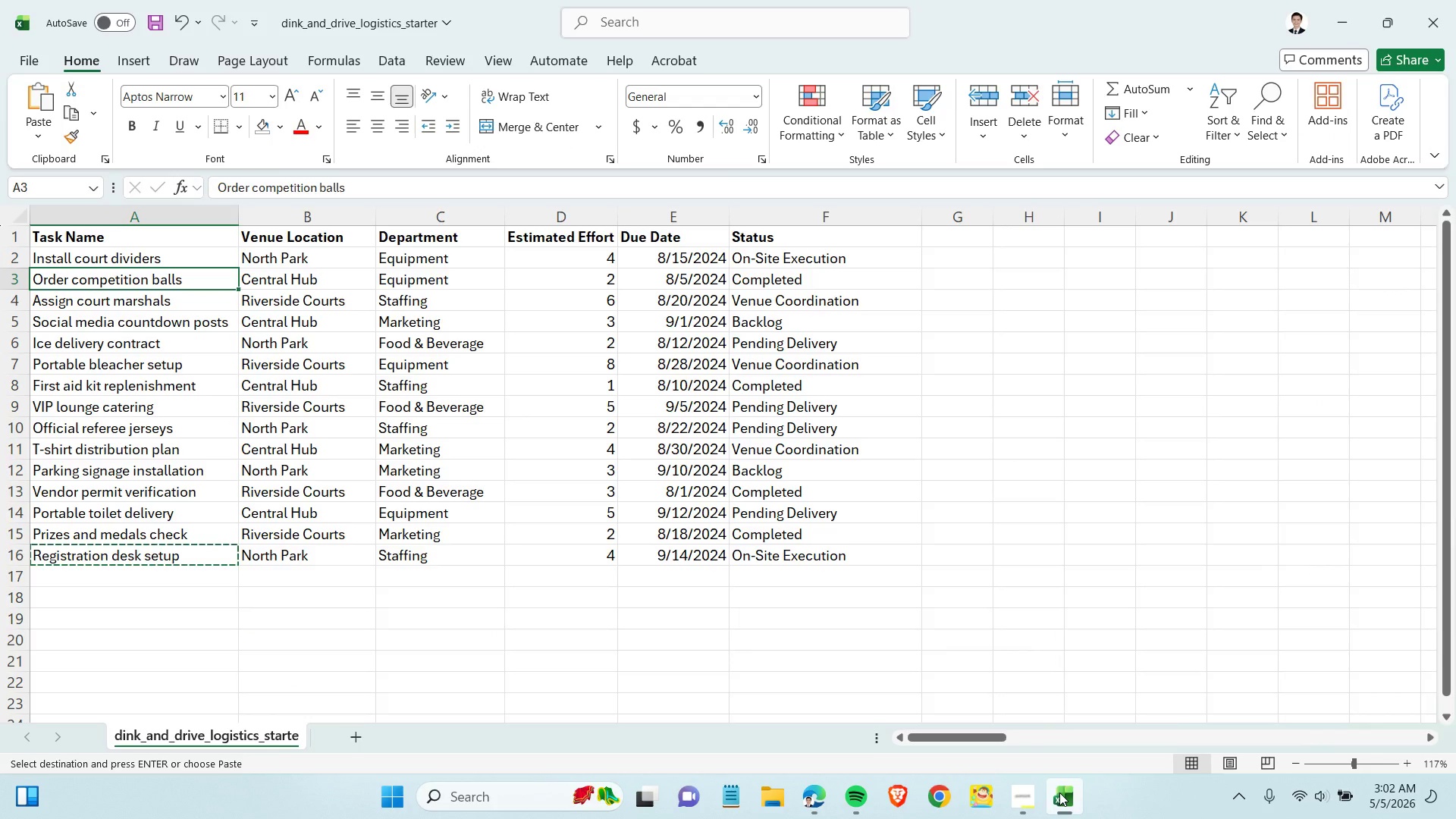 
scroll: coordinate [1154, 570], scroll_direction: up, amount: 1.0
 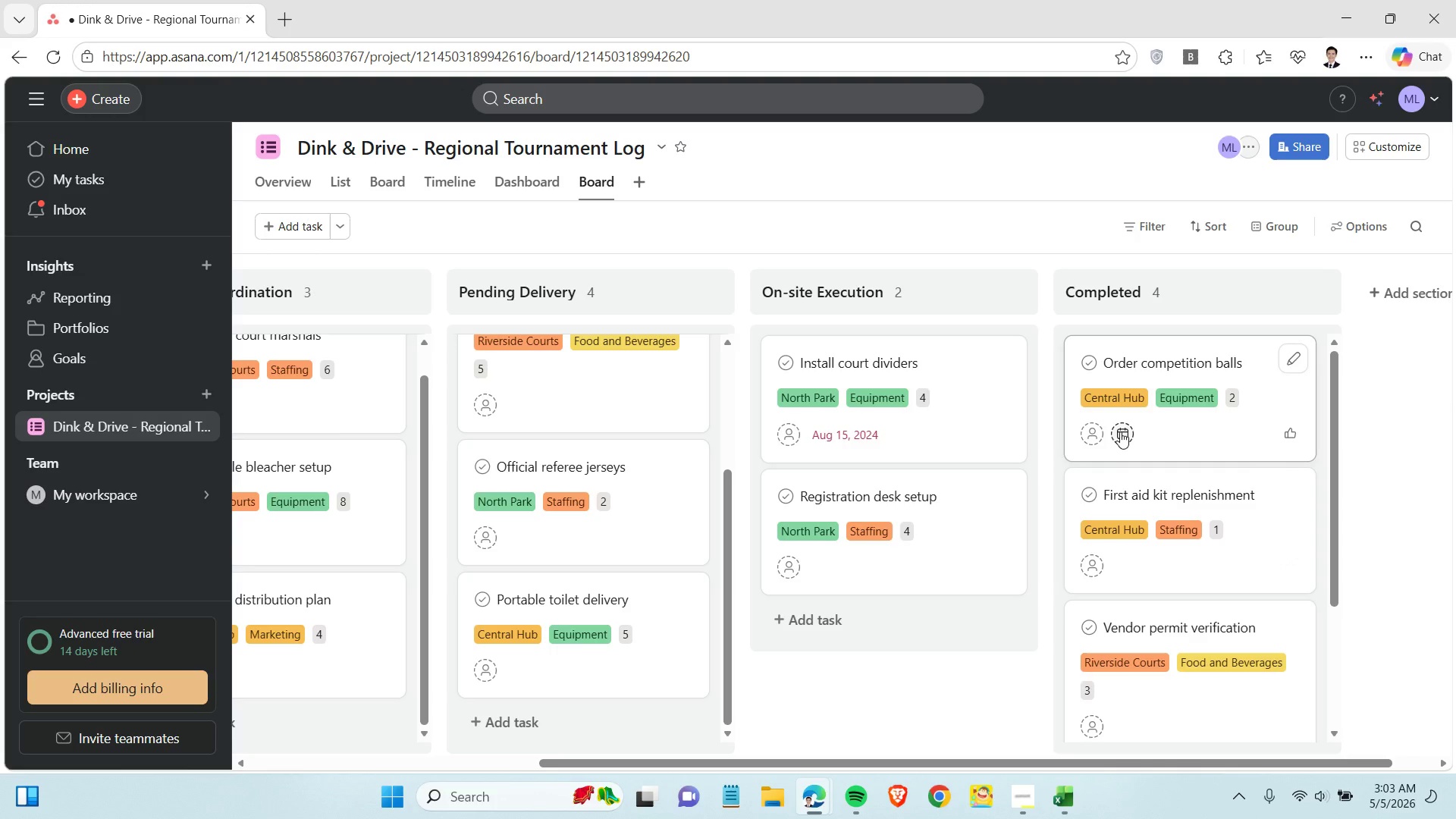 
left_click([1121, 431])
 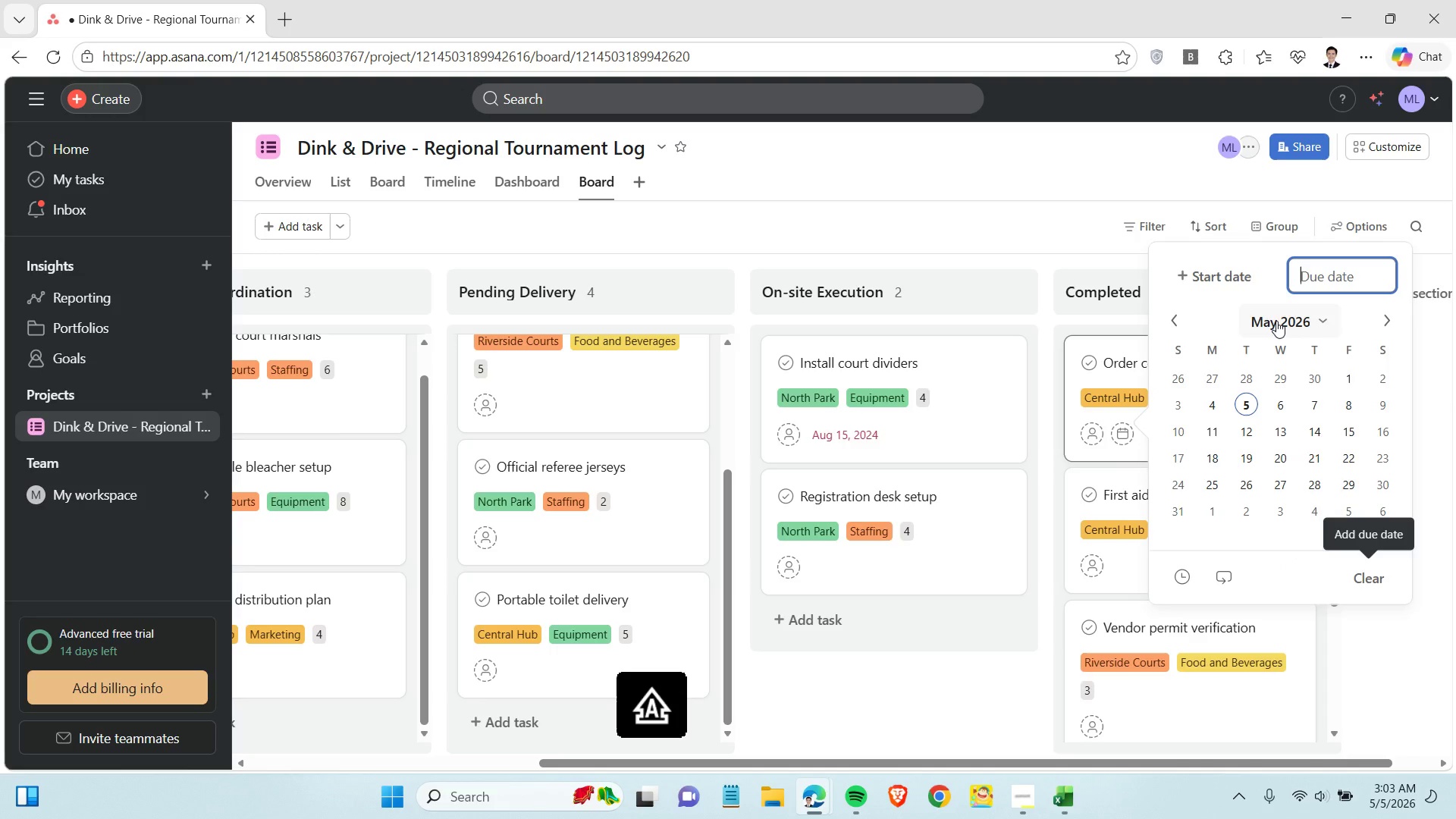 
type(August 5, 2025)
key(Backspace)
type(4)
 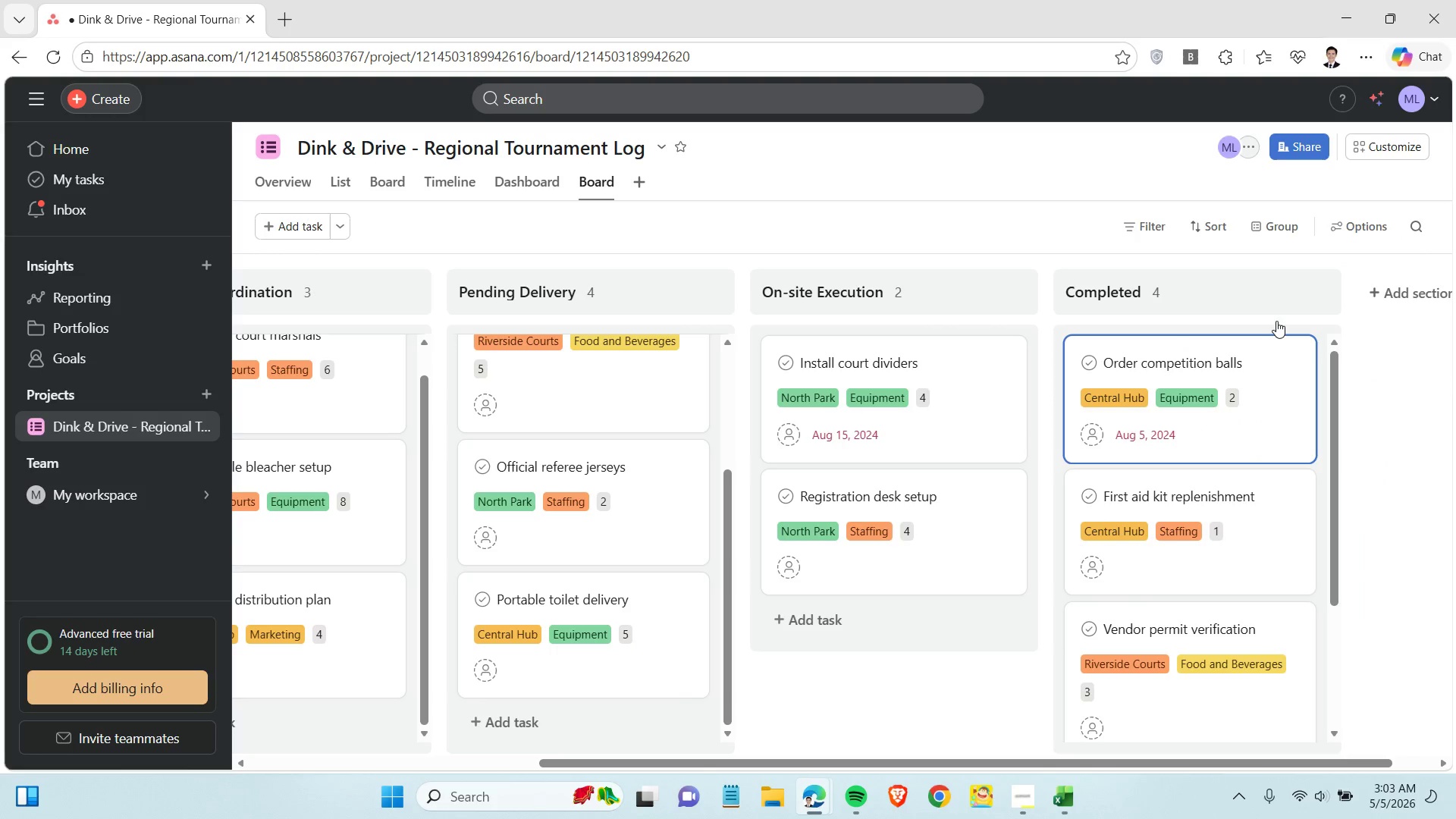 
key(Enter)
 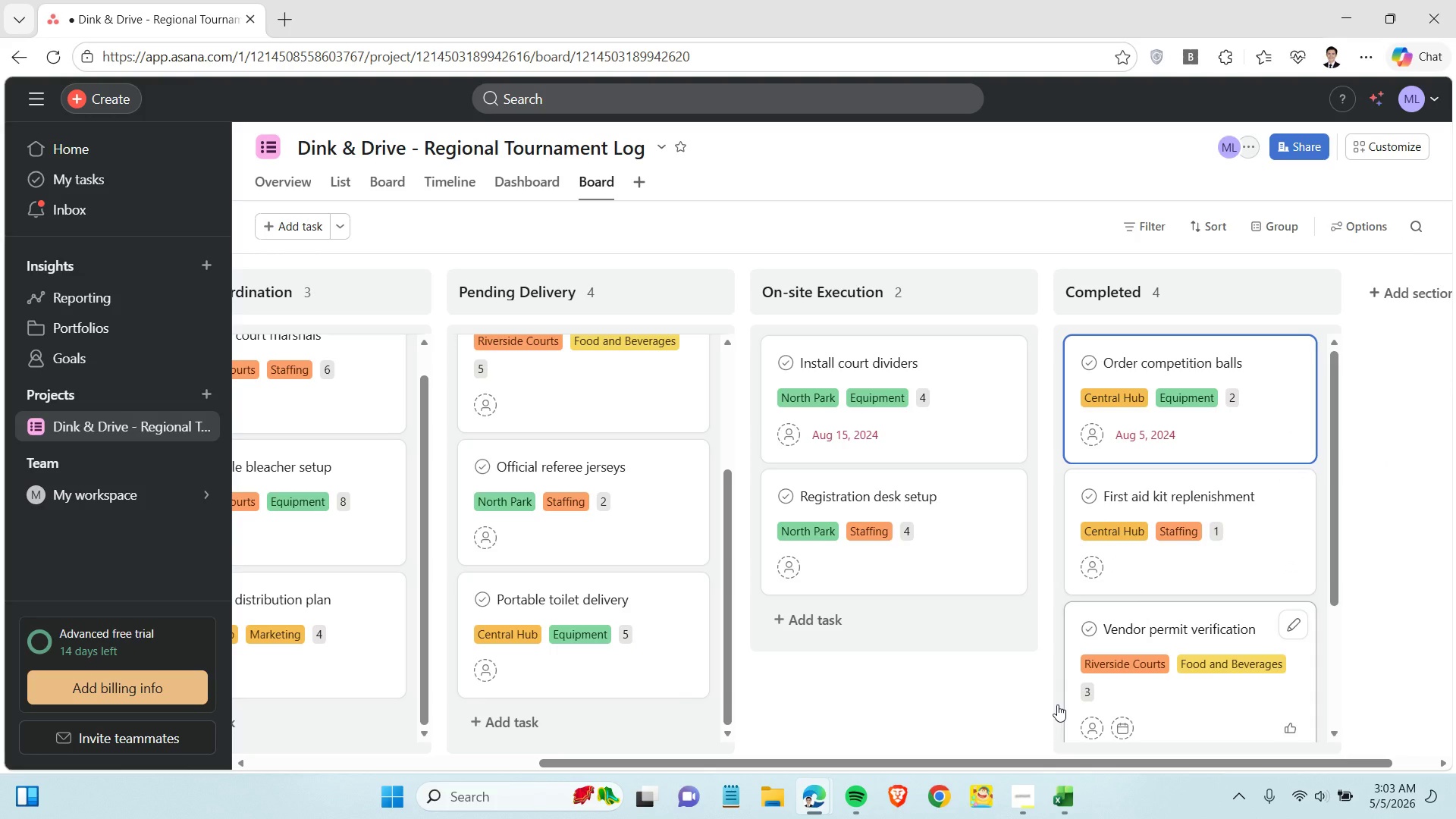 
left_click([1076, 810])
 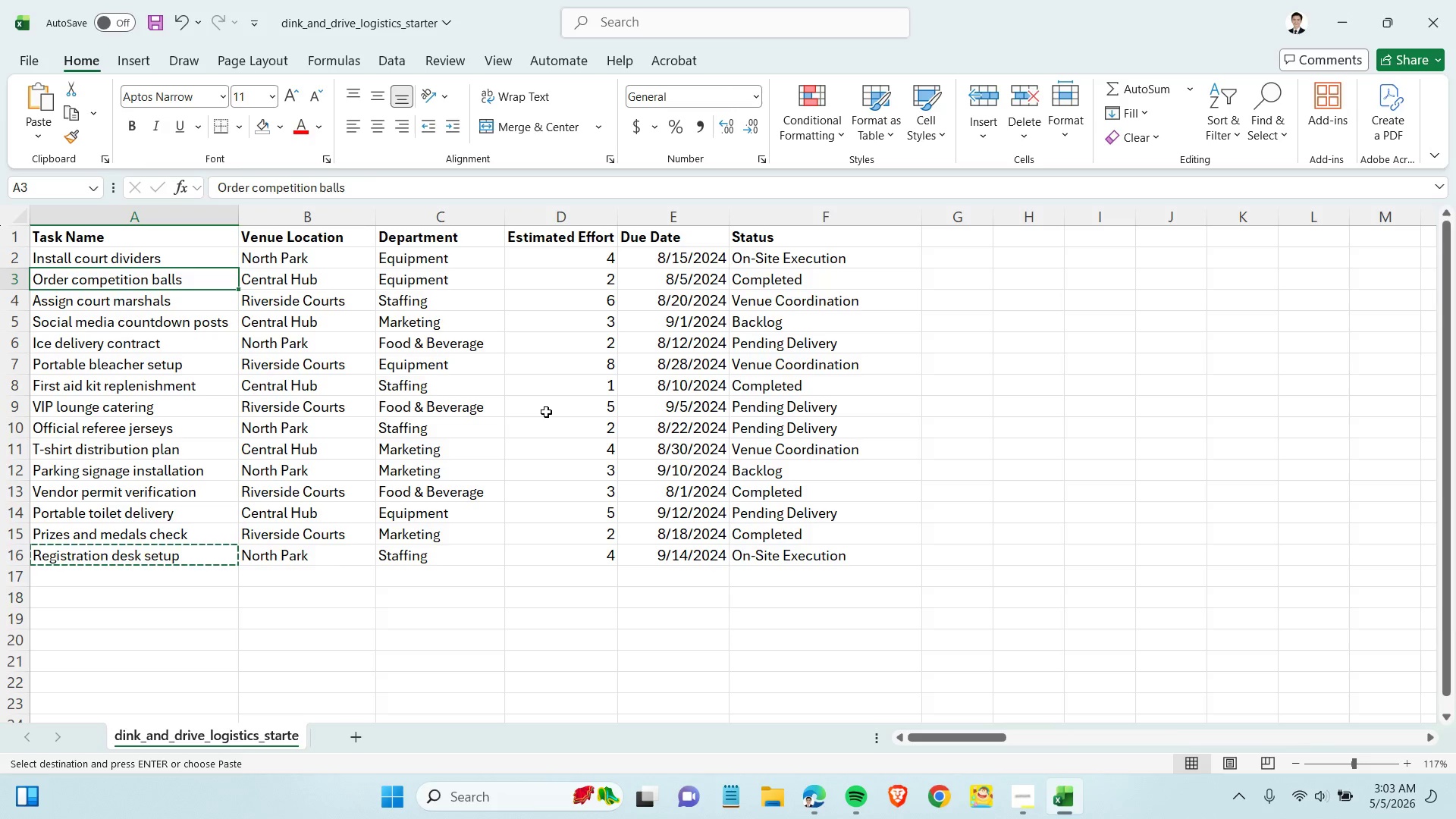 
left_click([218, 299])
 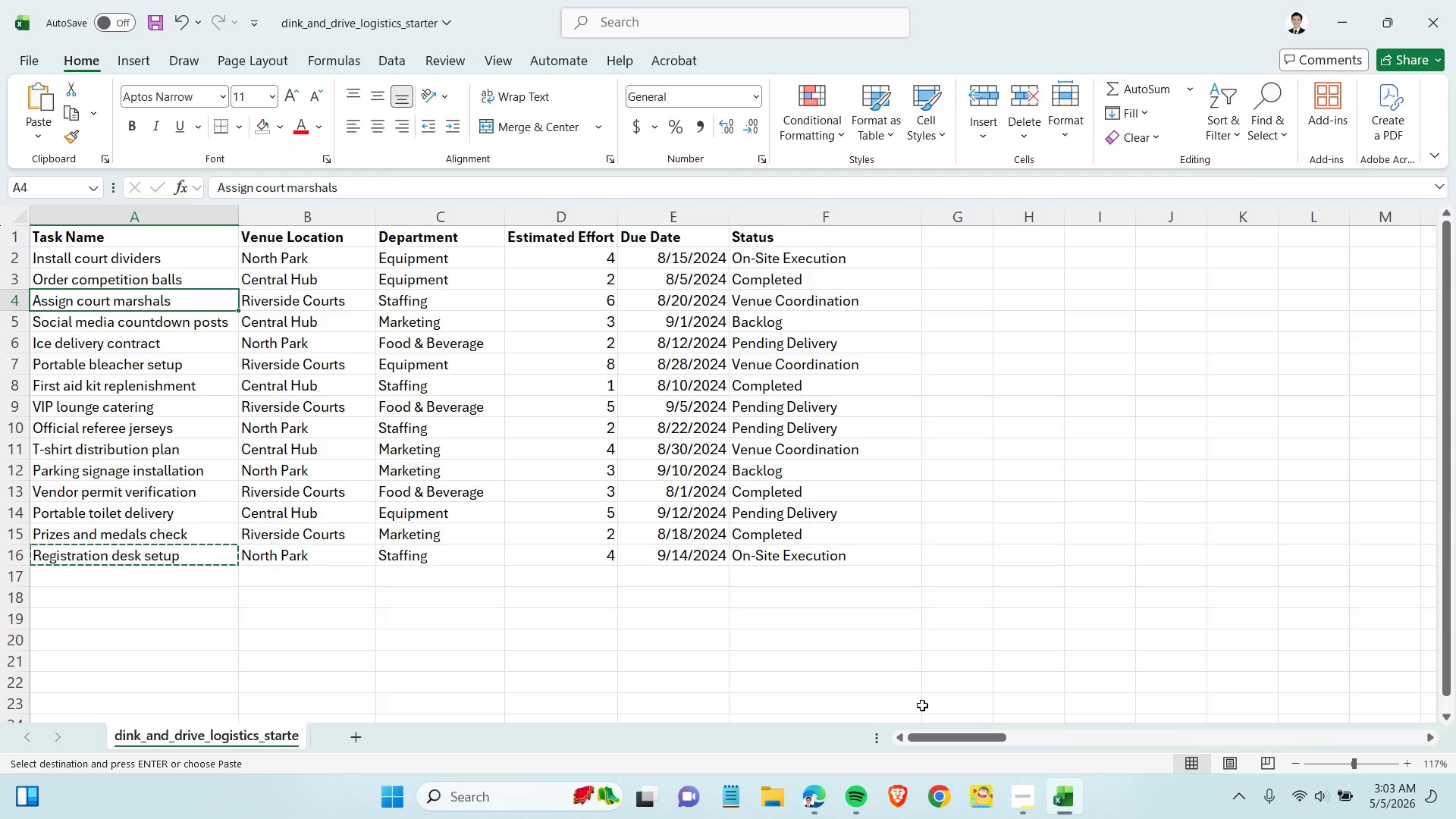 
left_click([1053, 798])
 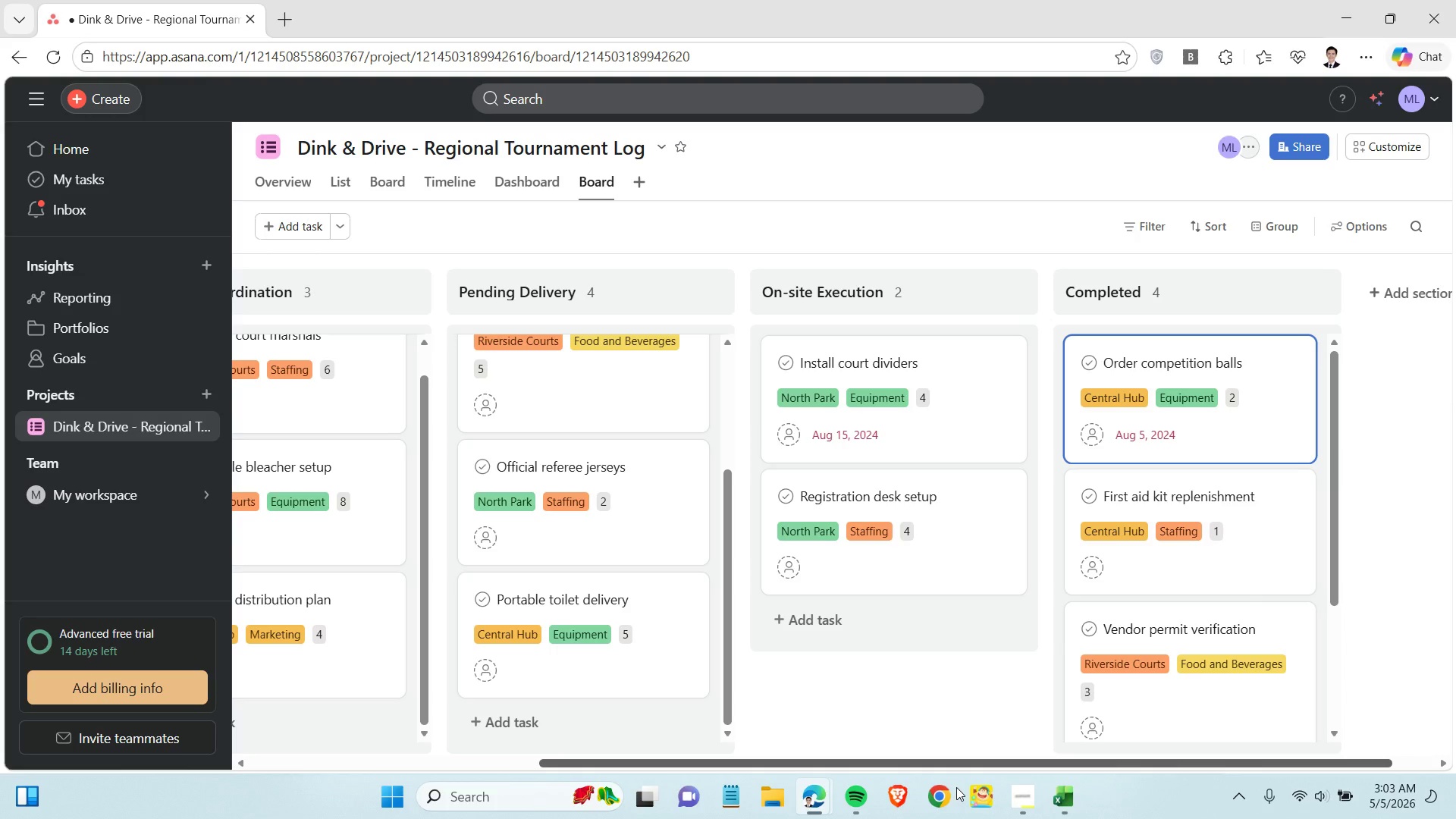 
left_click_drag(start_coordinate=[750, 761], to_coordinate=[504, 701])
 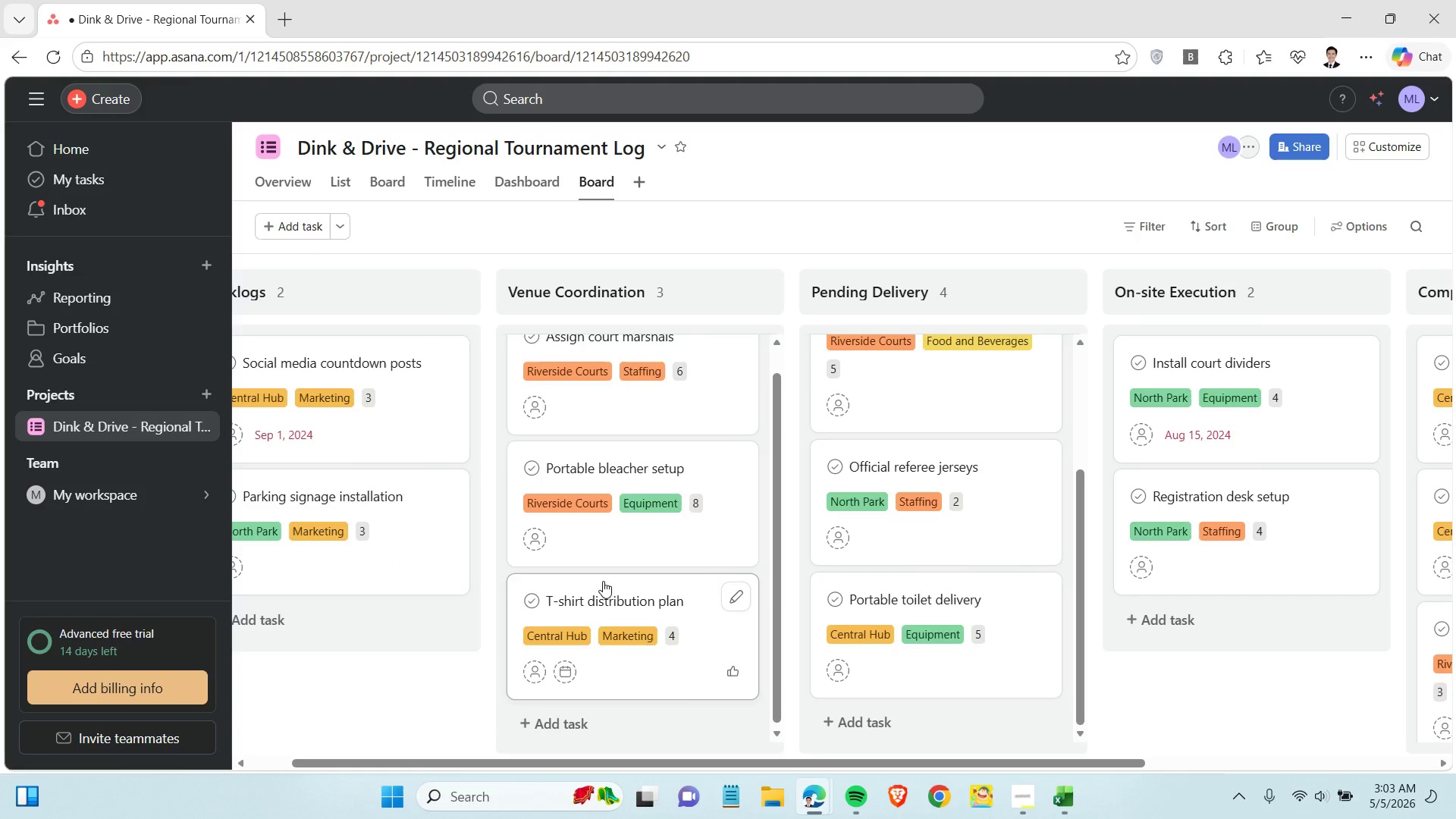 
scroll: coordinate [603, 581], scroll_direction: up, amount: 5.0
 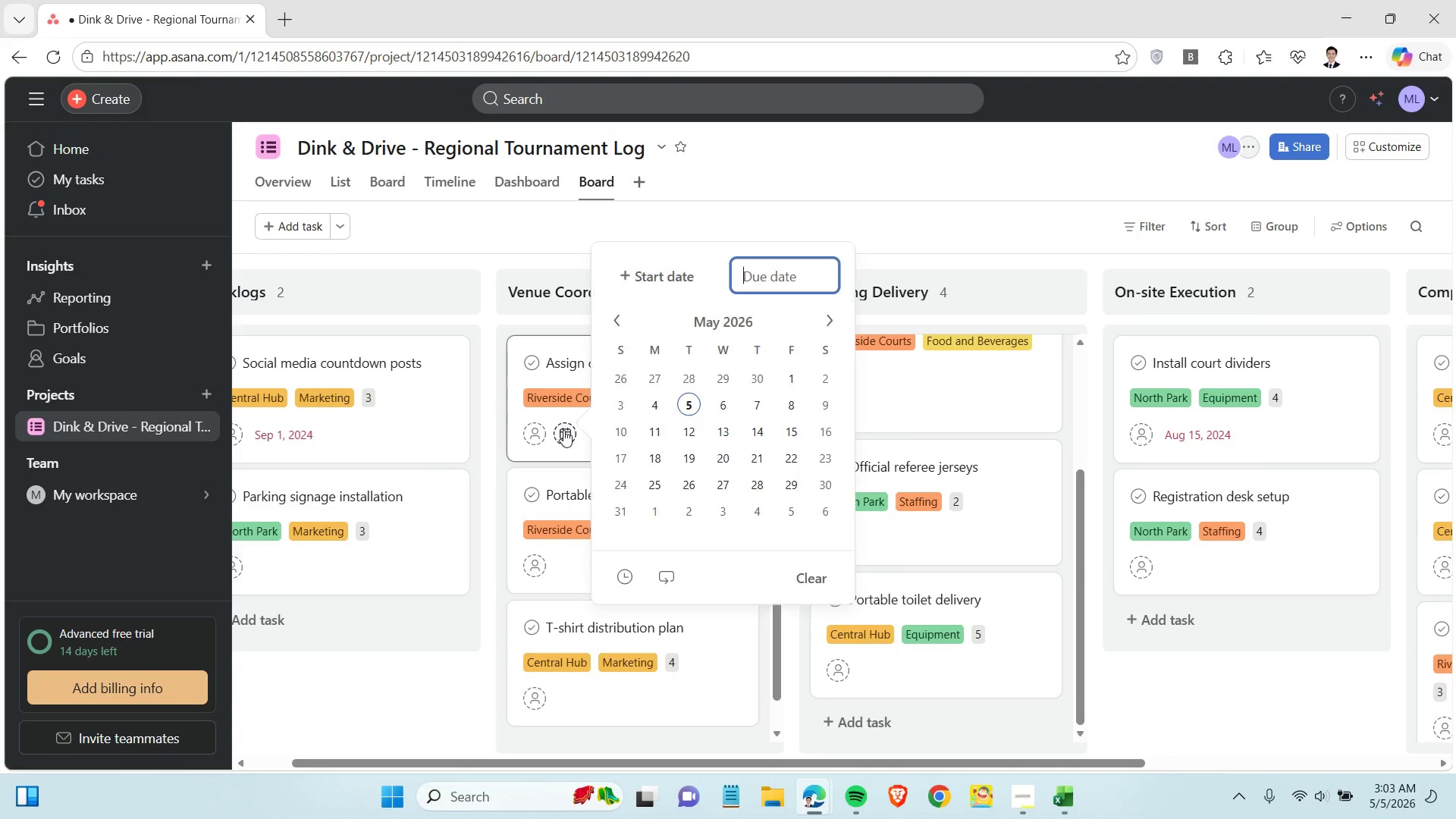 
left_click([563, 430])
 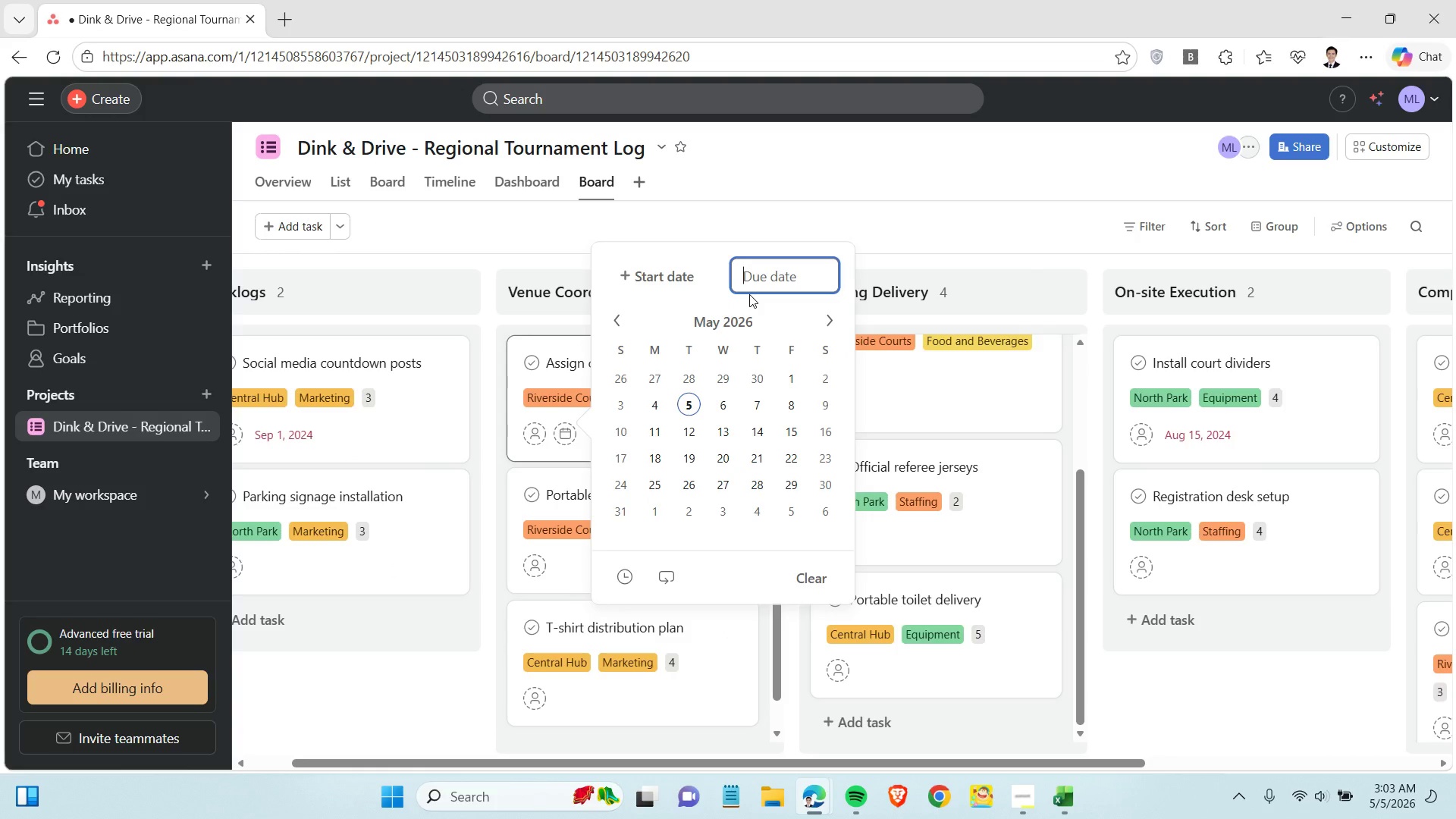 
type(August 20, 2024)
 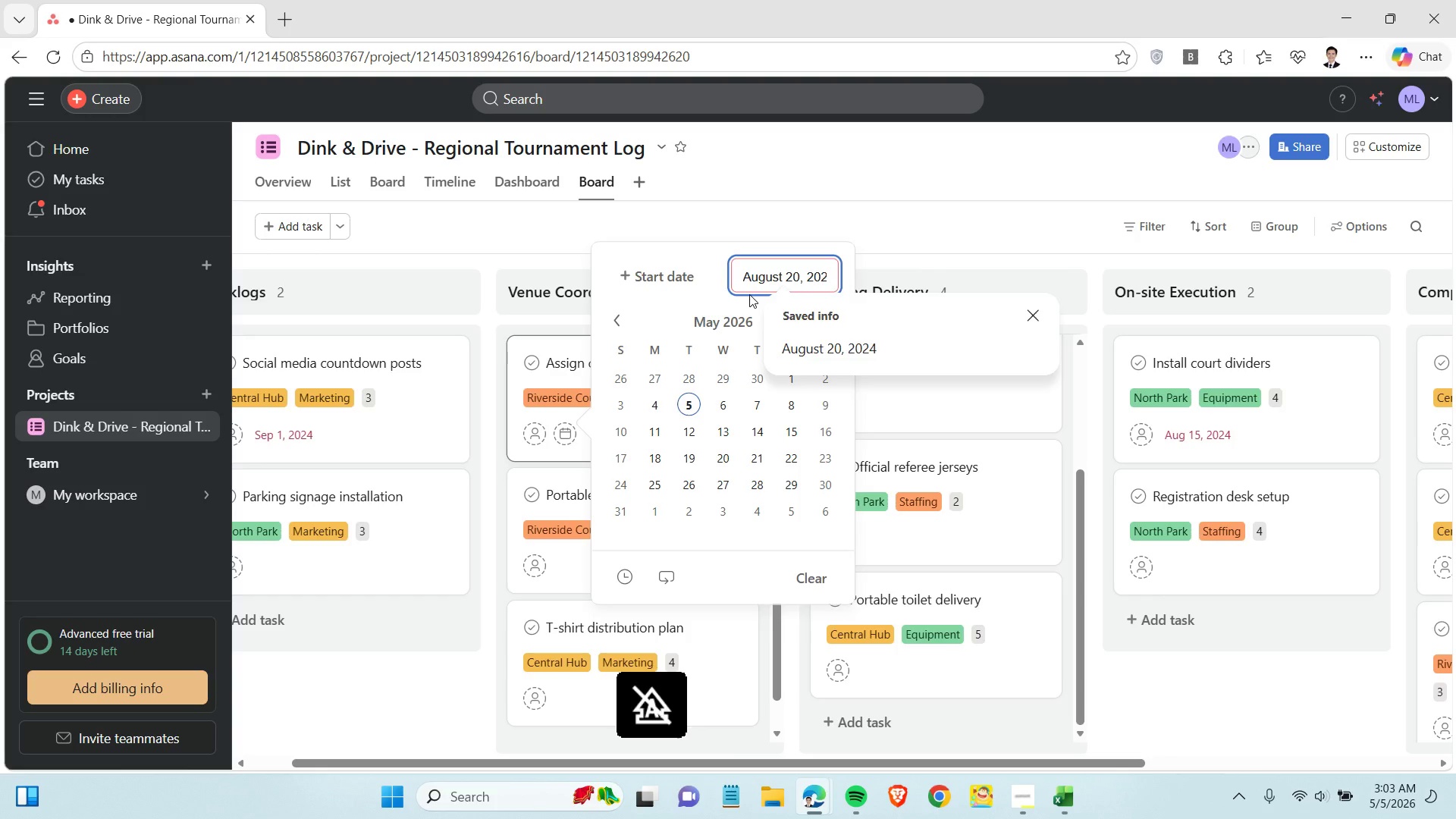 
key(Enter)
 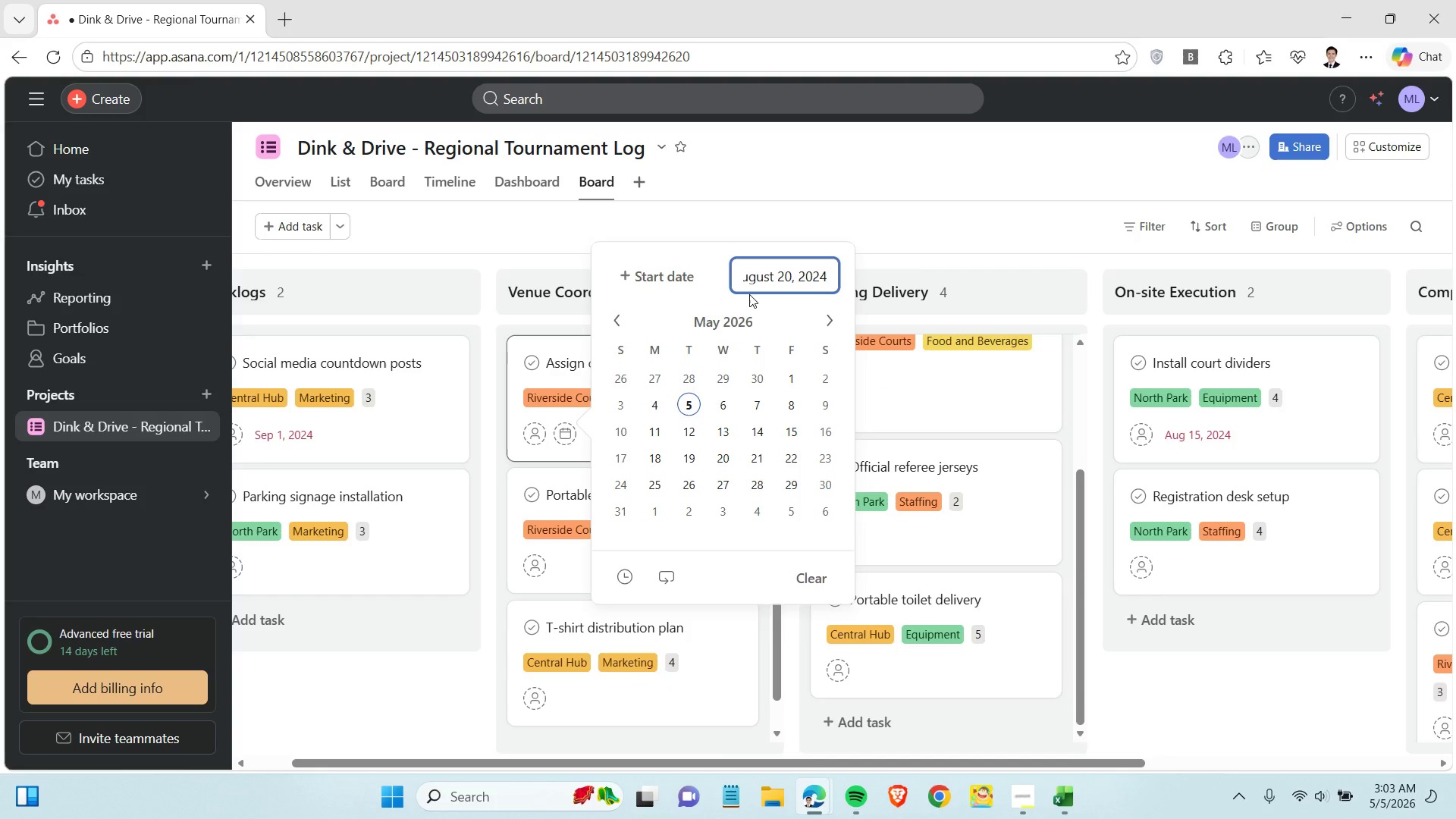 
left_click([1054, 802])
 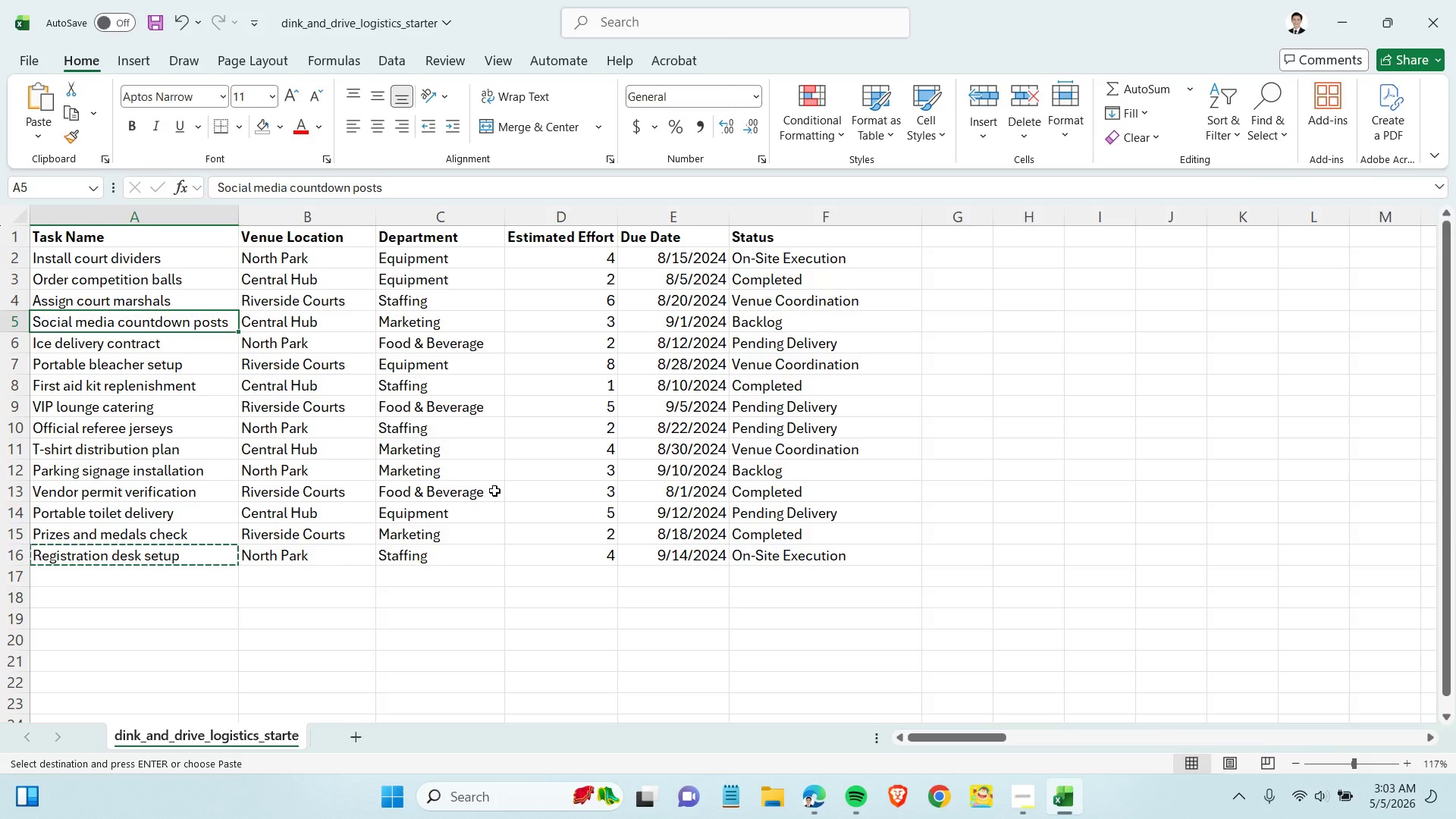 
wait(7.69)
 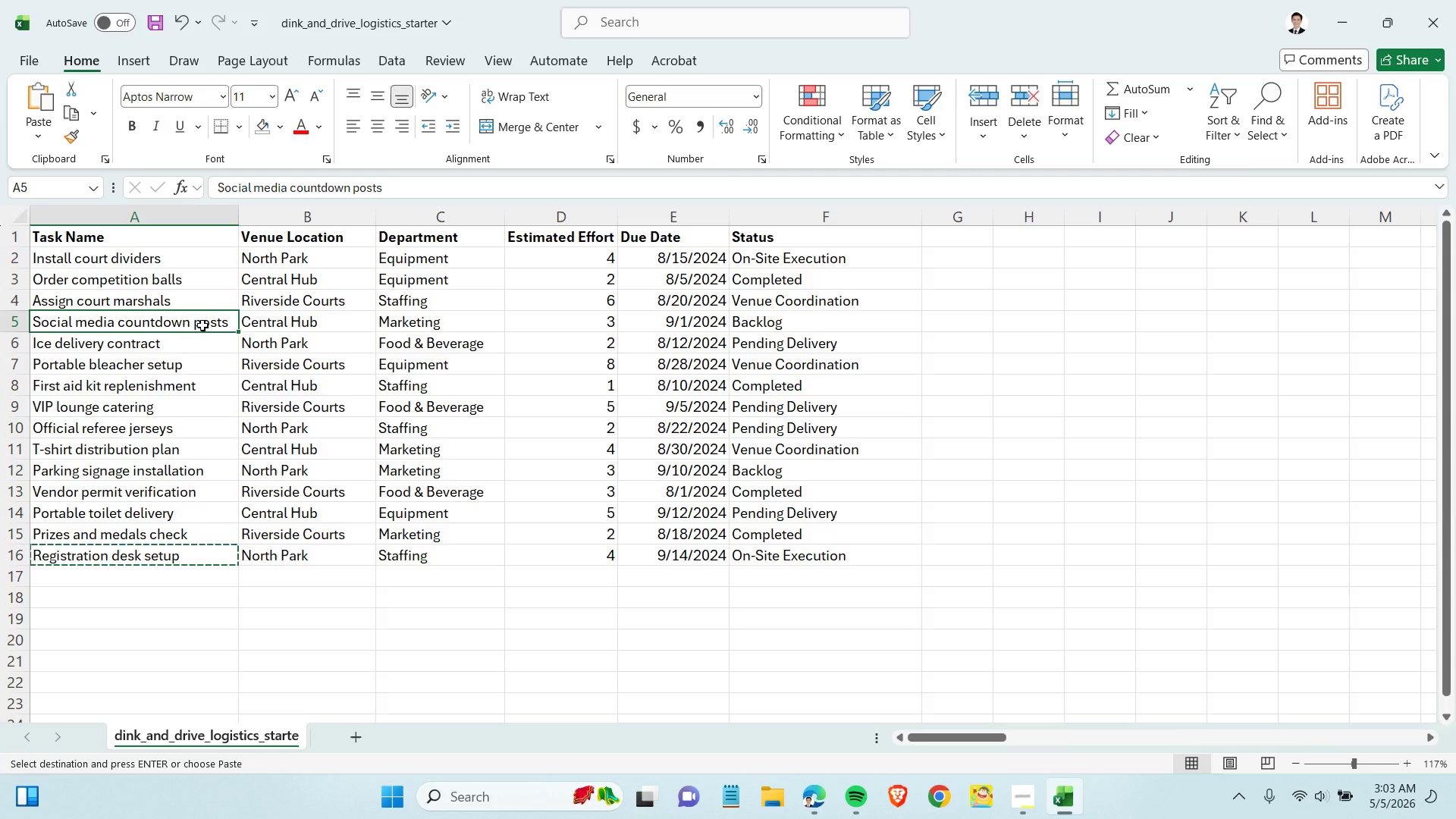 
left_click([1053, 800])
 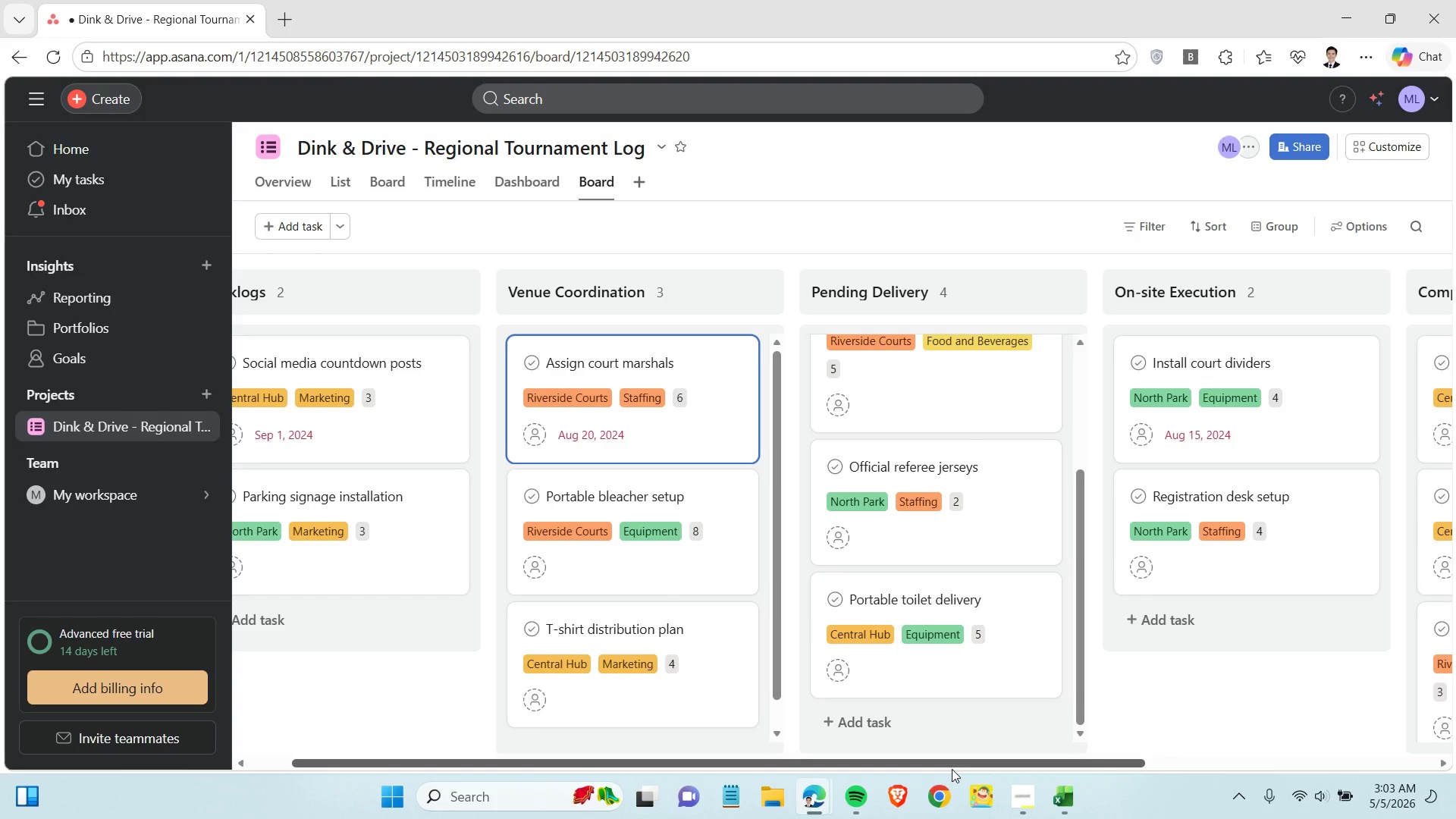 
left_click([1070, 814])
 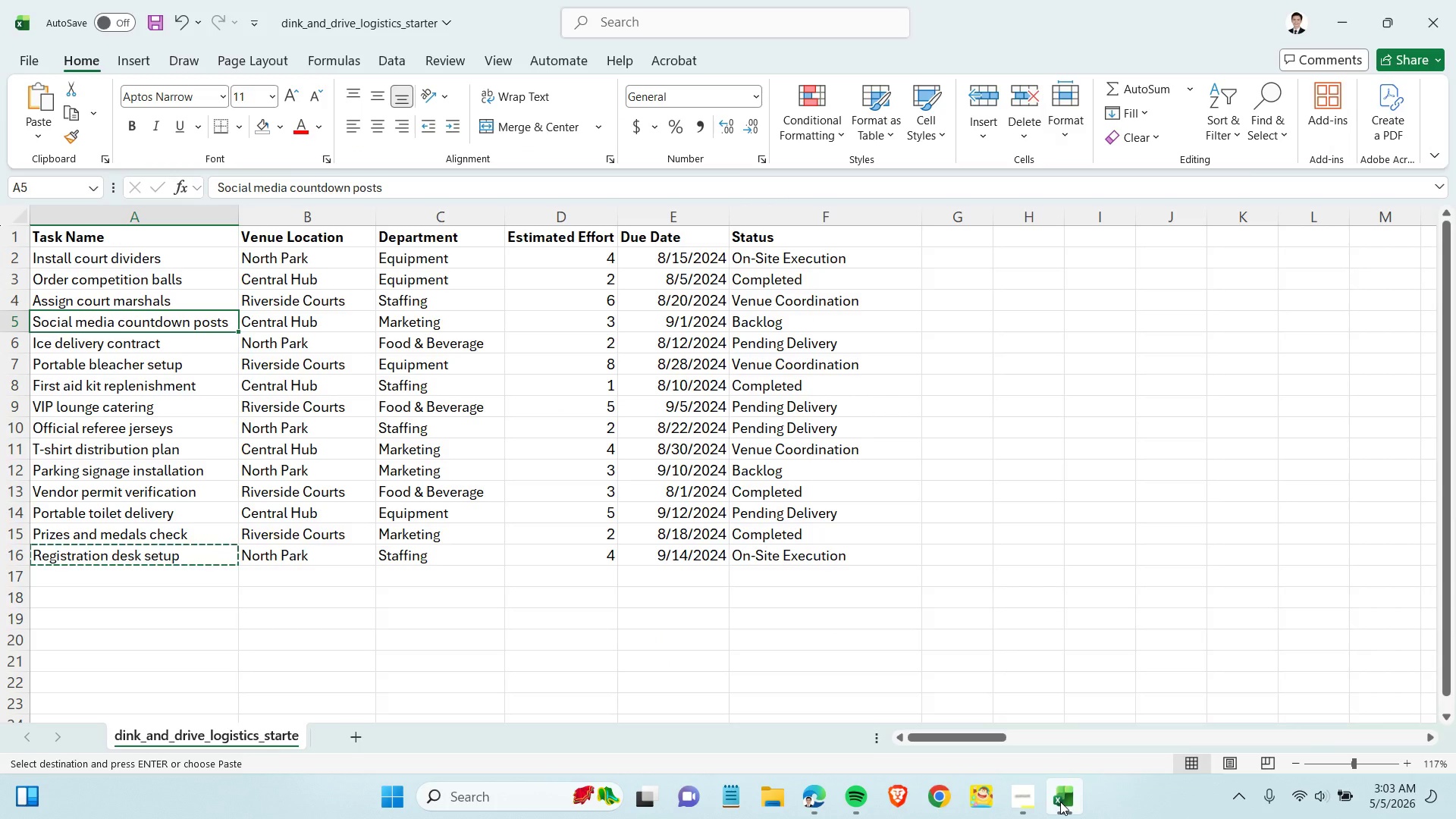 
left_click([1060, 802])
 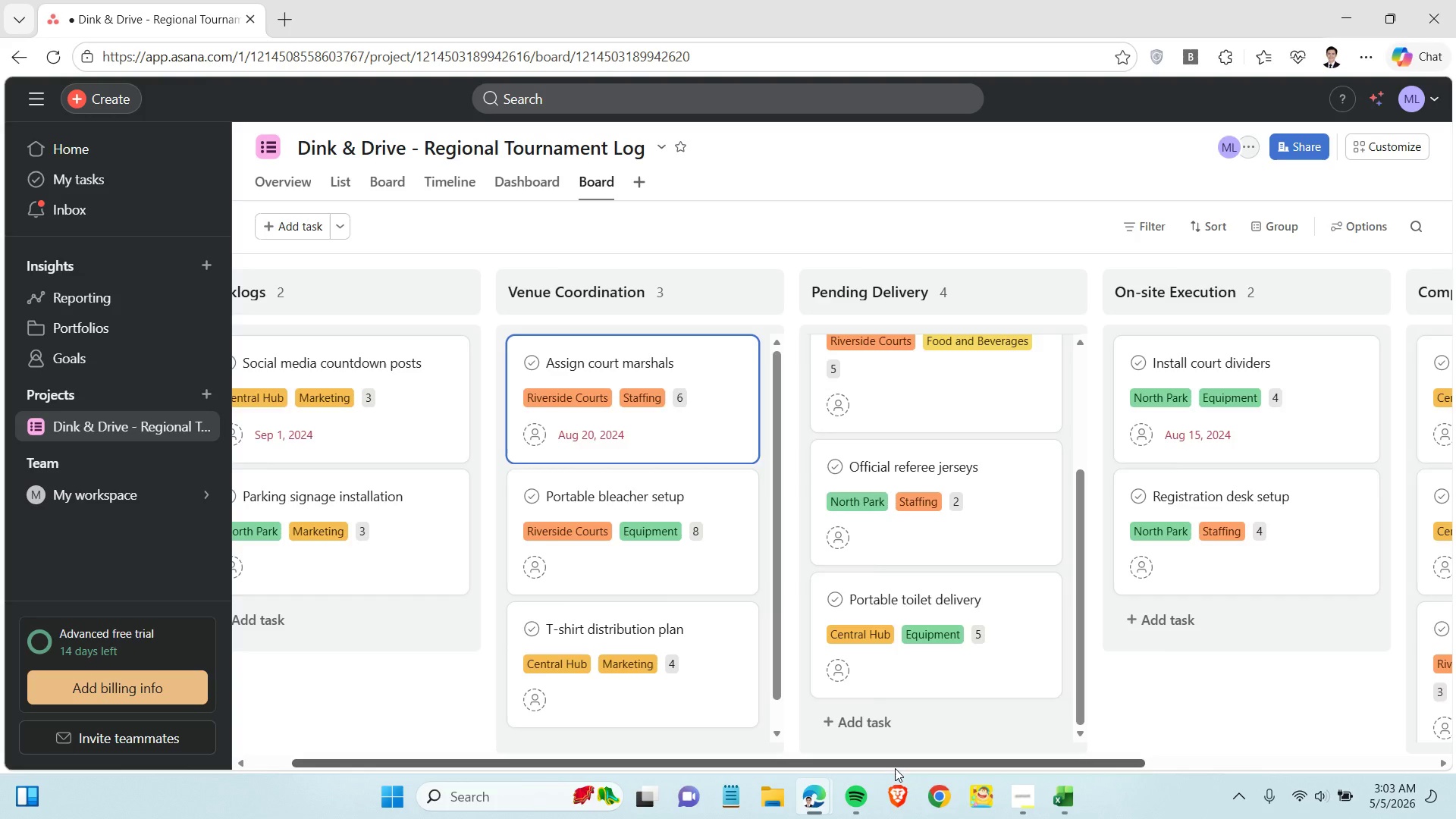 
left_click_drag(start_coordinate=[895, 768], to_coordinate=[572, 769])
 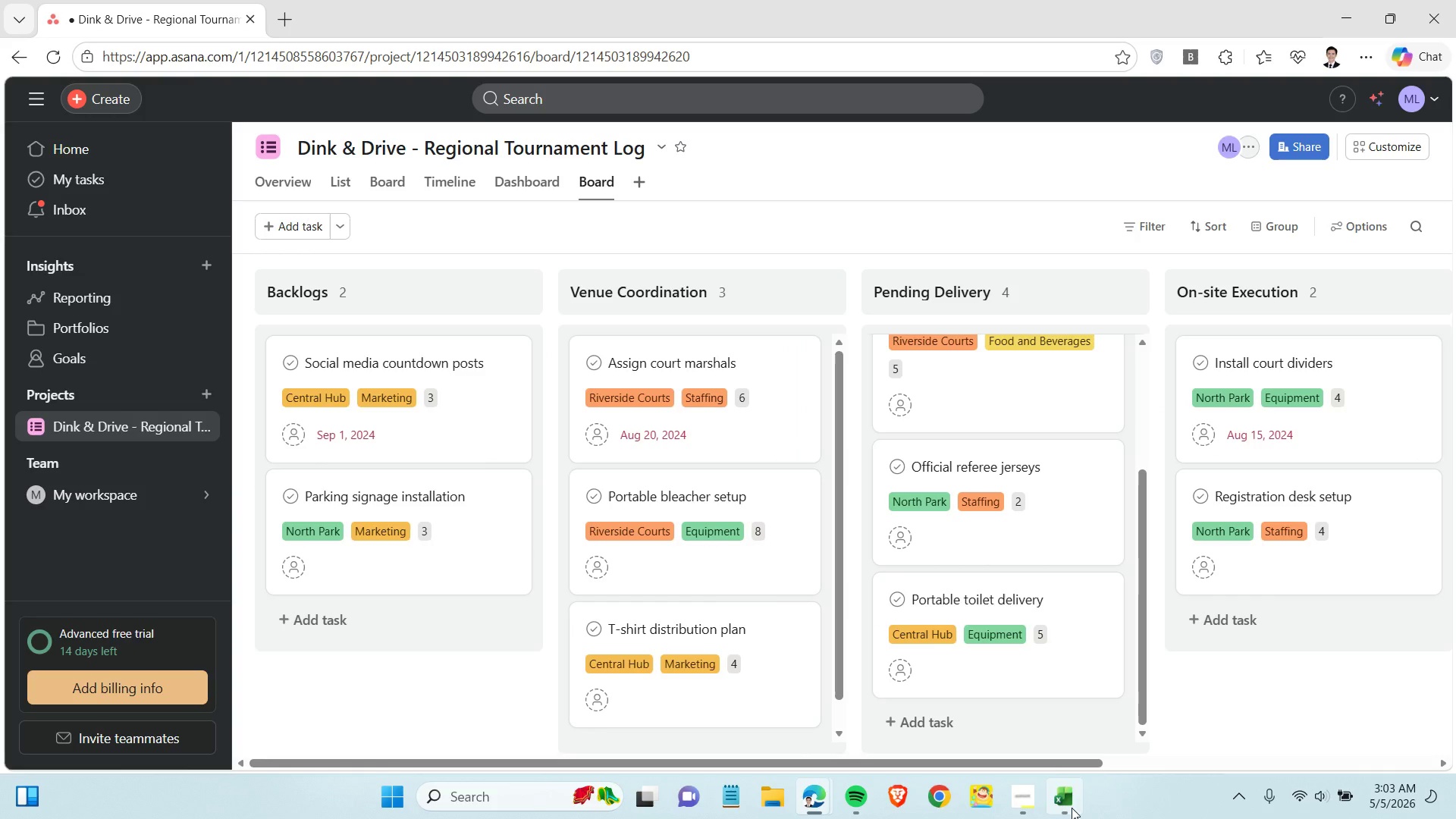 
left_click([1072, 808])
 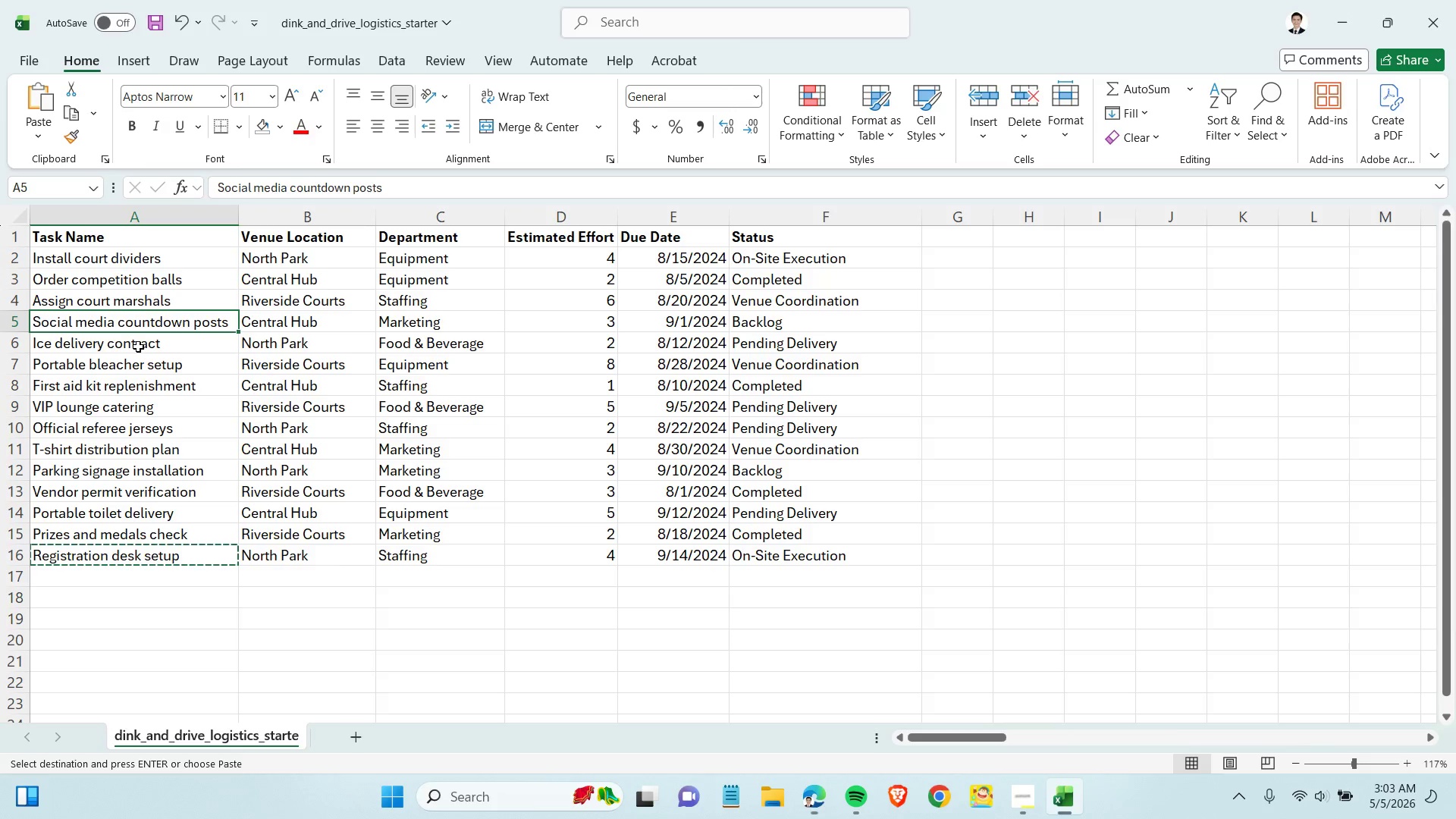 
left_click([138, 352])
 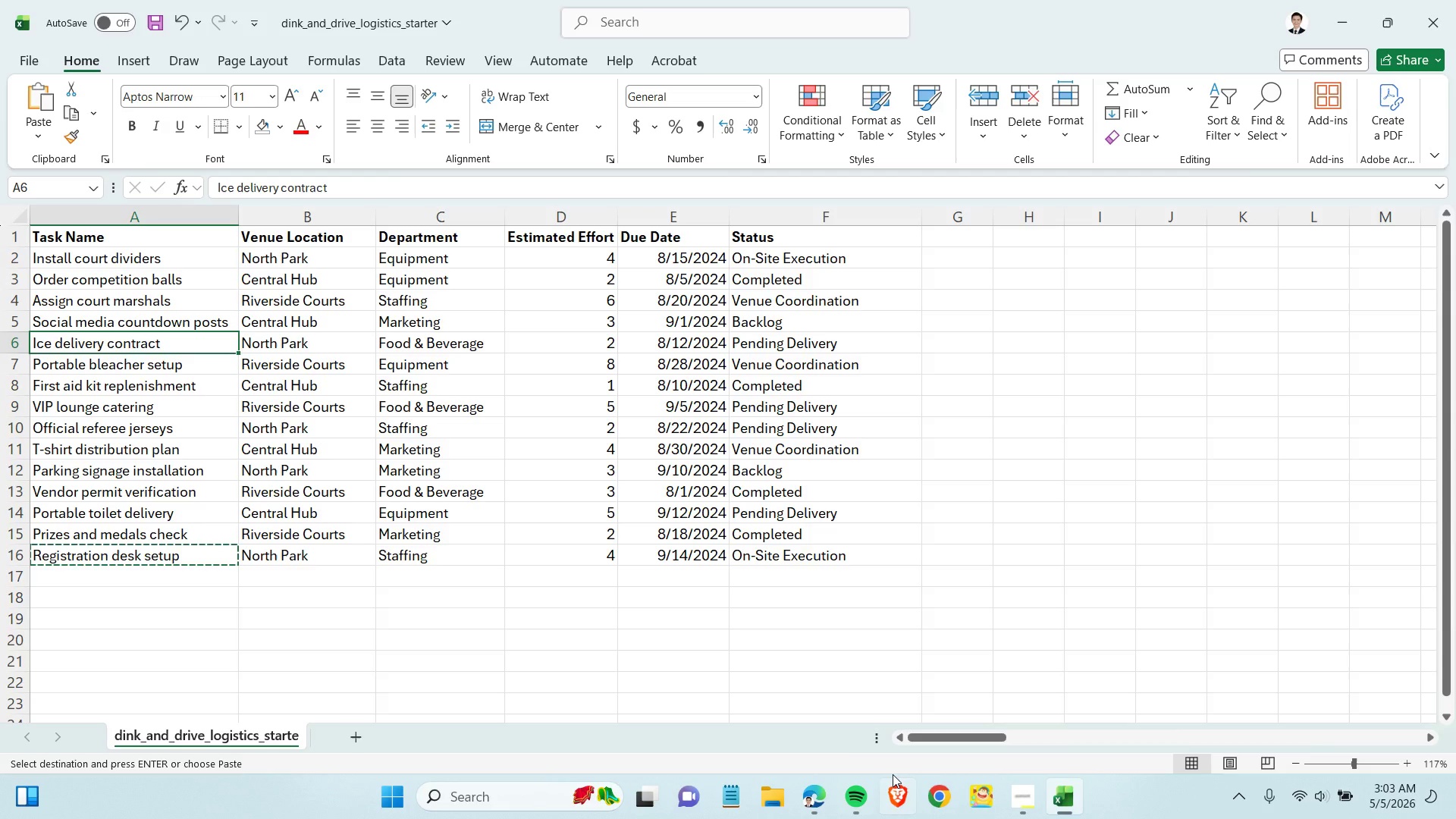 
left_click([1063, 801])
 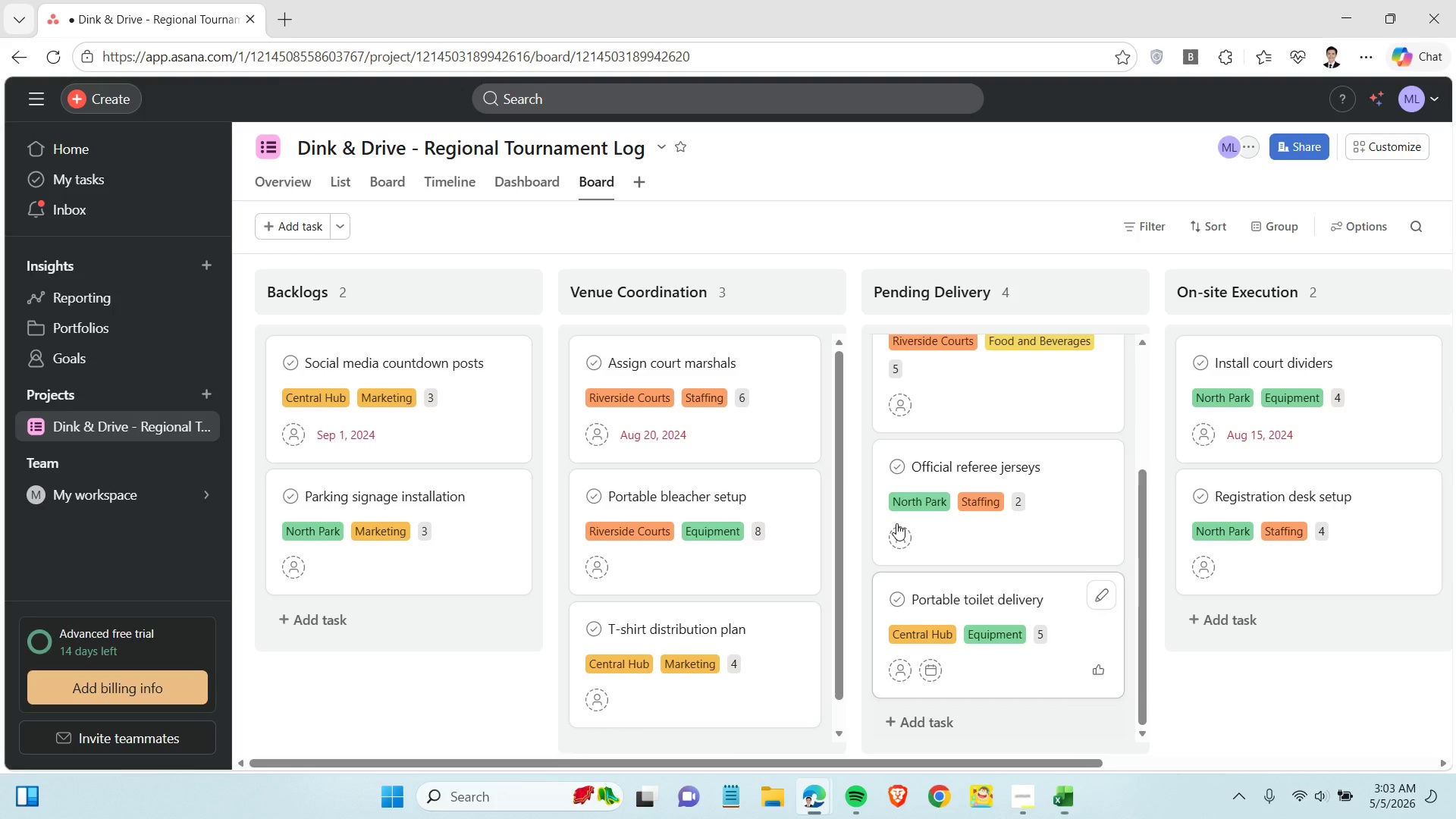 
scroll: coordinate [983, 546], scroll_direction: up, amount: 7.0
 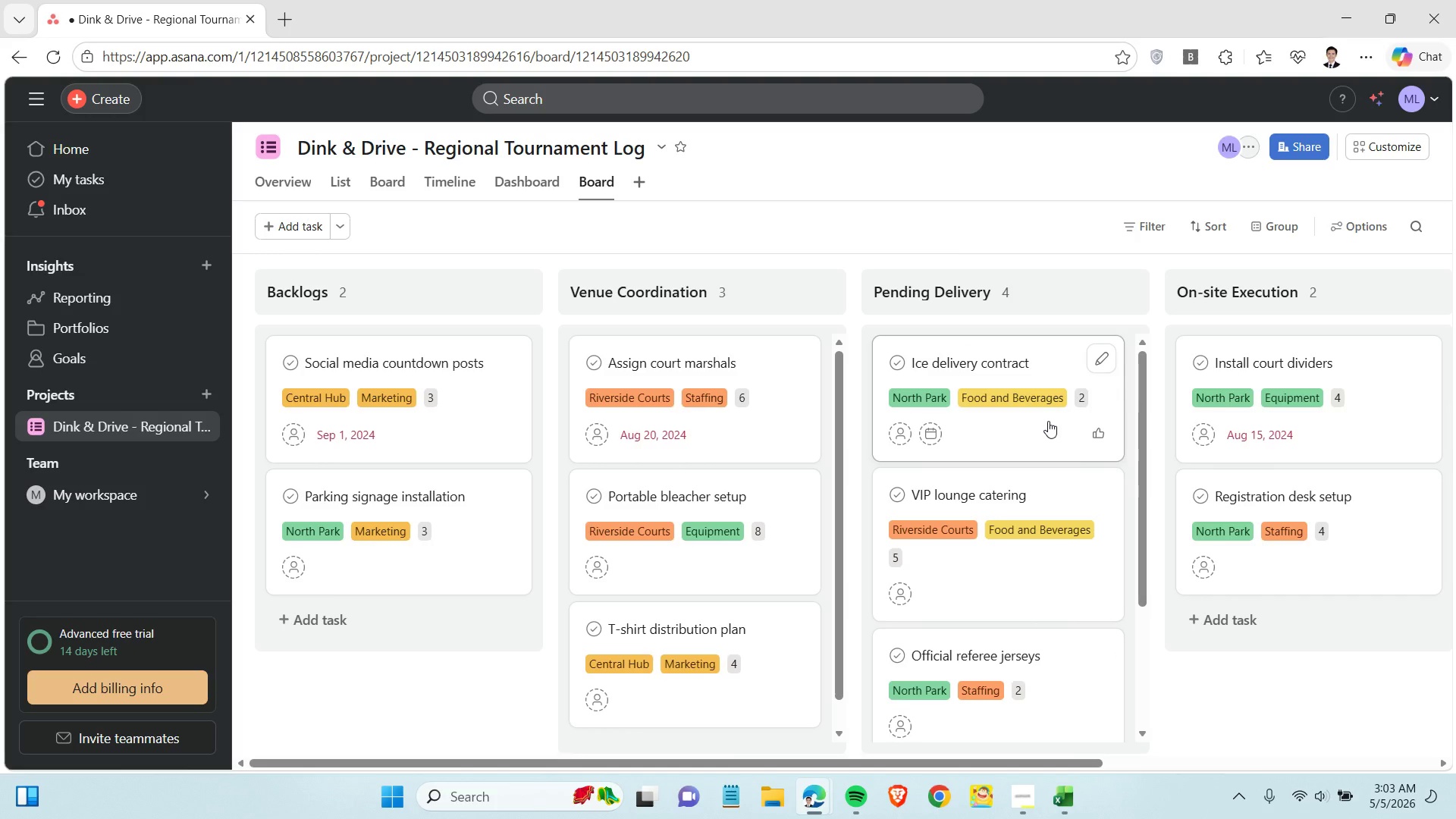 
left_click([931, 437])
 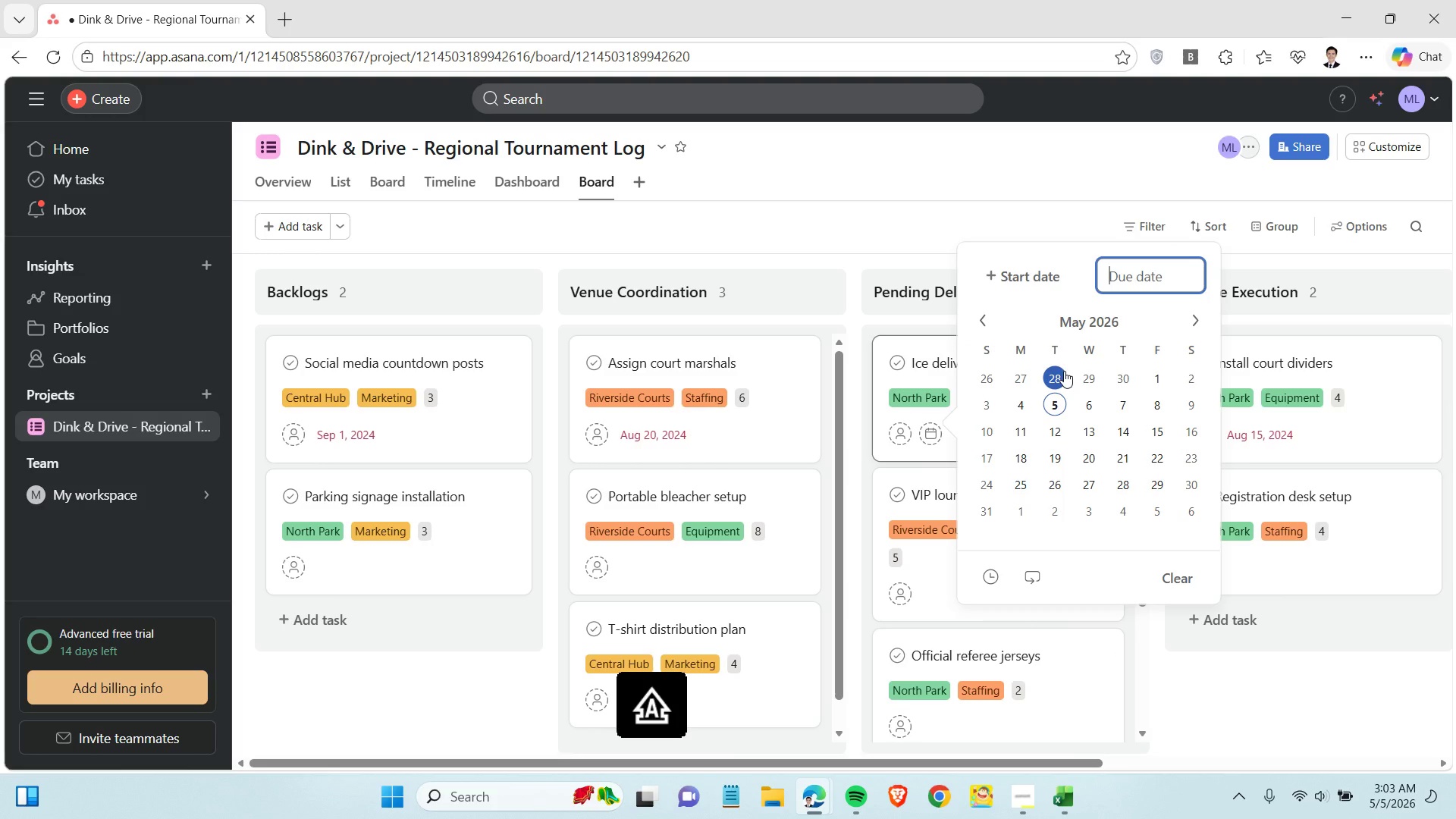 
type(August 12, 2024)
 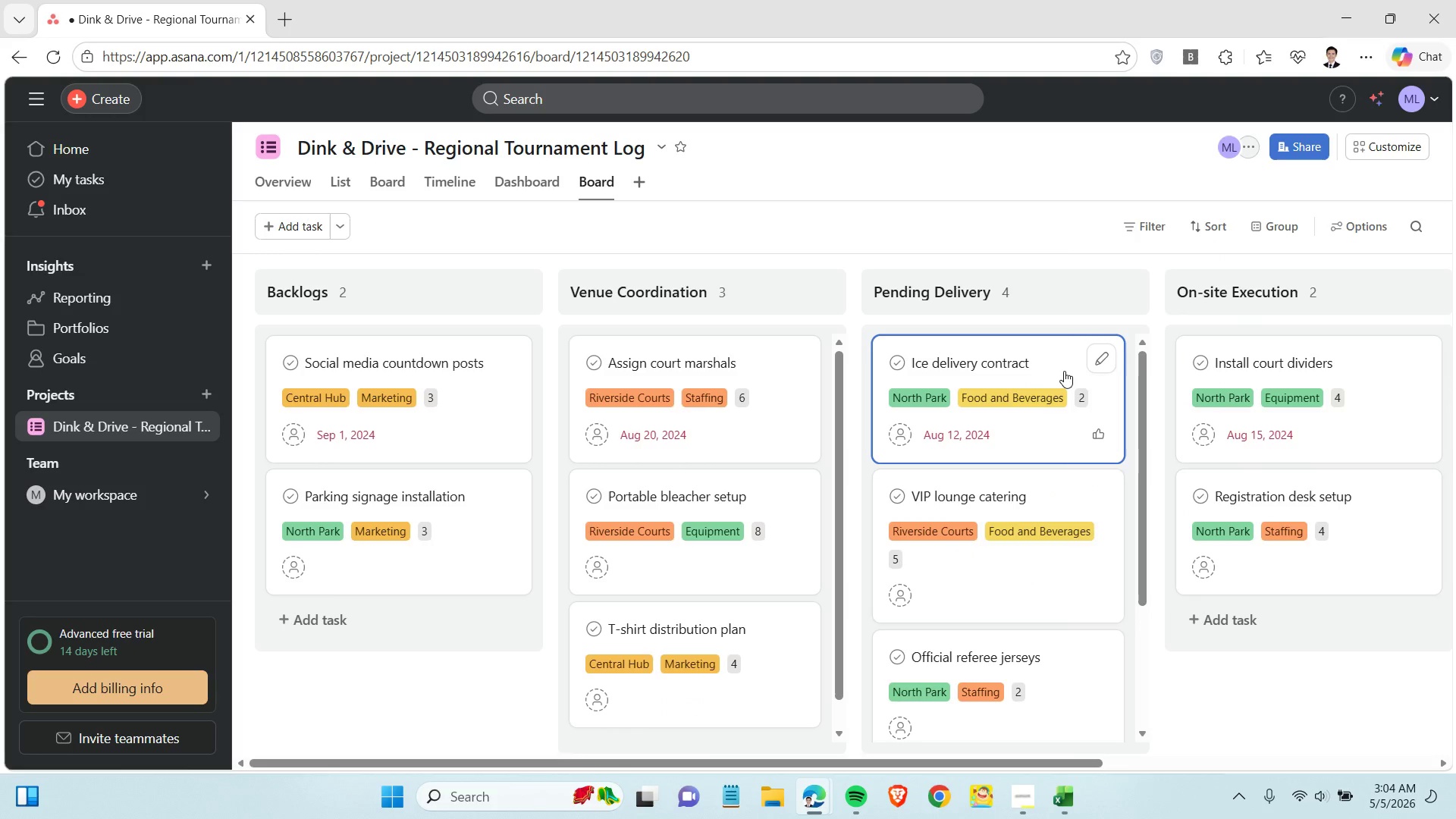 
key(Enter)
 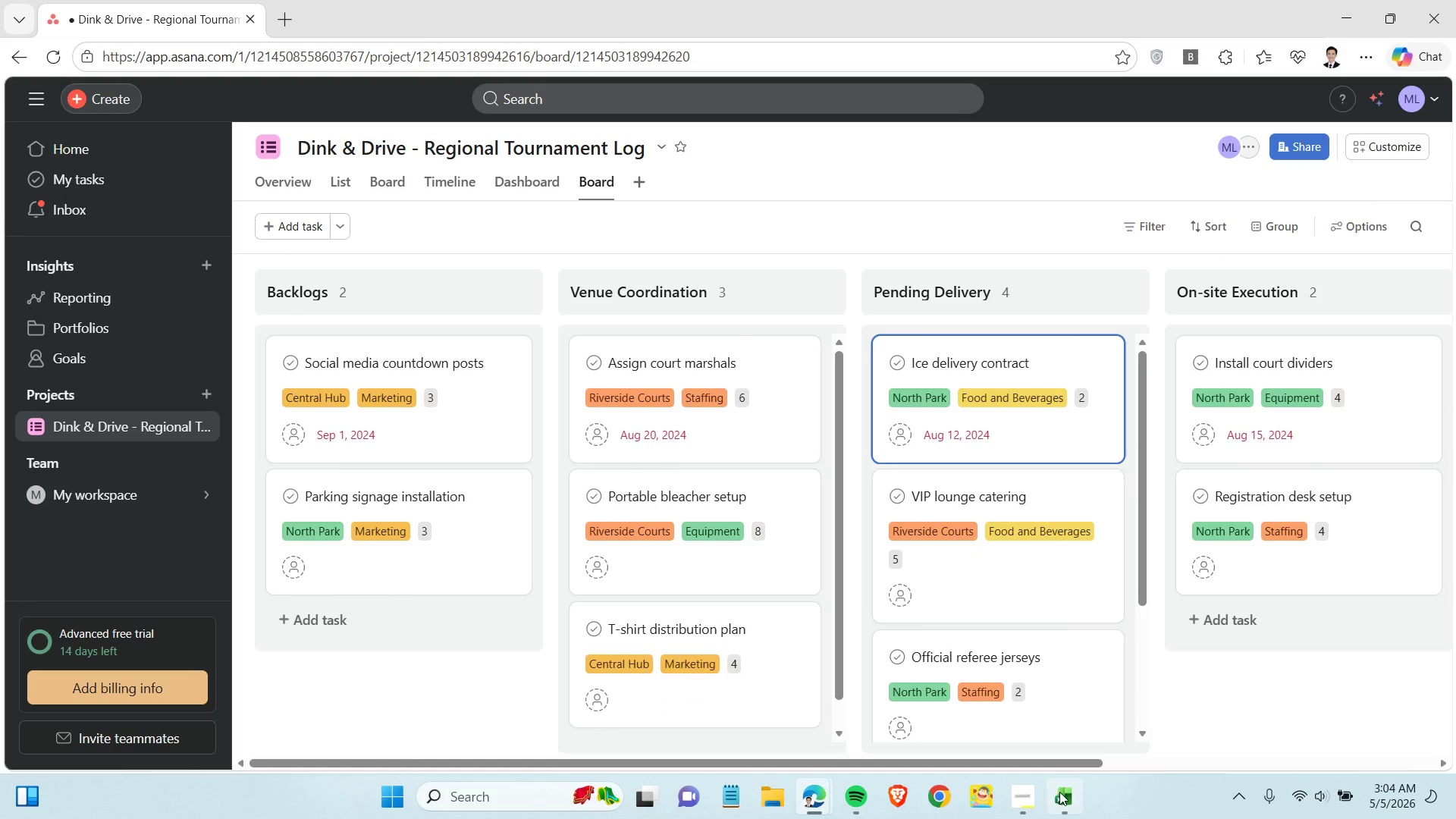 
left_click([1059, 792])
 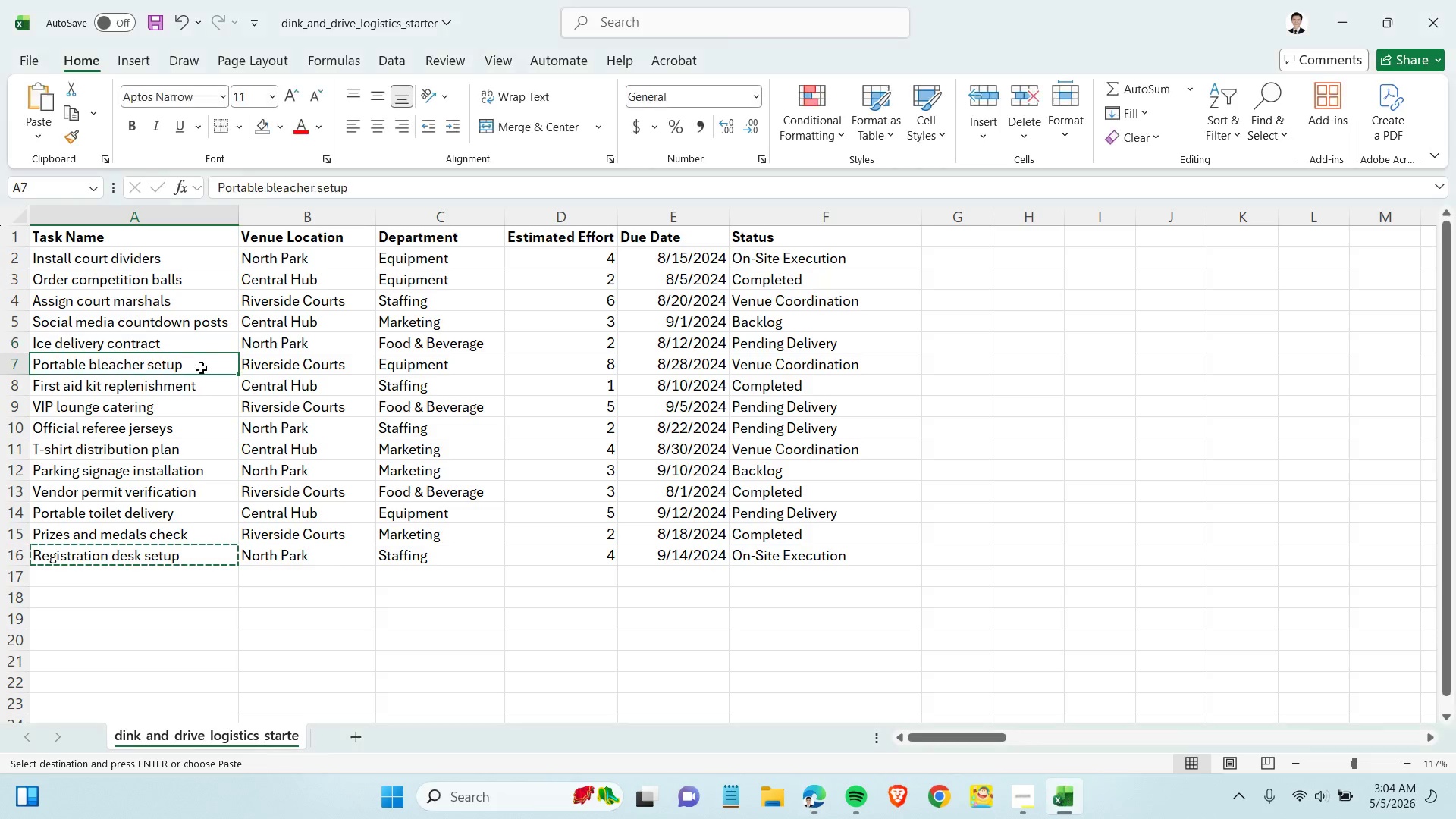 
left_click([201, 368])
 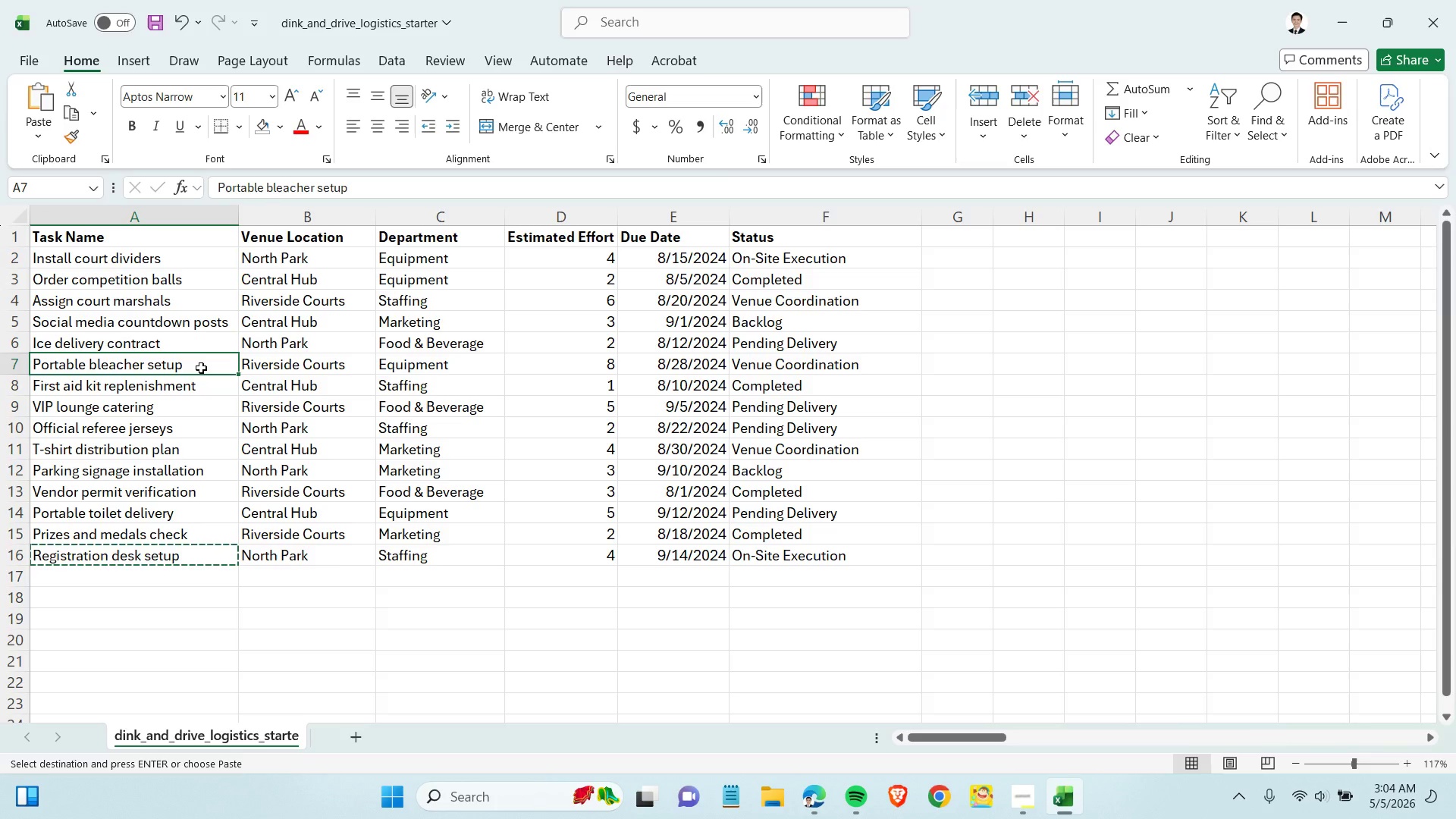 
wait(5.43)
 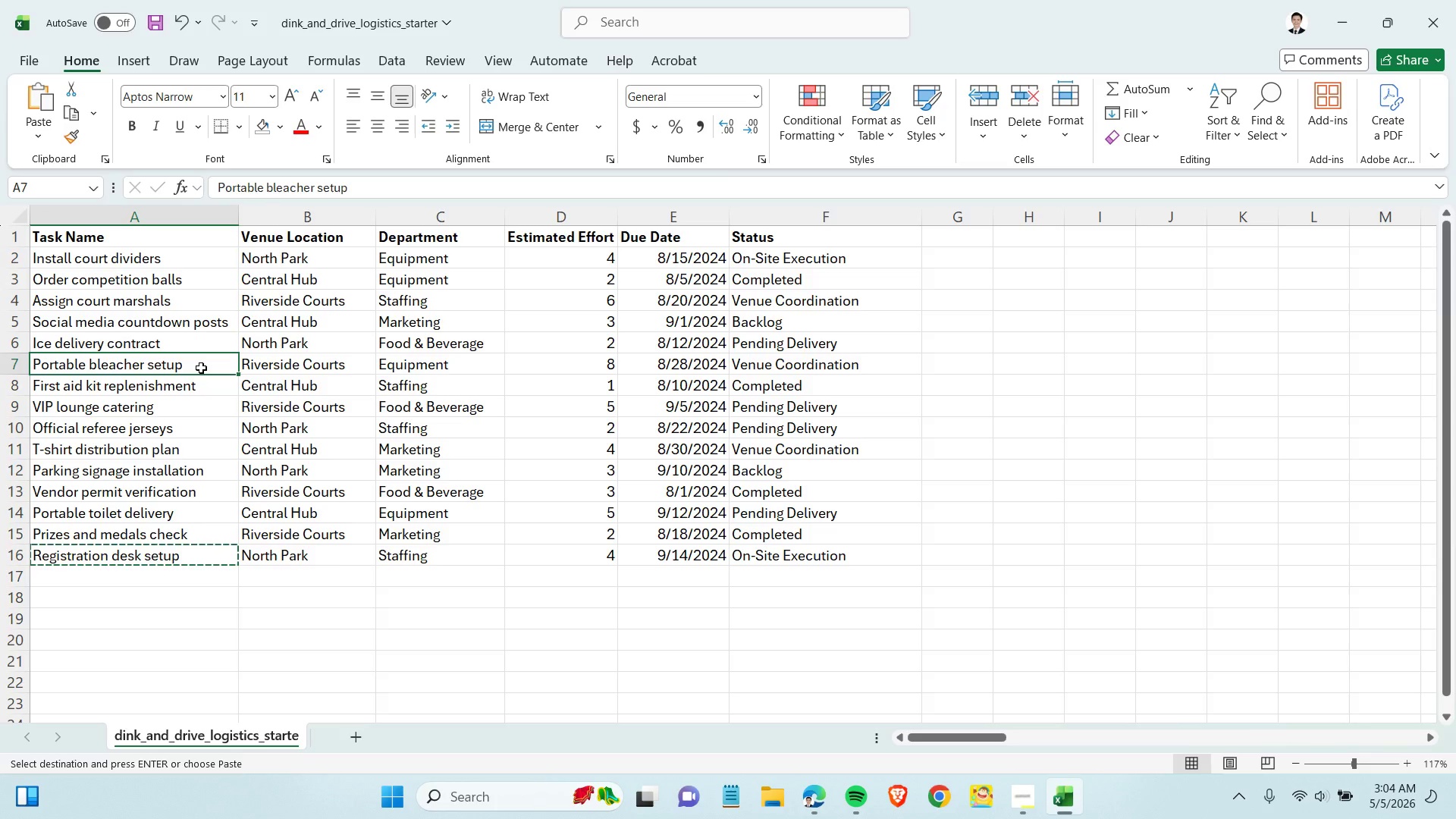 
mouse_move([1038, 797])
 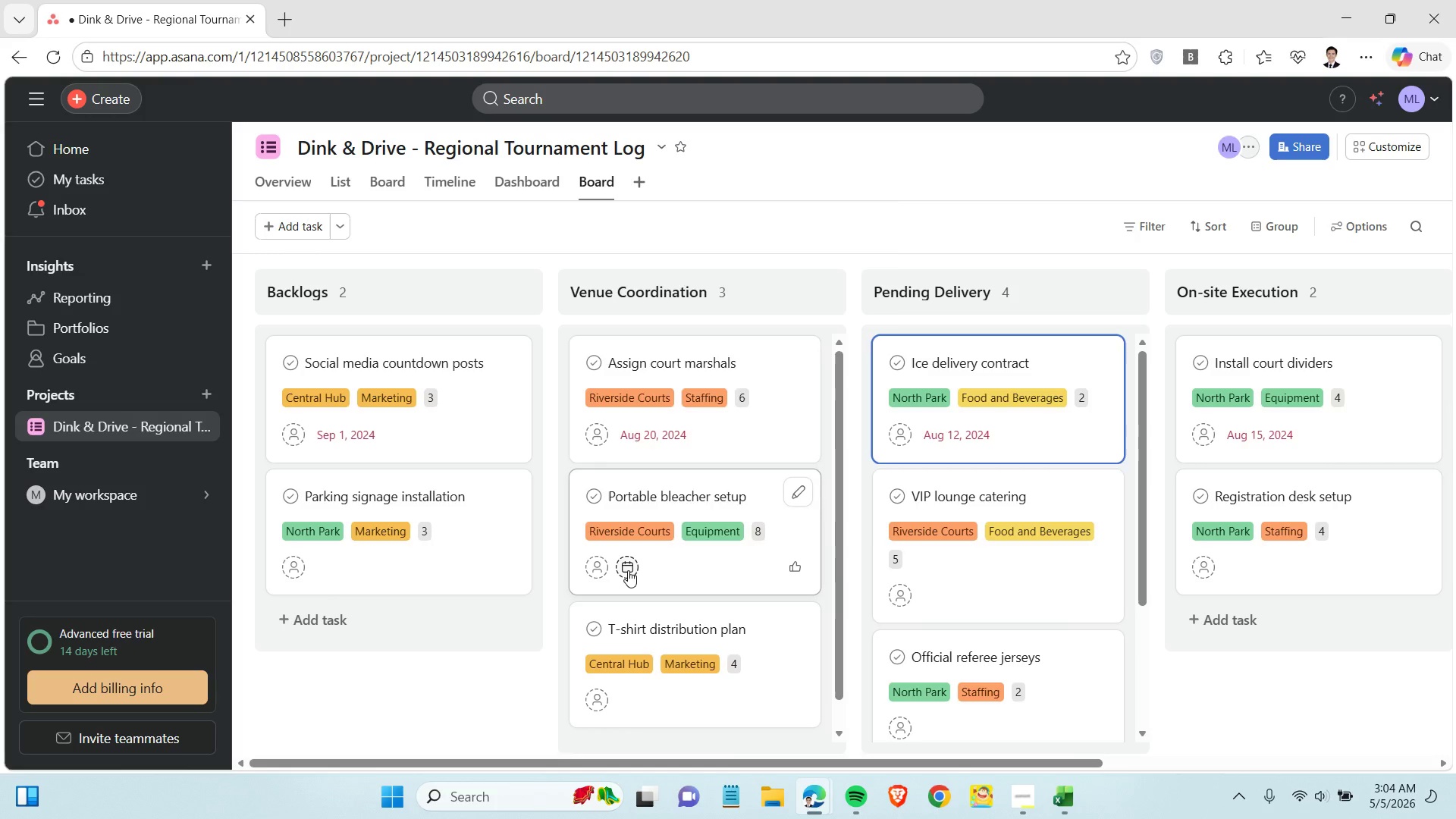 
left_click([628, 570])
 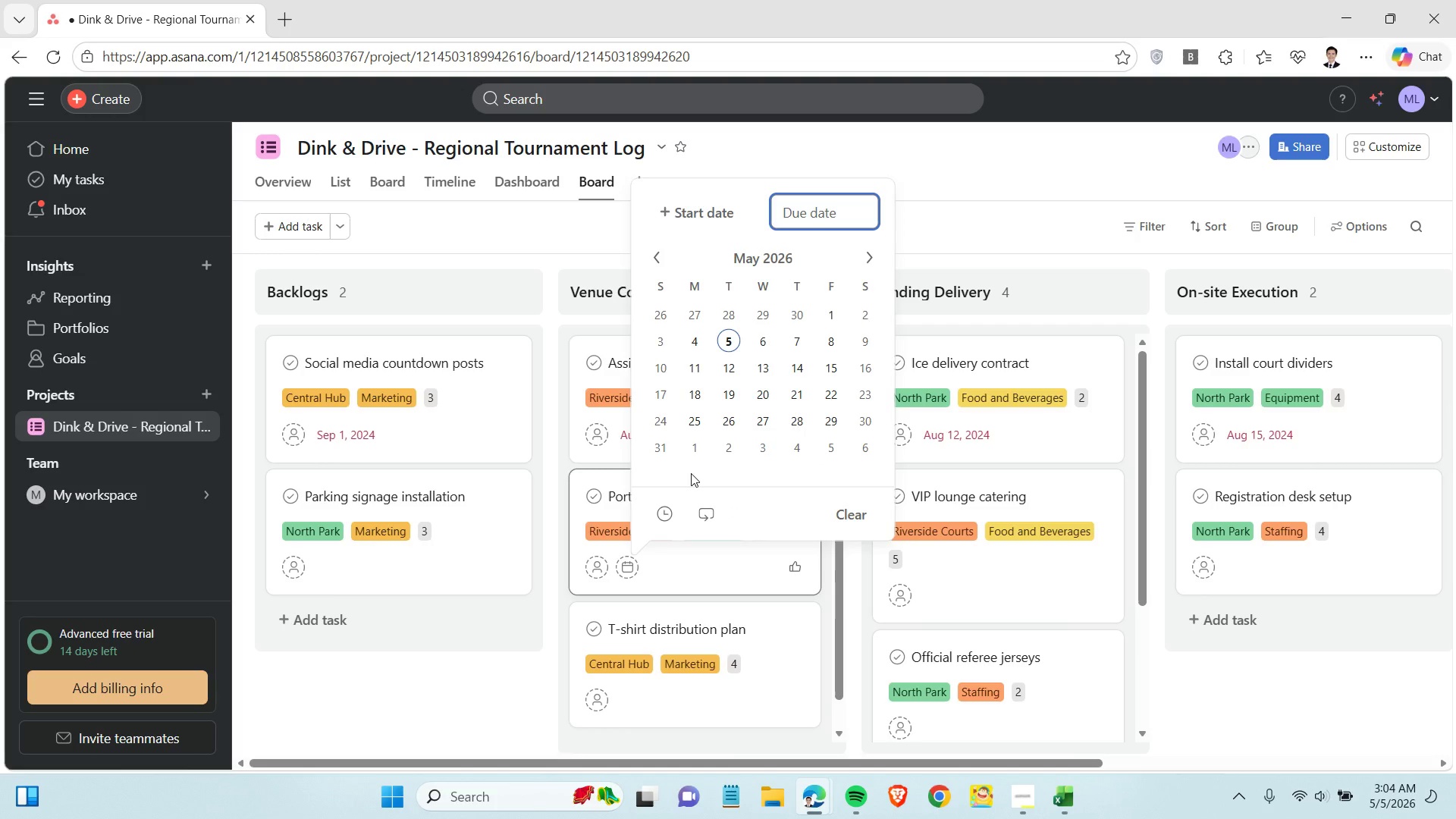 
type(August 28, 2024)
 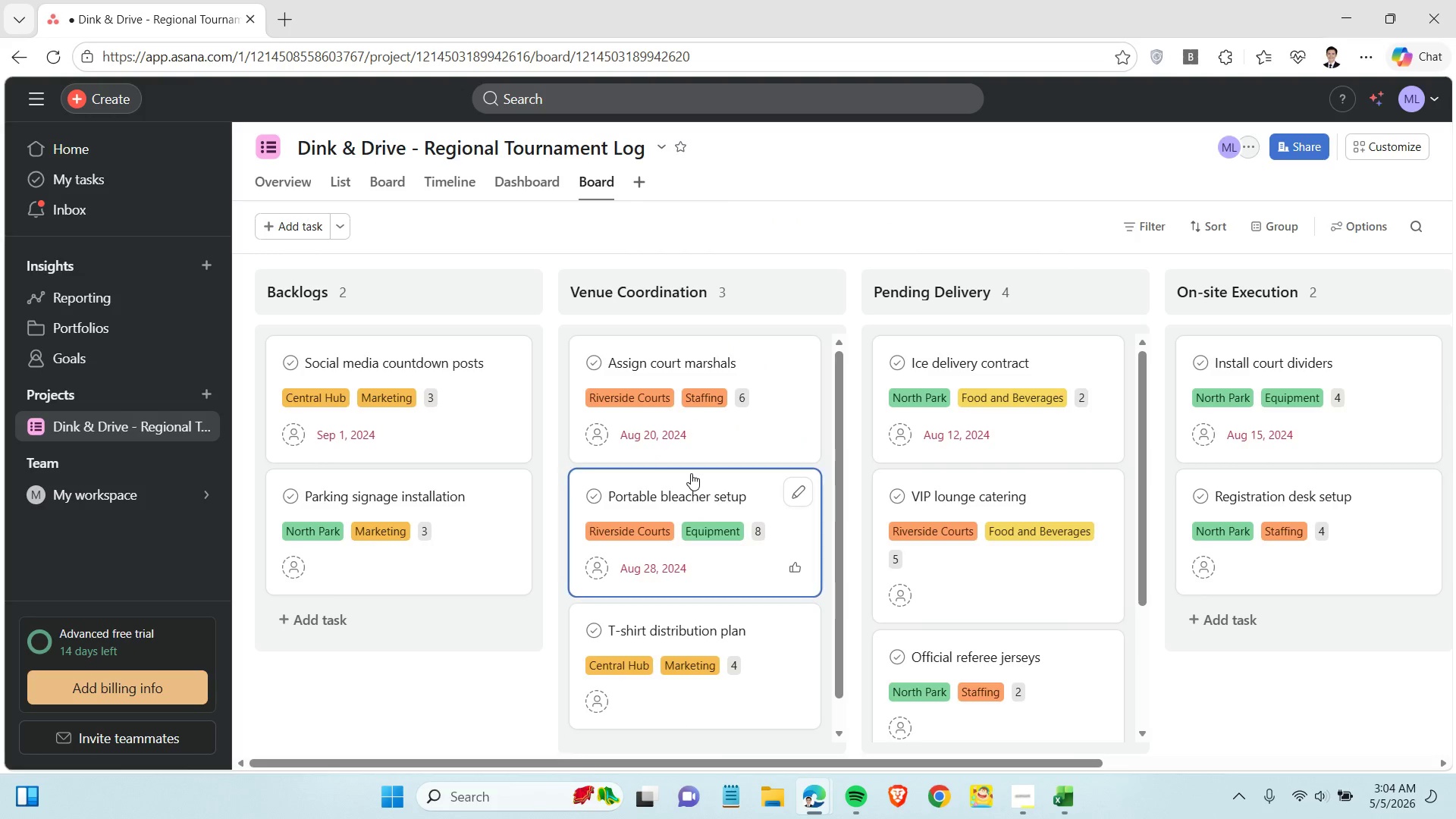 
key(Enter)
 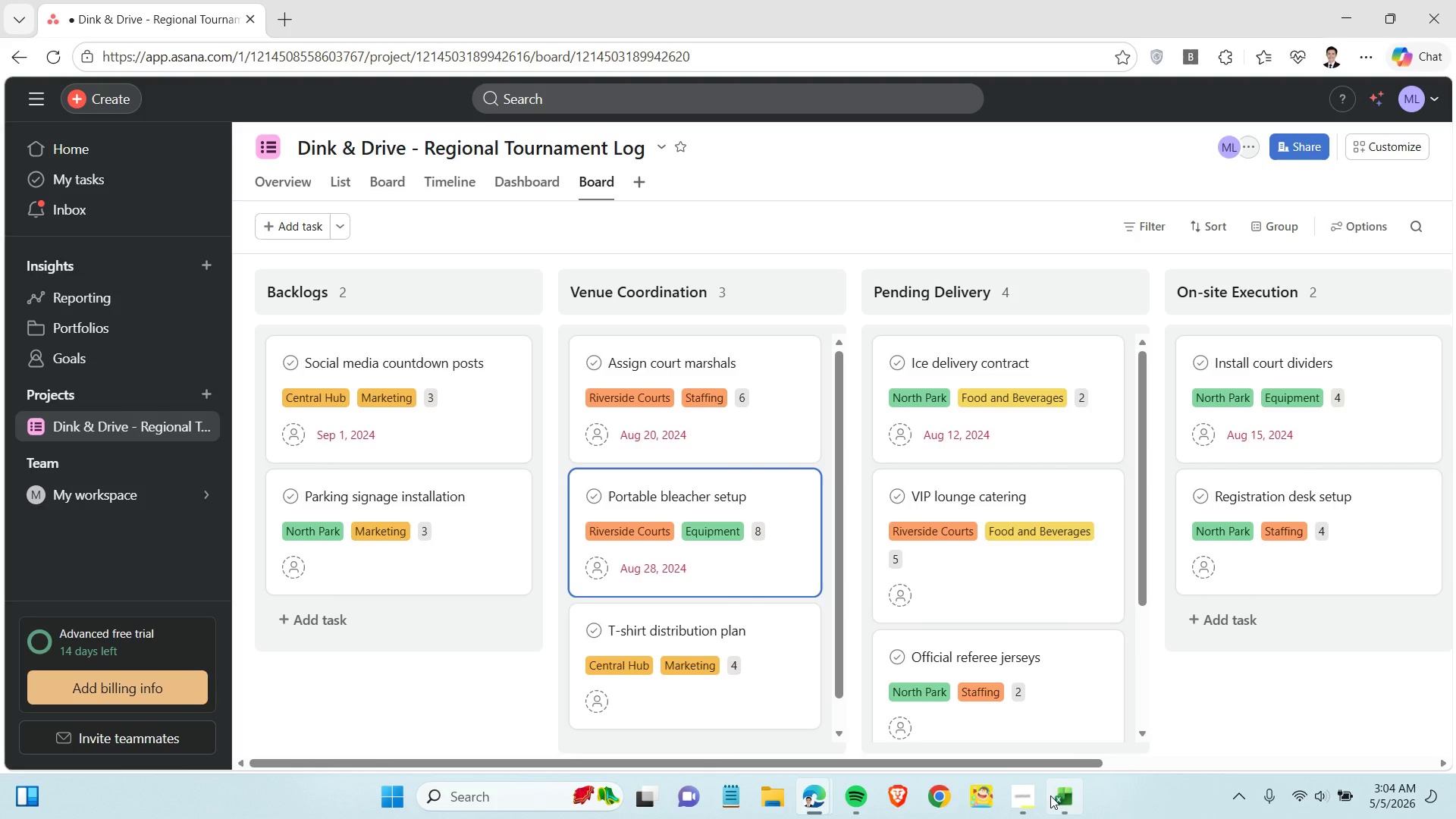 
left_click([1050, 795])
 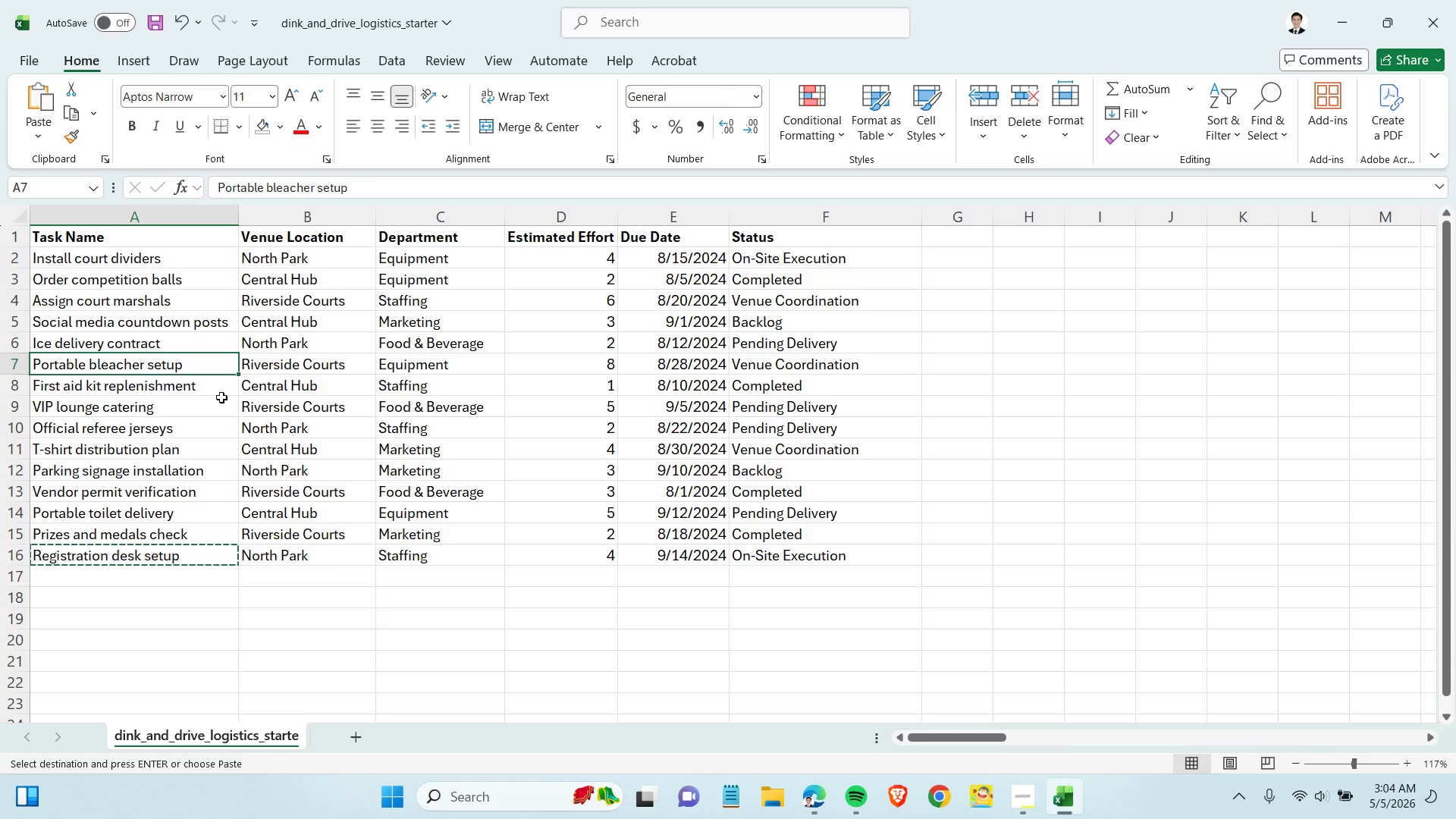 
left_click([218, 387])
 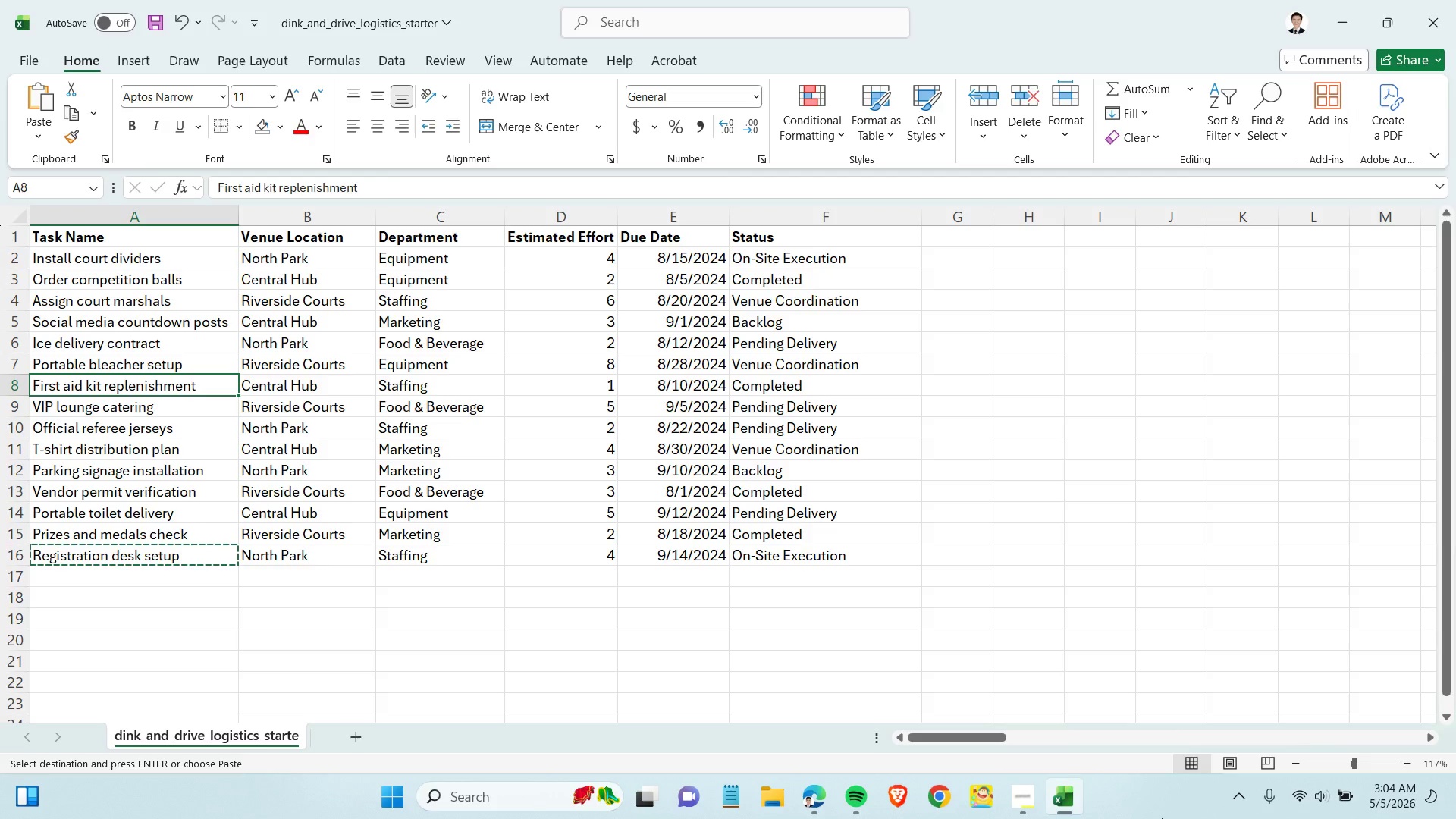 
left_click([1063, 796])
 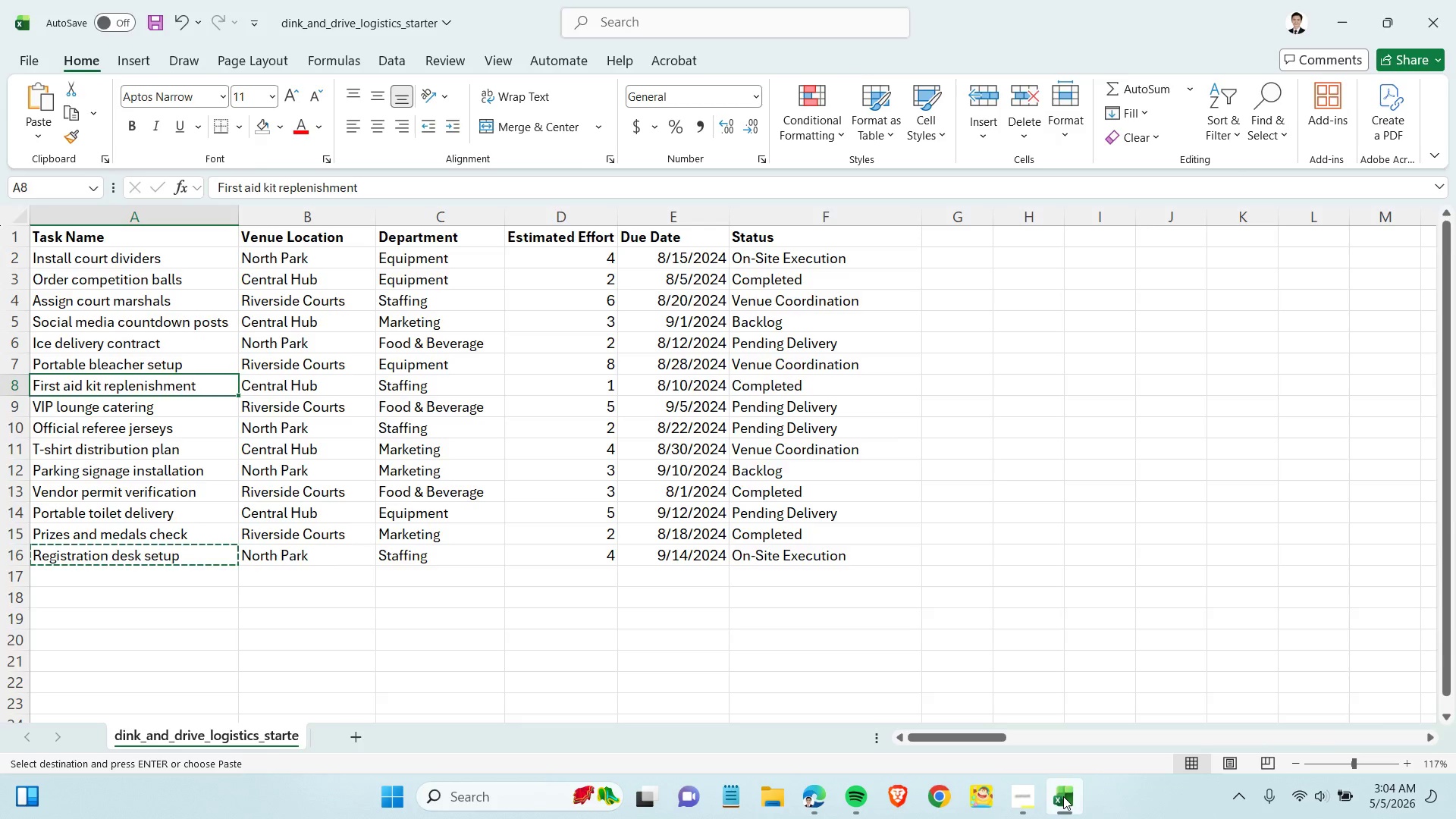 
left_click_drag(start_coordinate=[946, 759], to_coordinate=[1260, 755])
 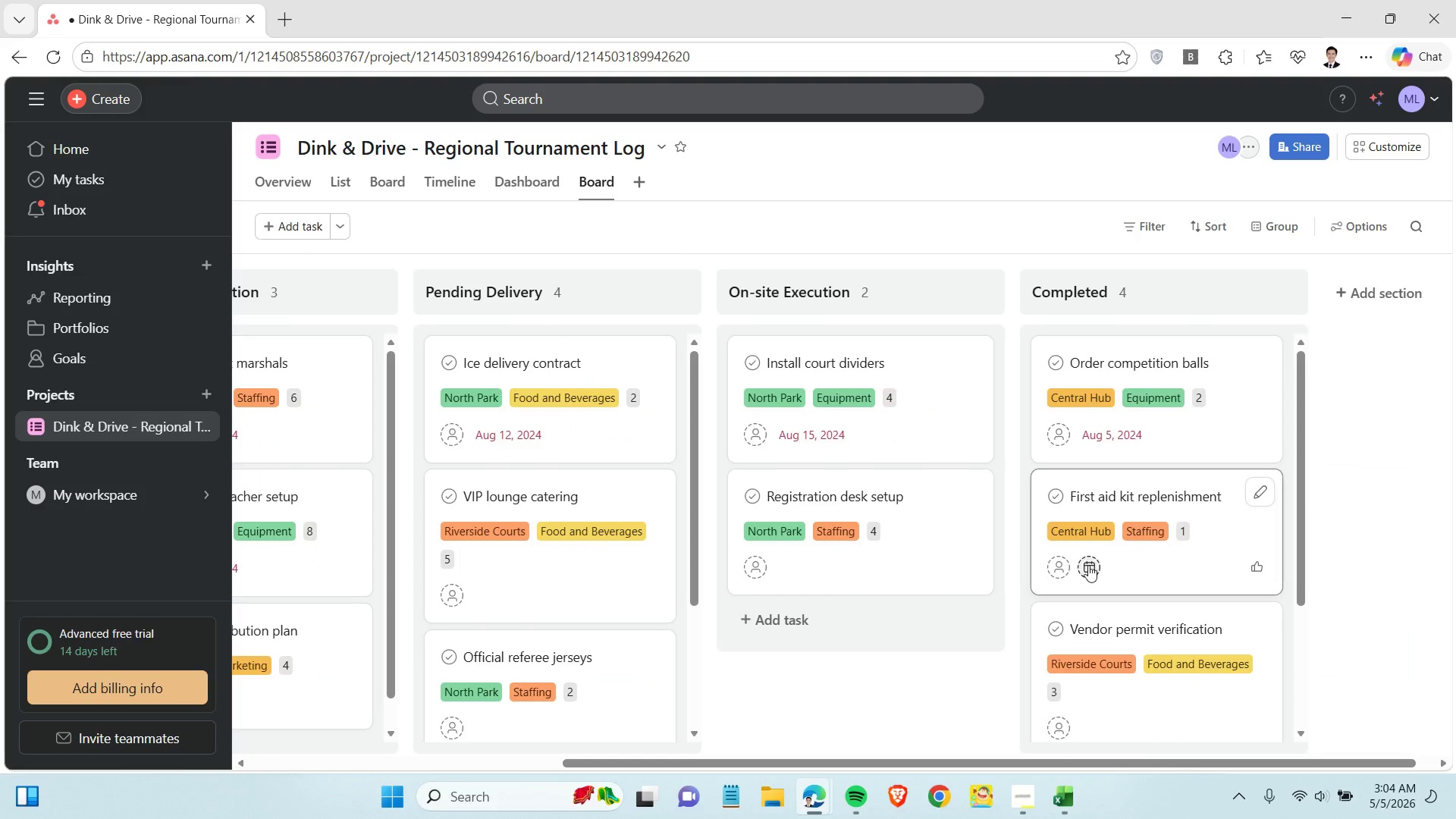 
left_click([1088, 565])
 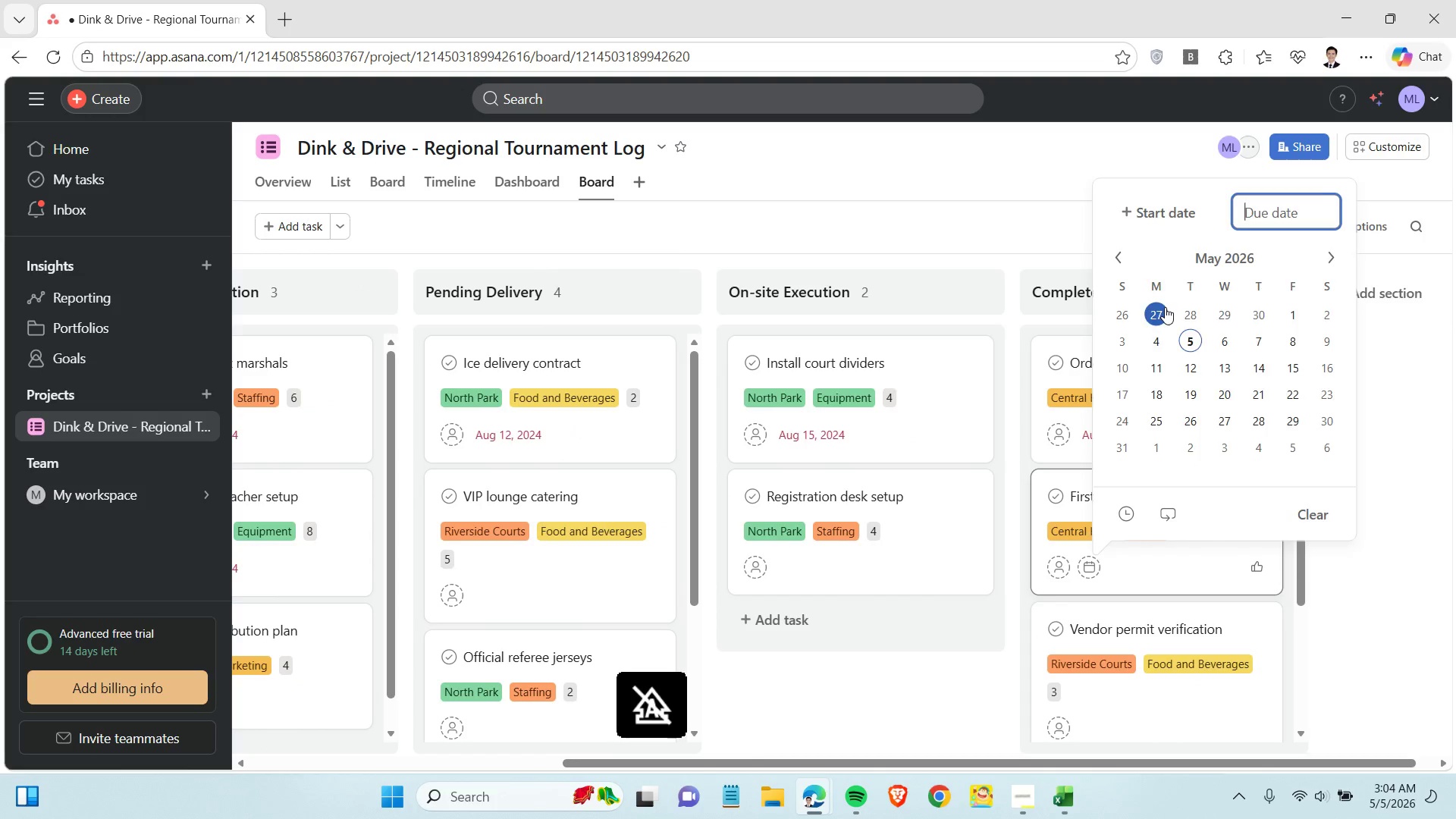 
type(August 10, 2024)
 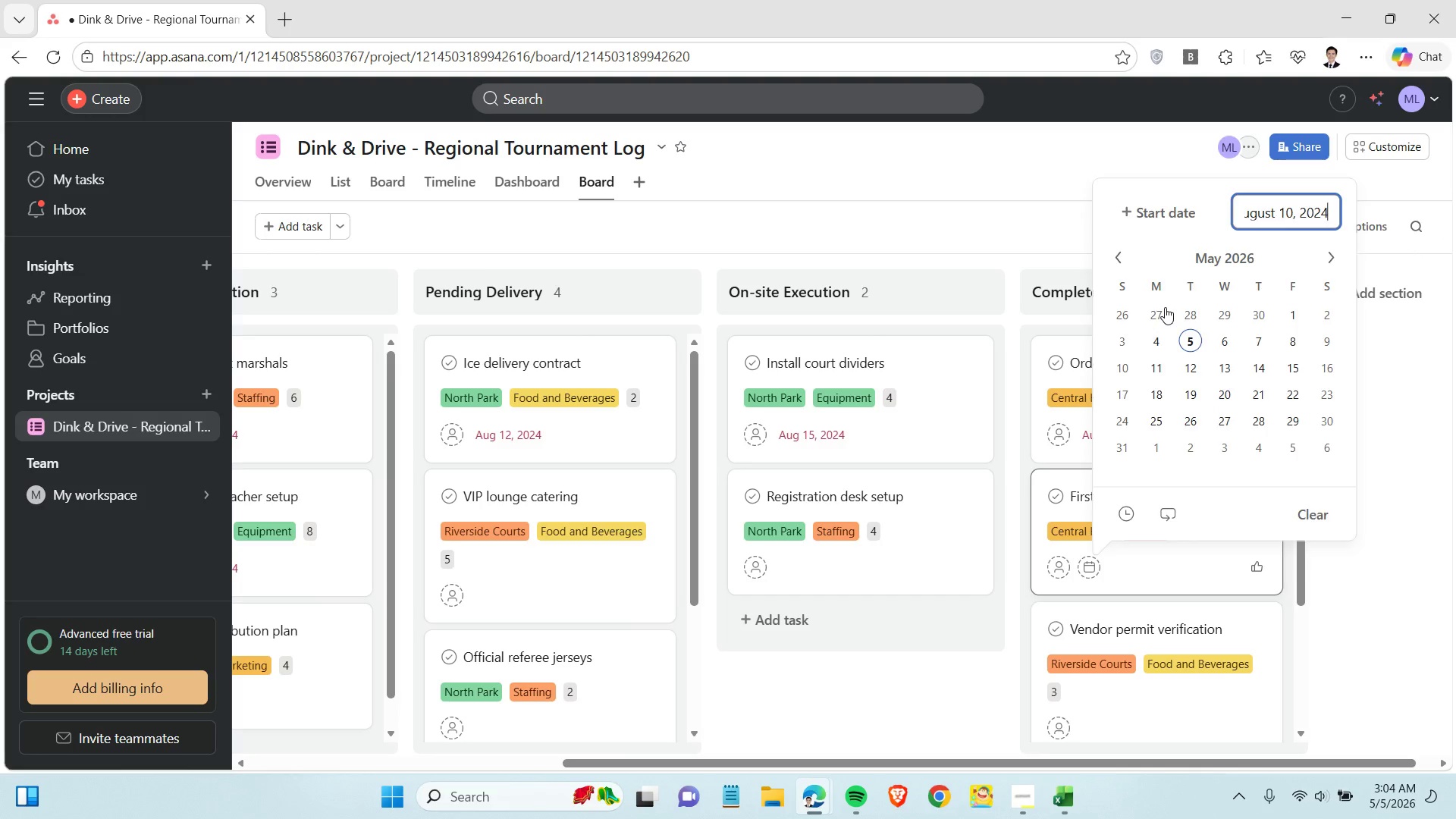 
key(Enter)
 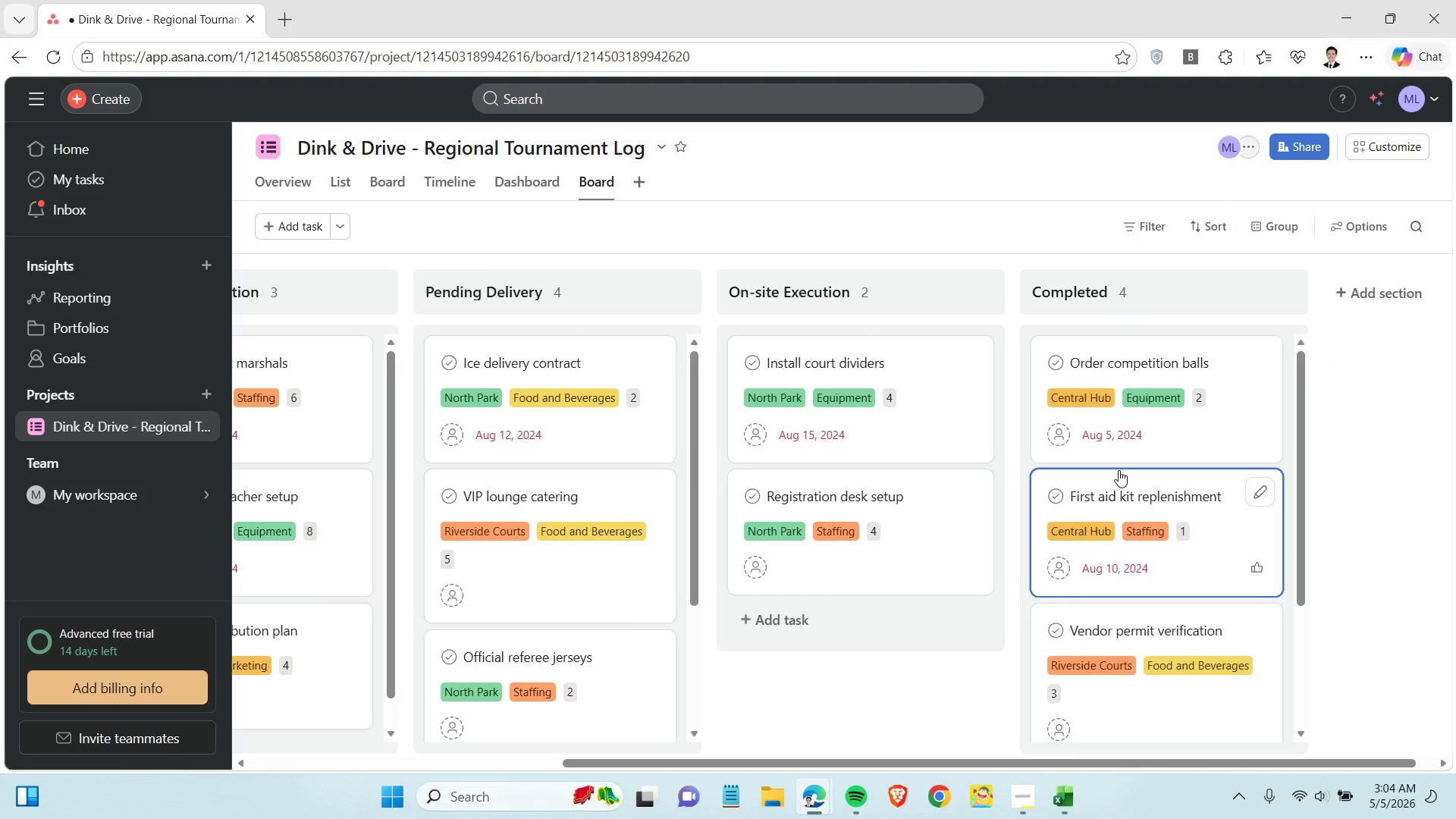 
scroll: coordinate [1048, 576], scroll_direction: down, amount: 2.0
 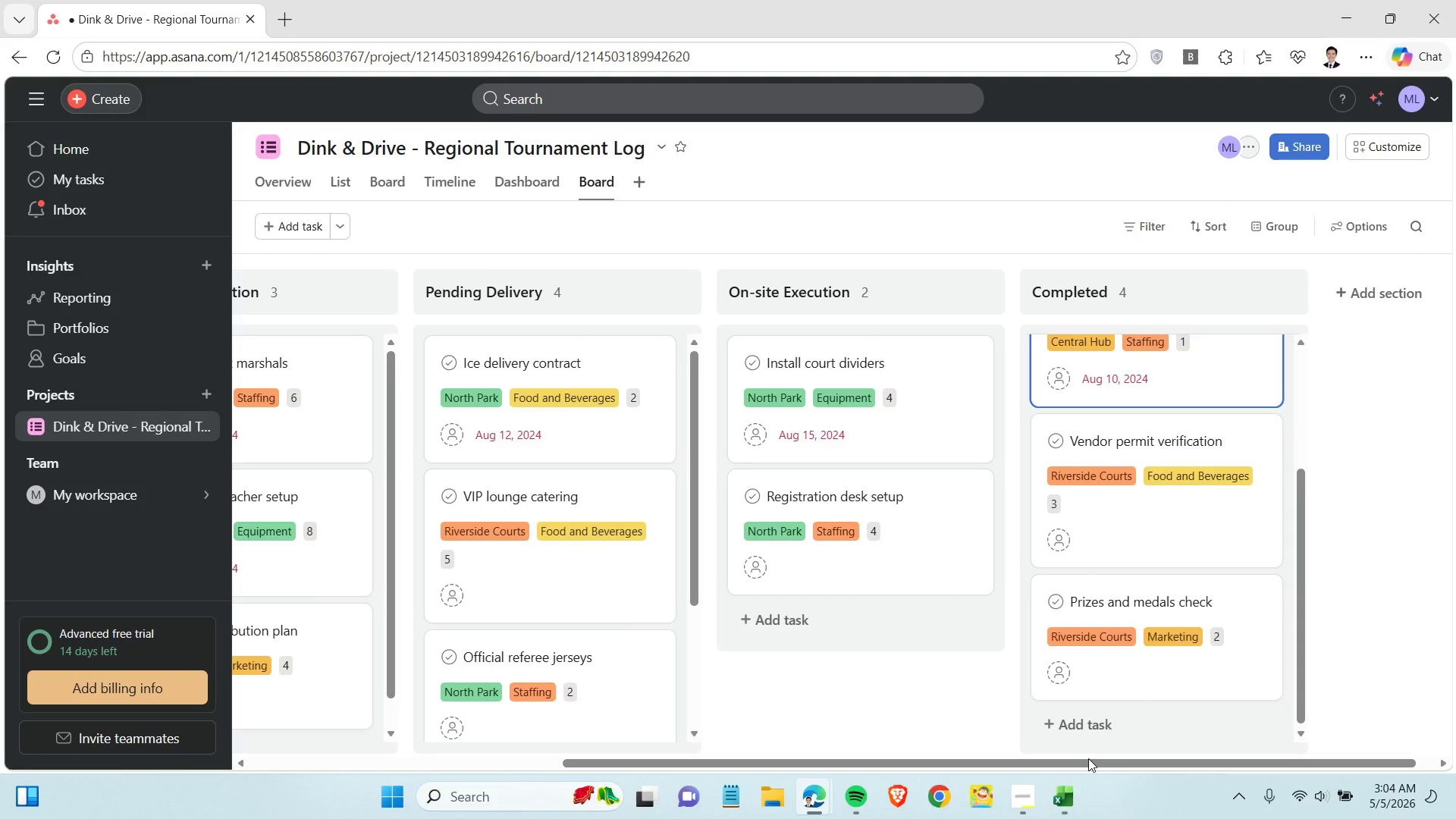 
left_click([1072, 795])
 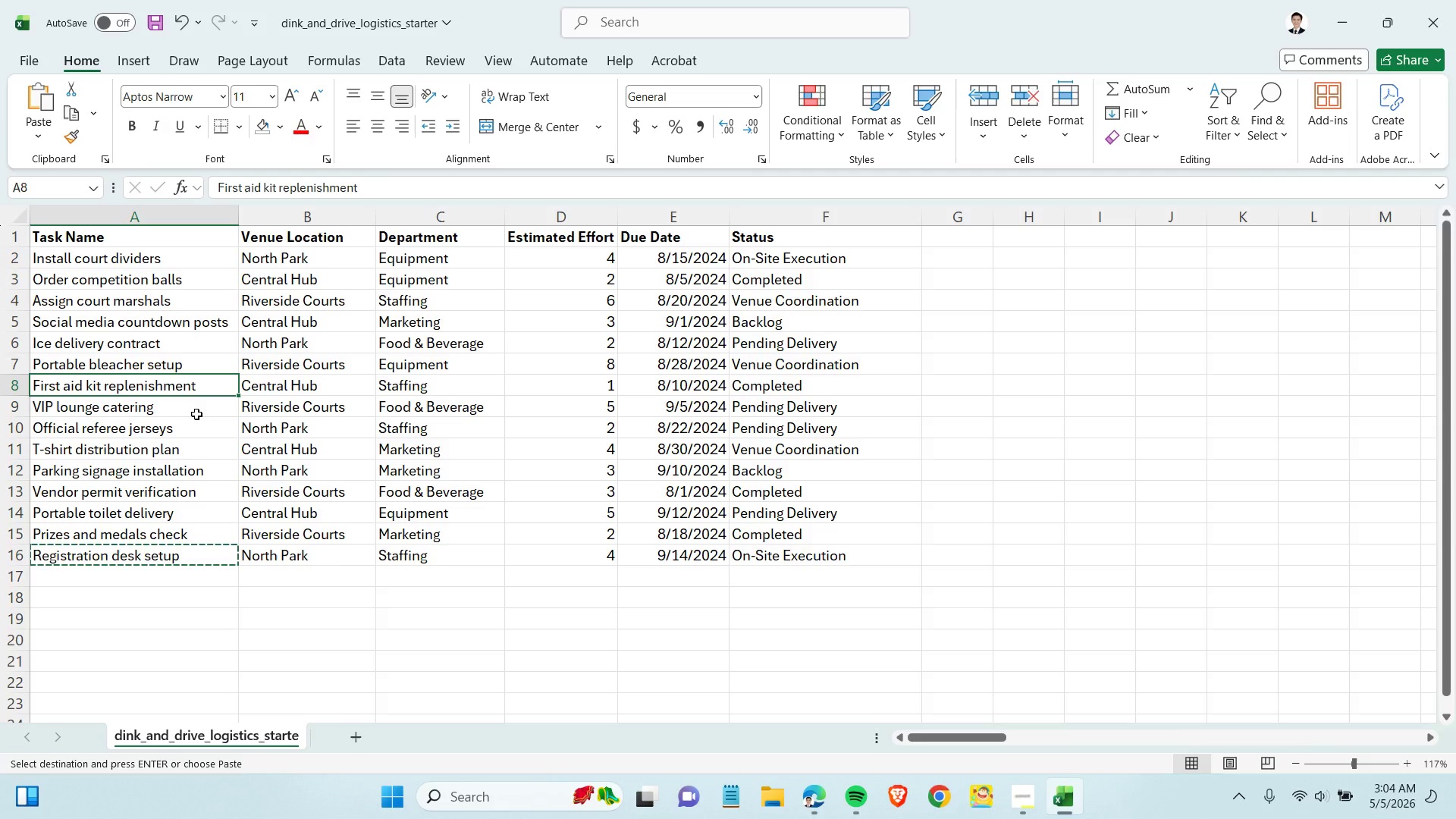 
left_click([196, 410])
 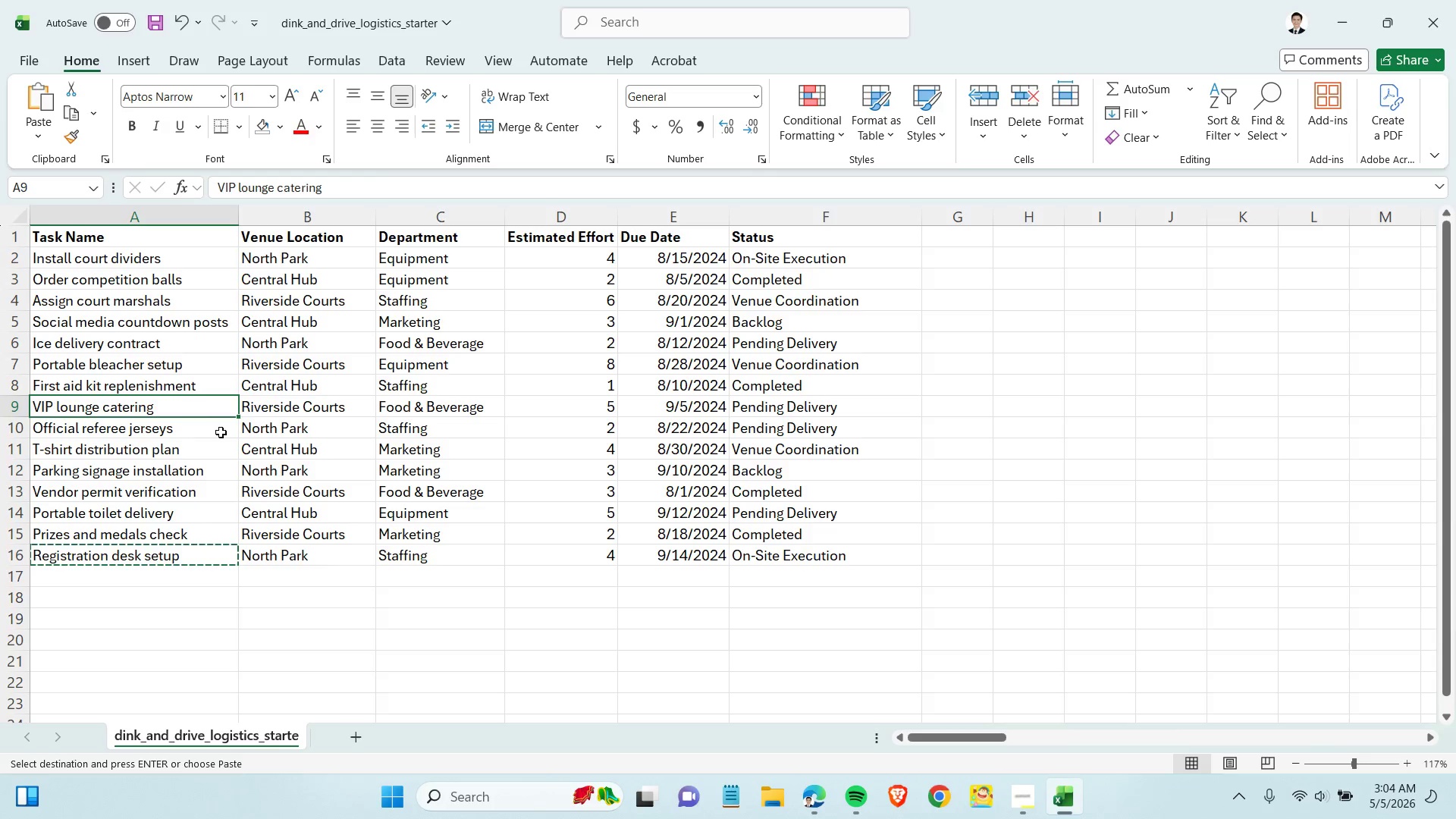 
left_click([1070, 799])
 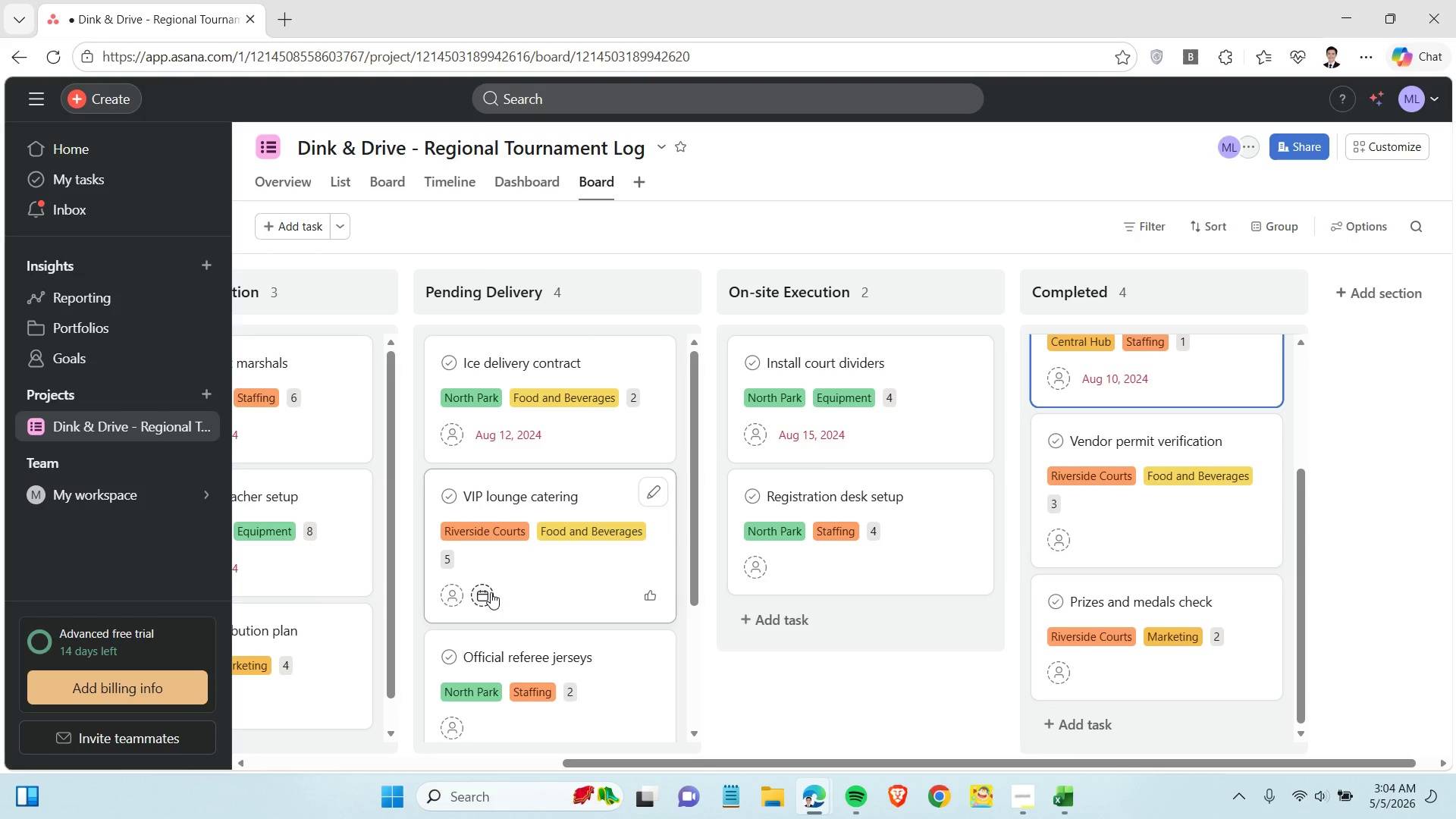 
left_click([486, 597])
 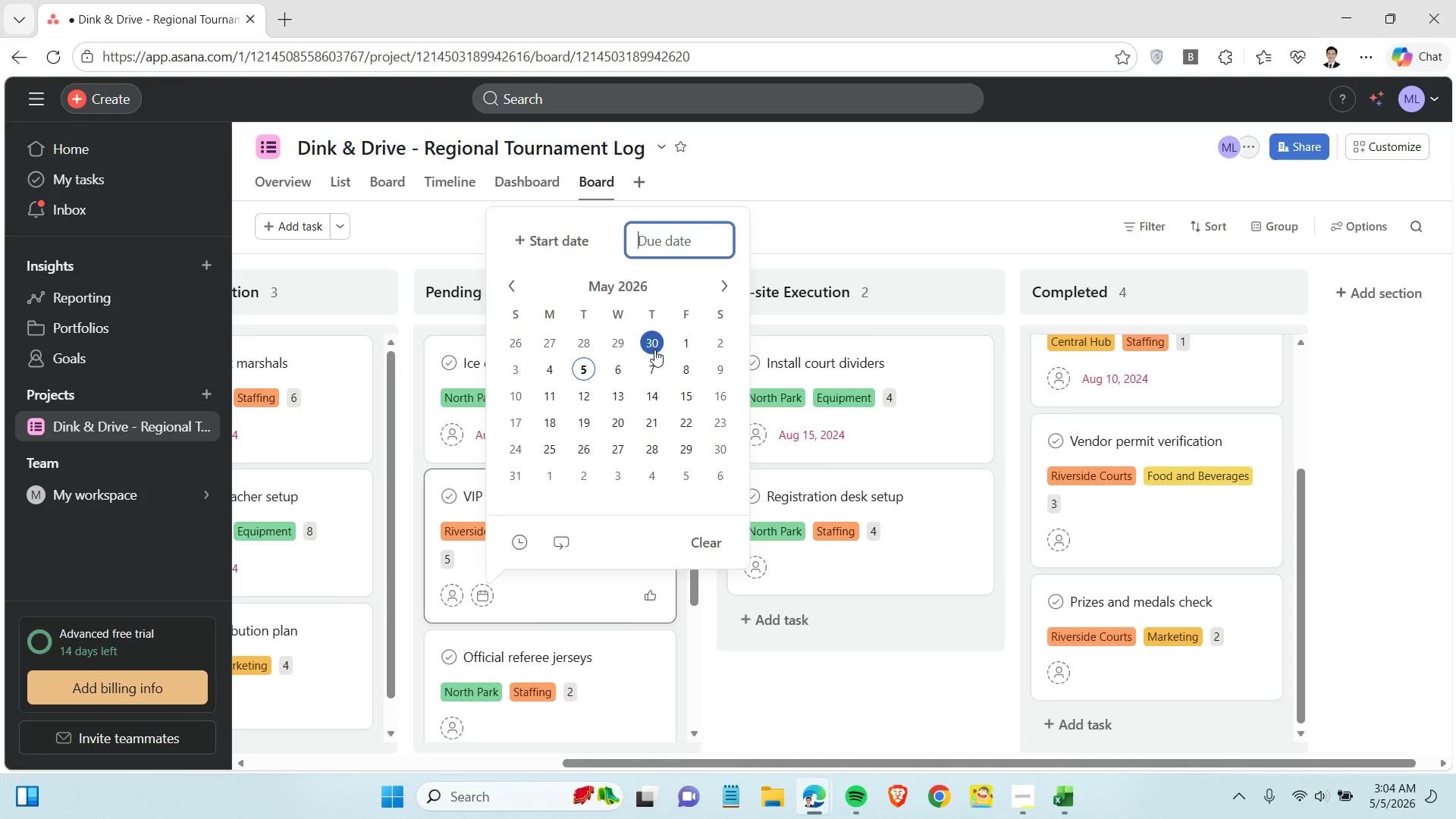 
type(September 5, 2024)
 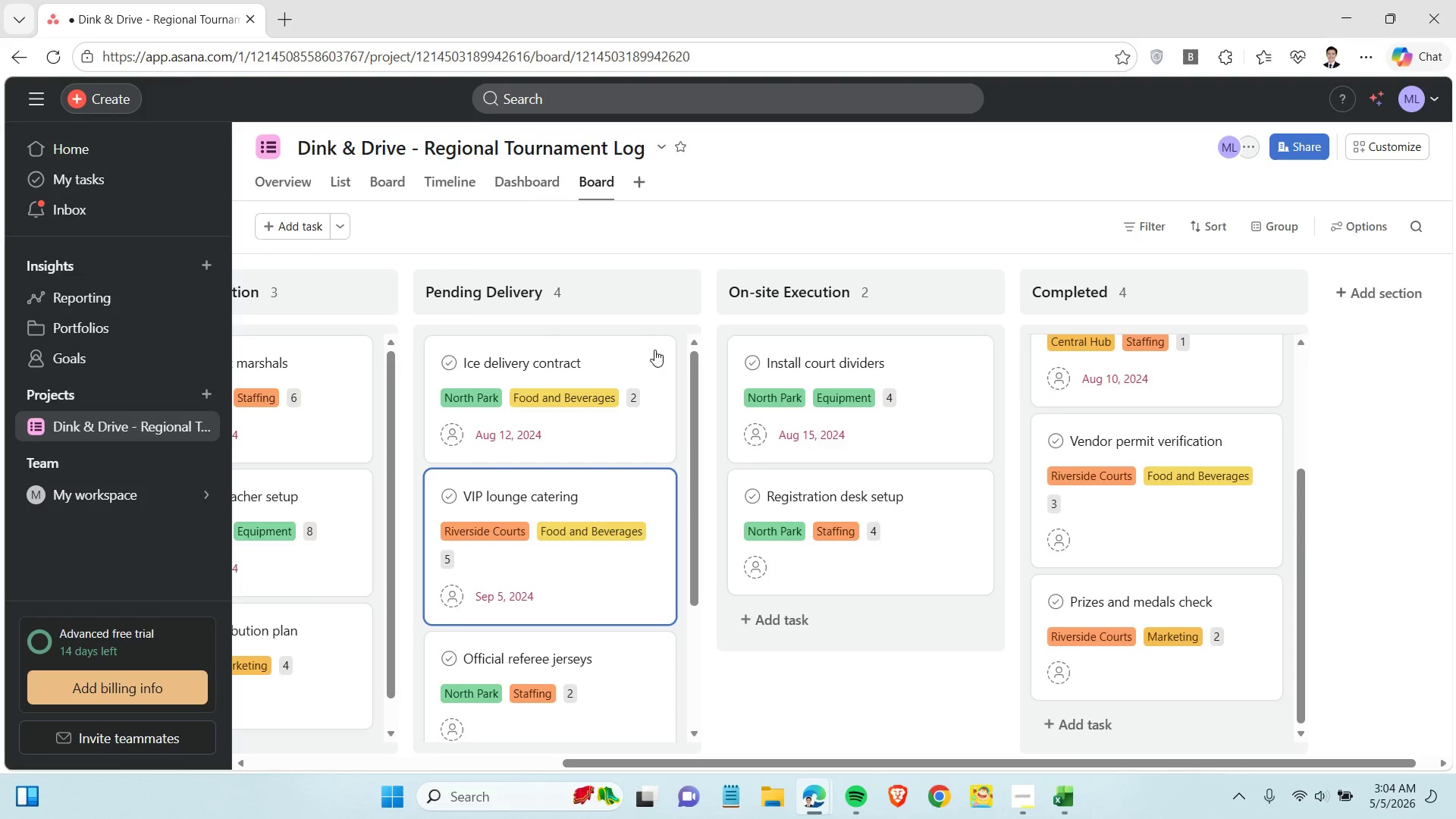 
key(Enter)
 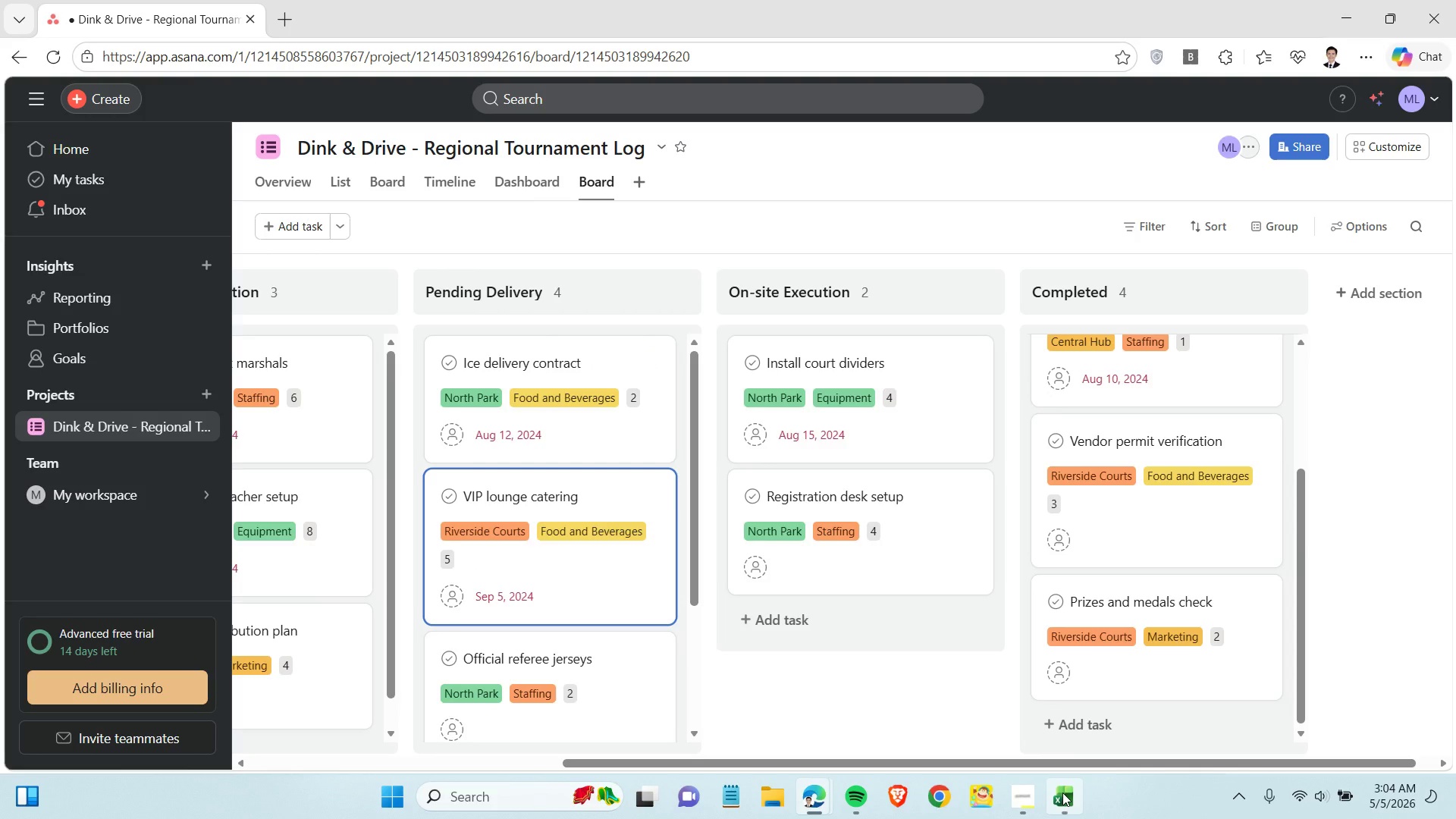 
left_click([1062, 792])
 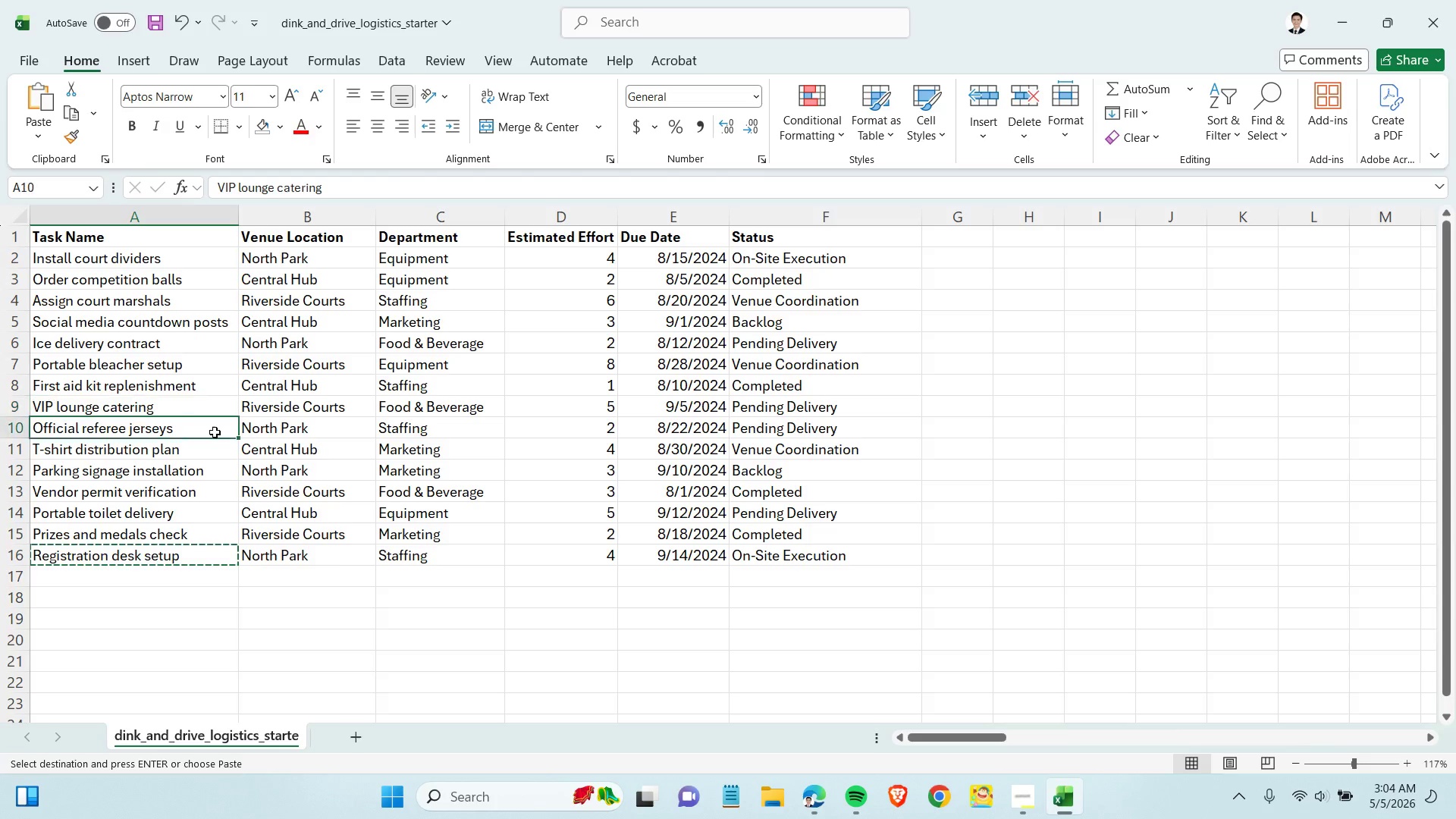 
left_click([215, 432])
 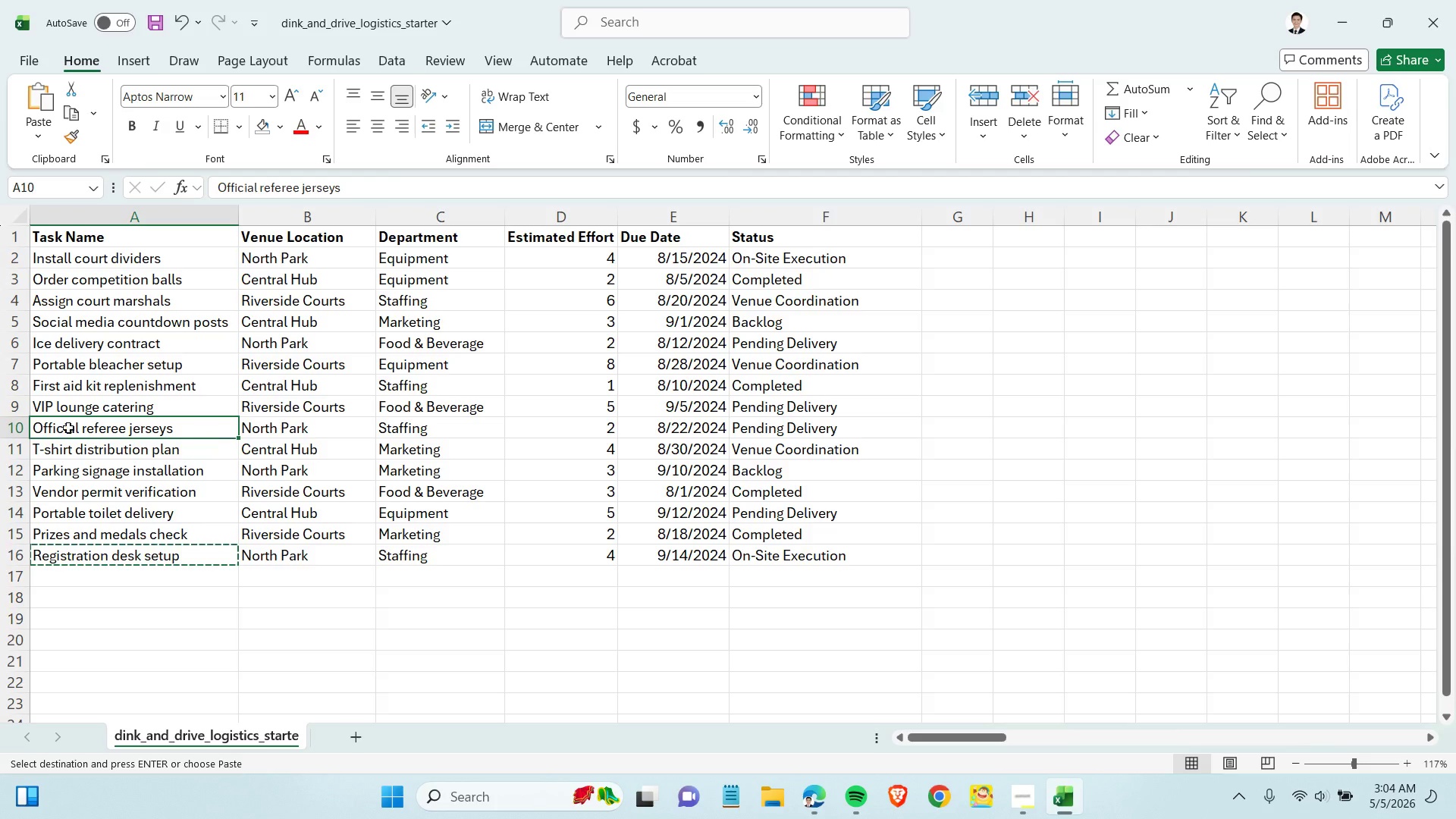 
left_click([18, 428])
 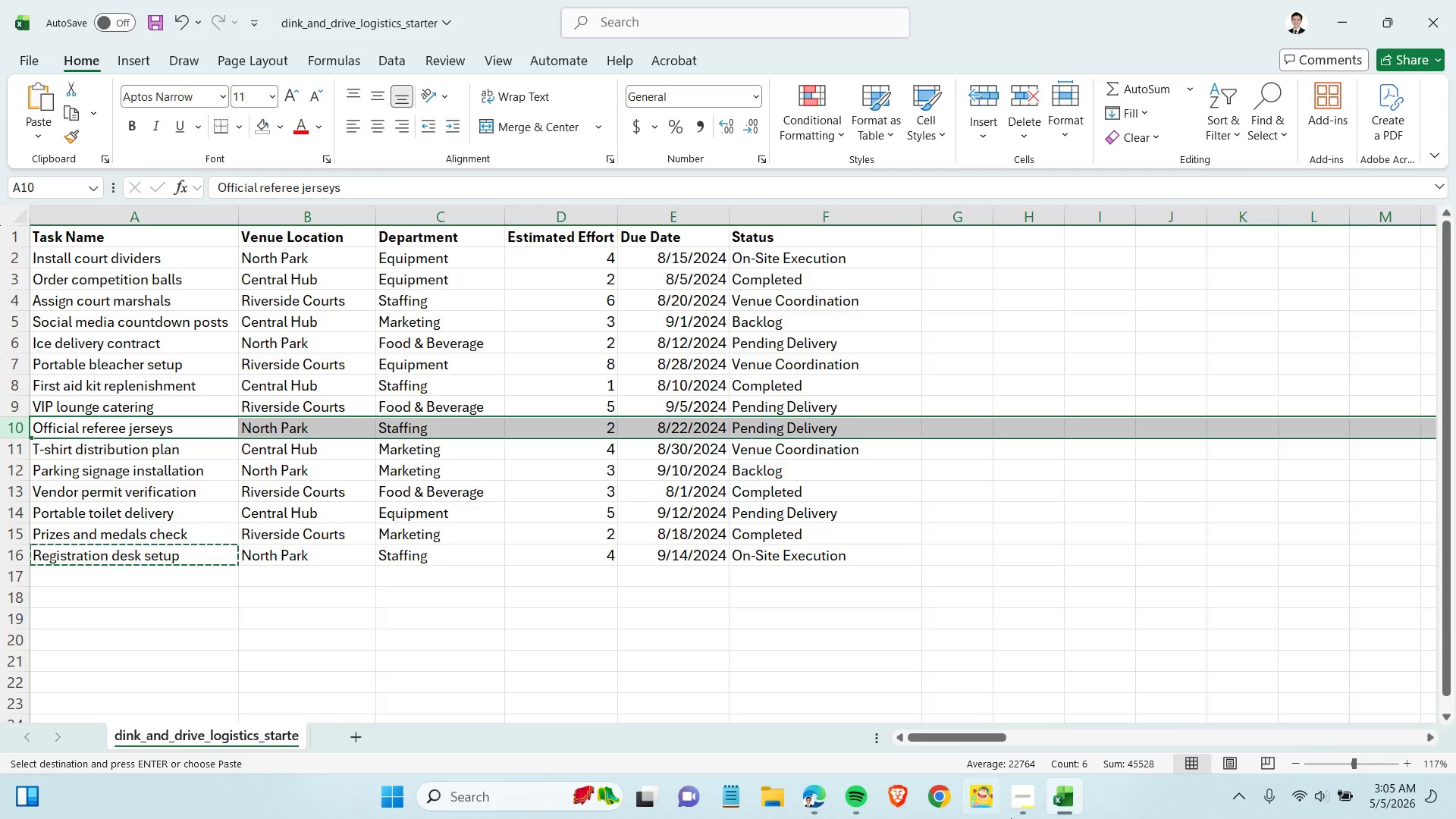 
wait(5.67)
 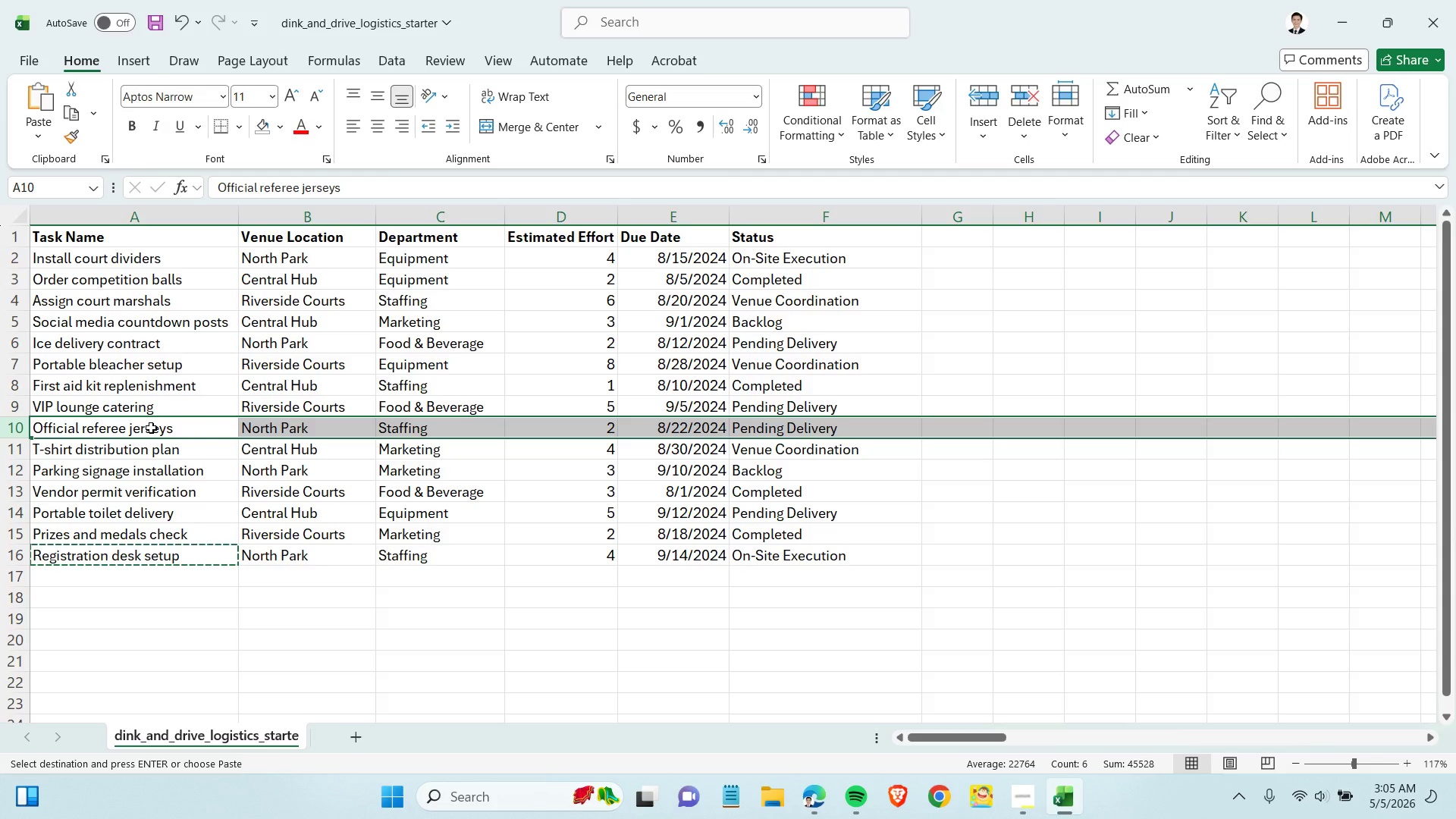 
left_click([1061, 805])
 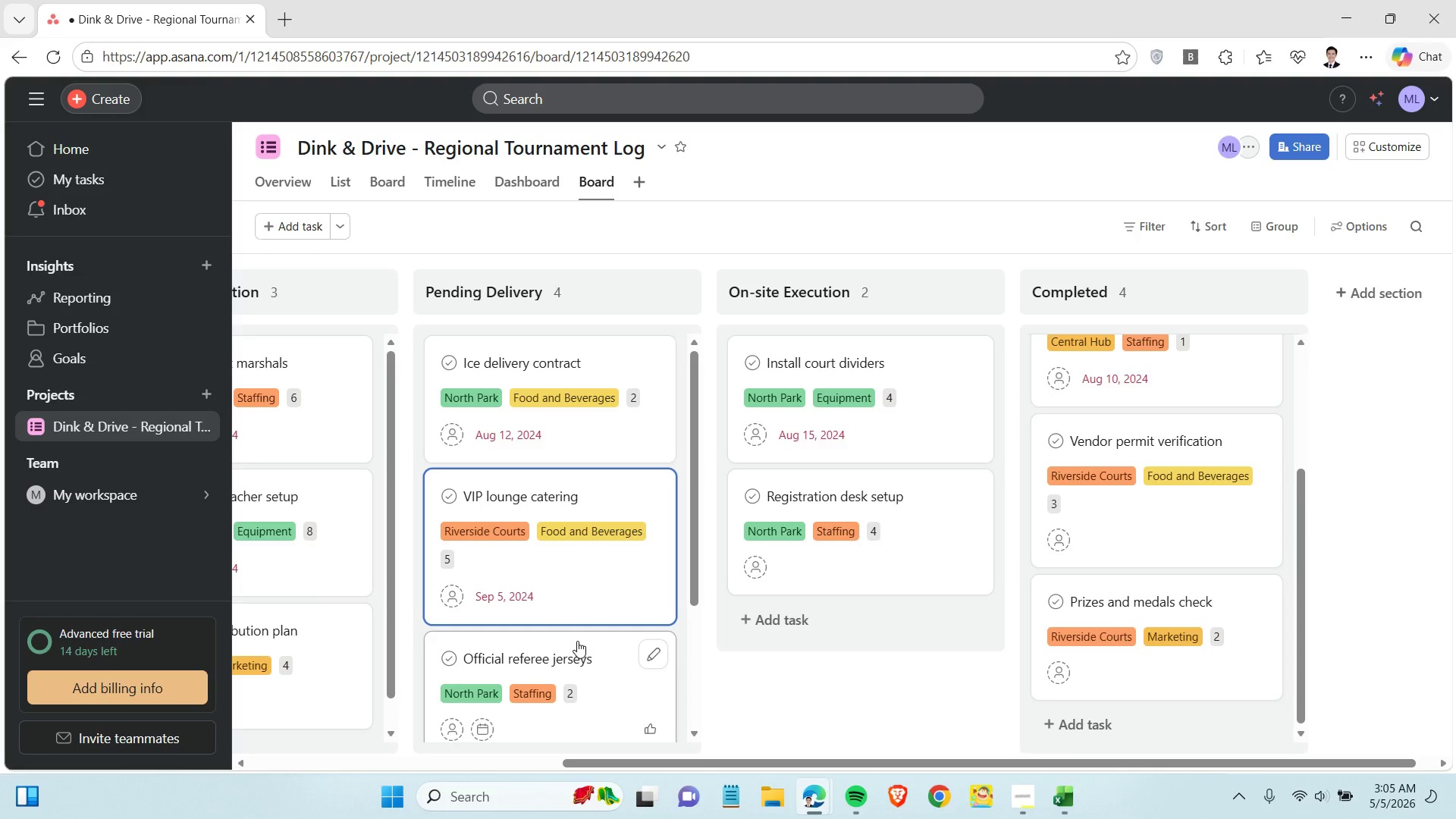 
scroll: coordinate [574, 639], scroll_direction: down, amount: 2.0
 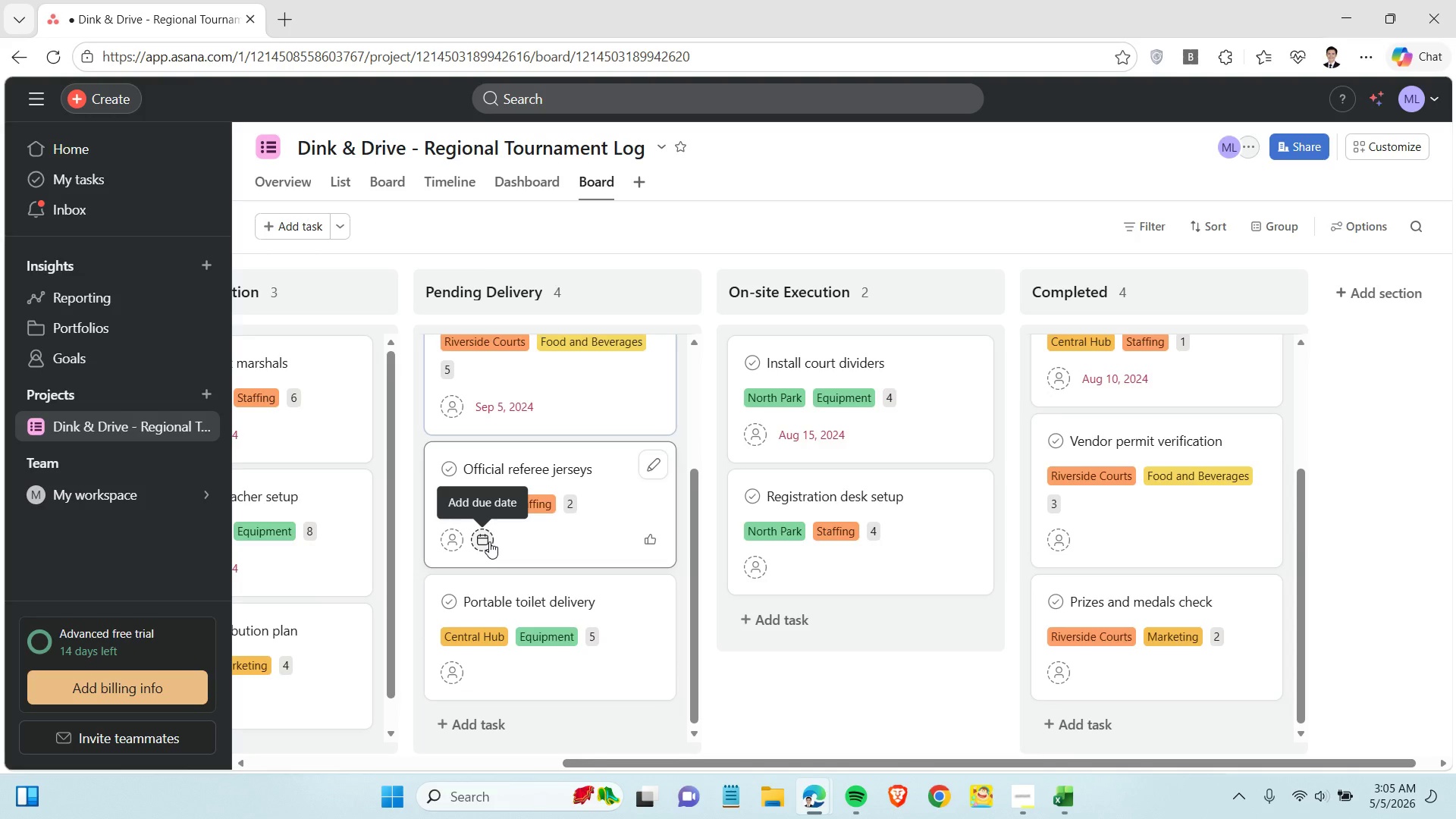 
left_click([489, 541])
 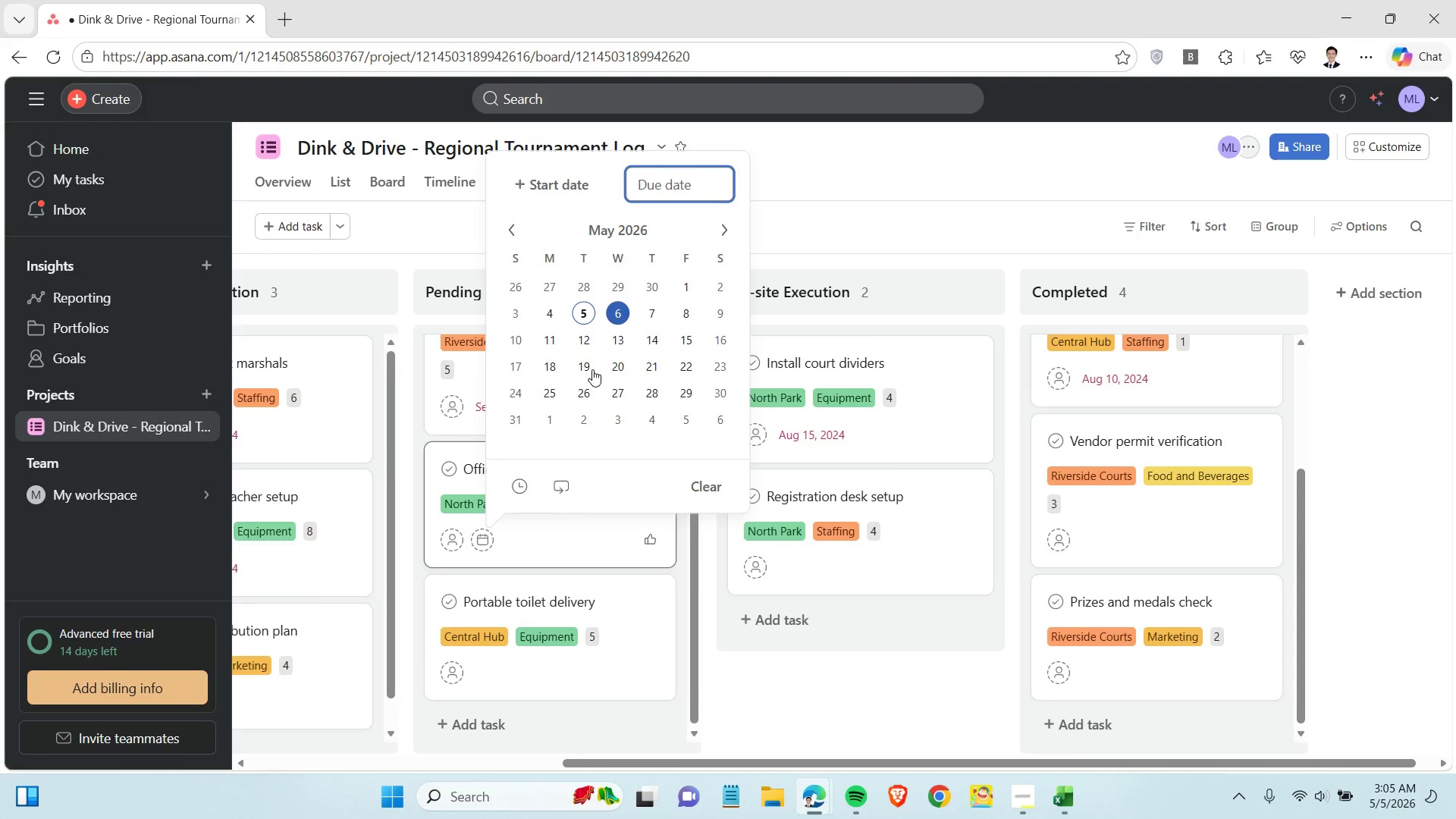 
type(AUgust 22 )
key(Backspace)
type(, 2024)
 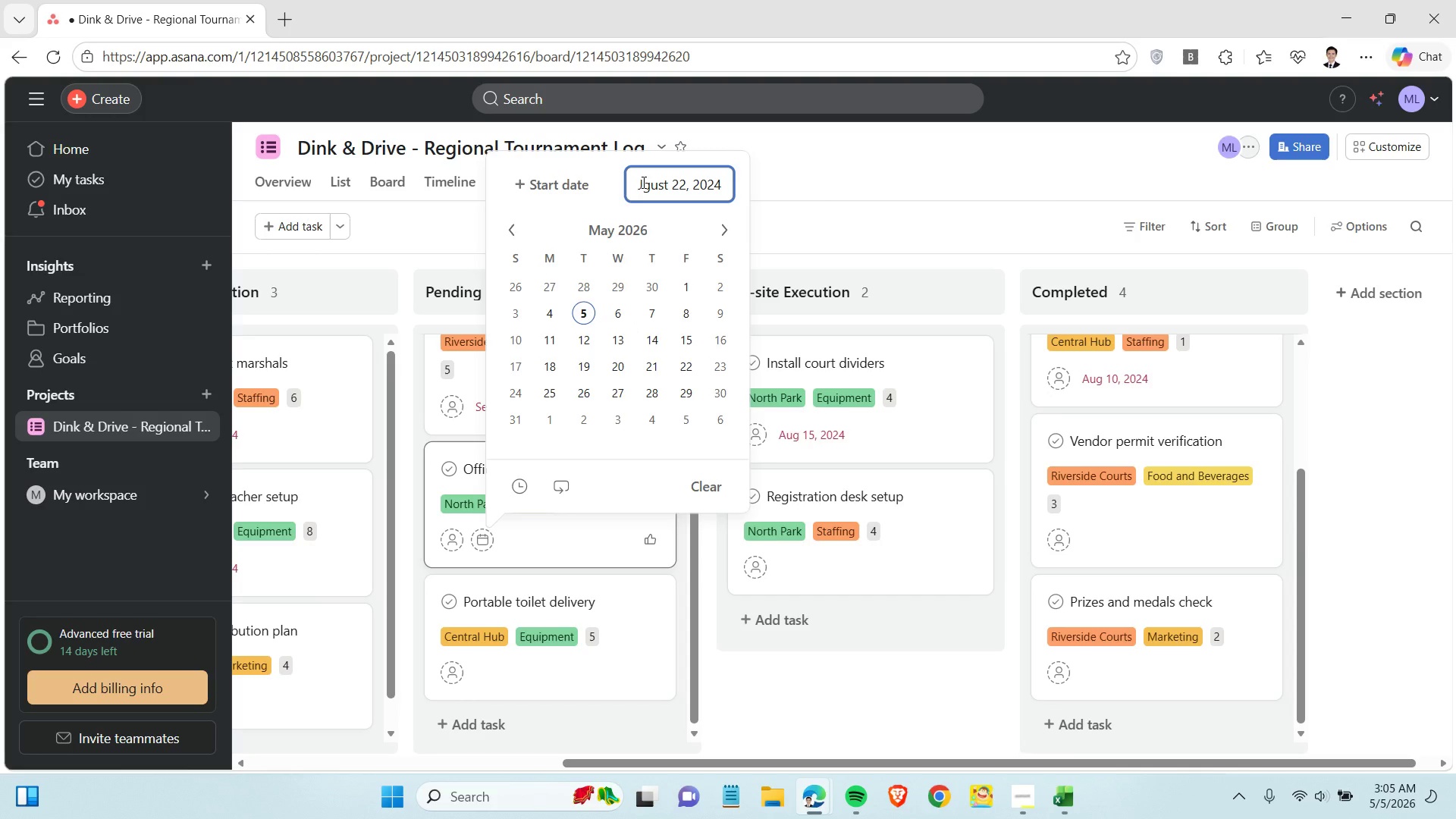 
left_click([642, 182])
 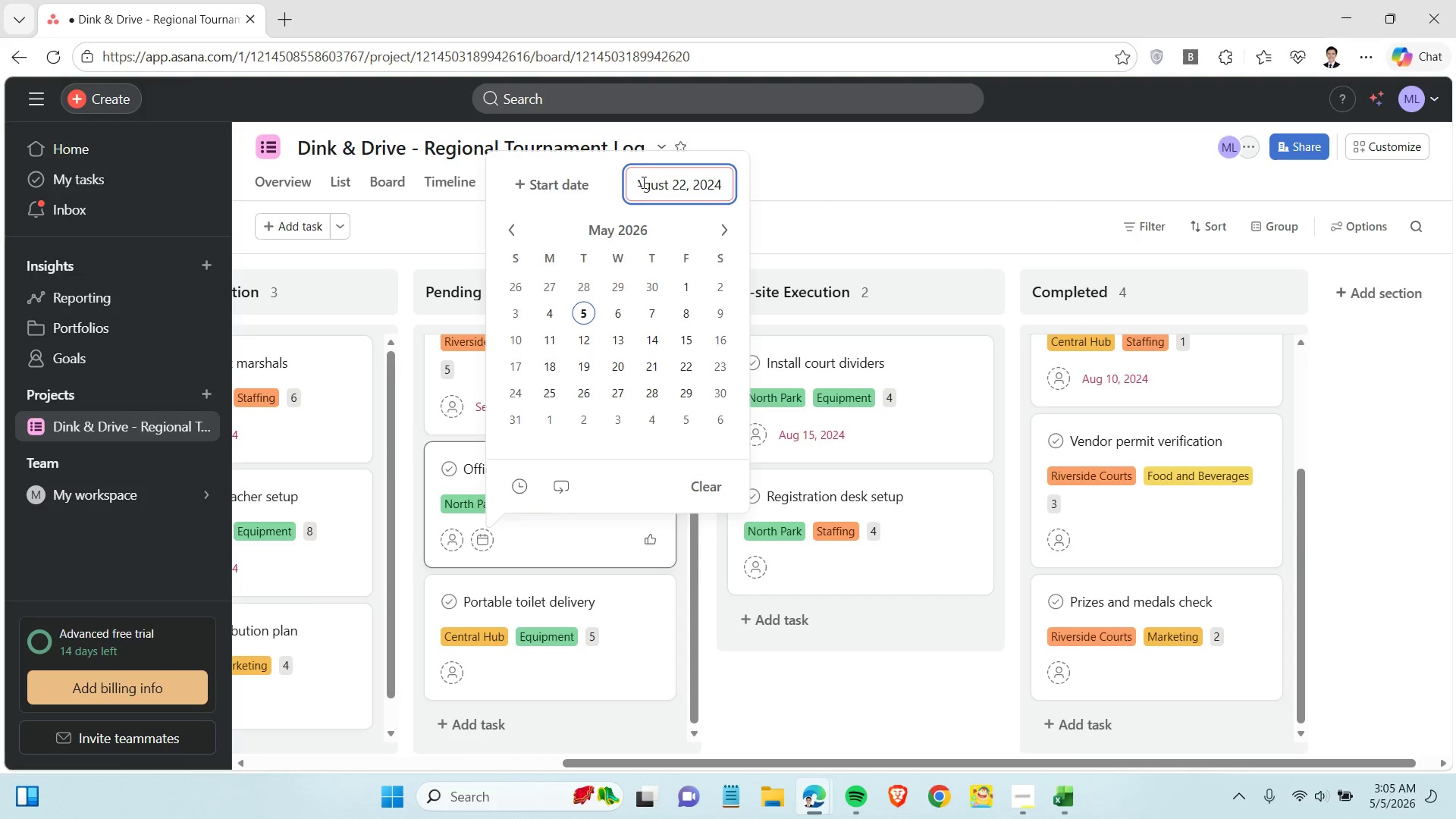 
key(Backspace)
 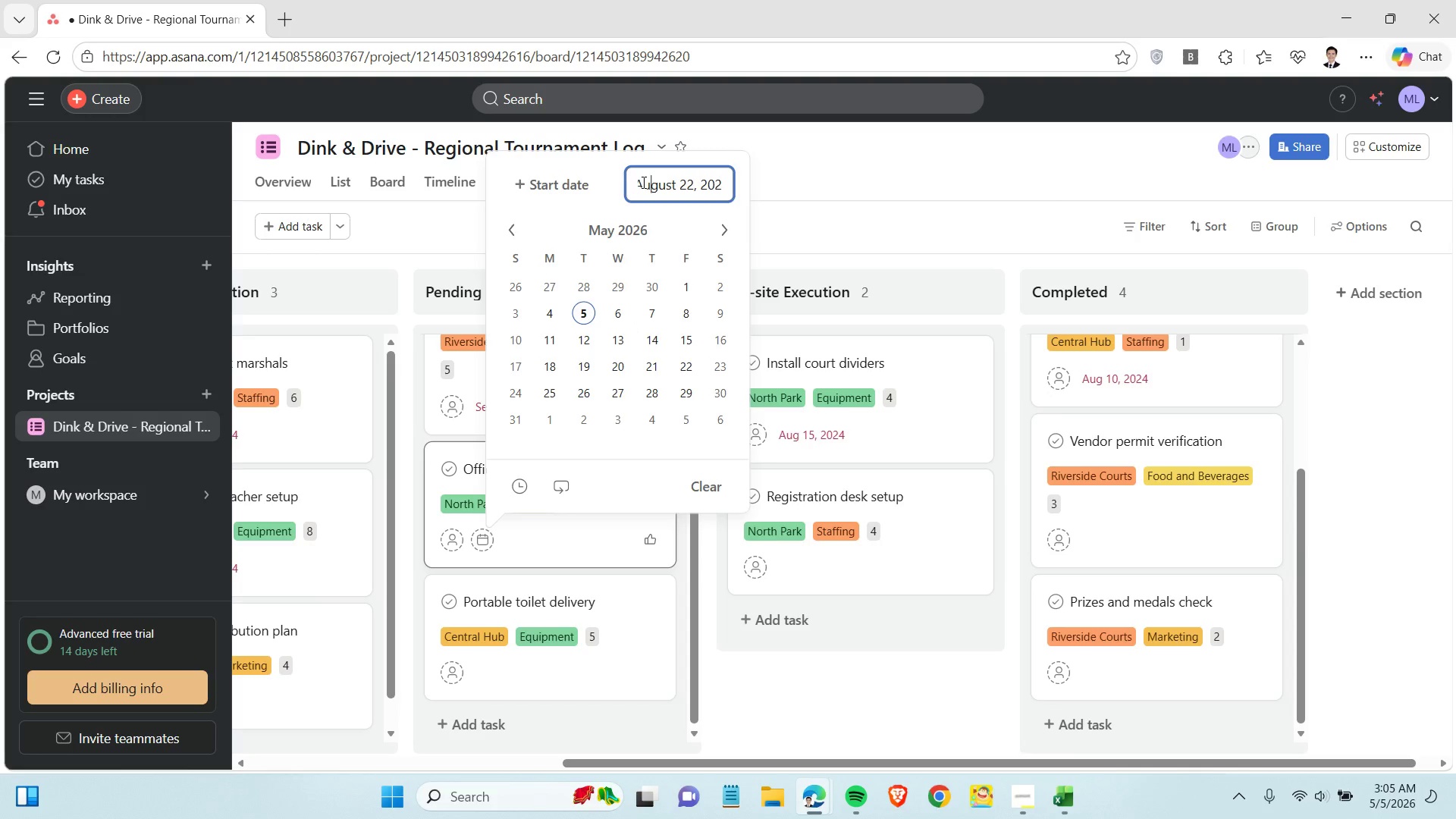 
key(U)
 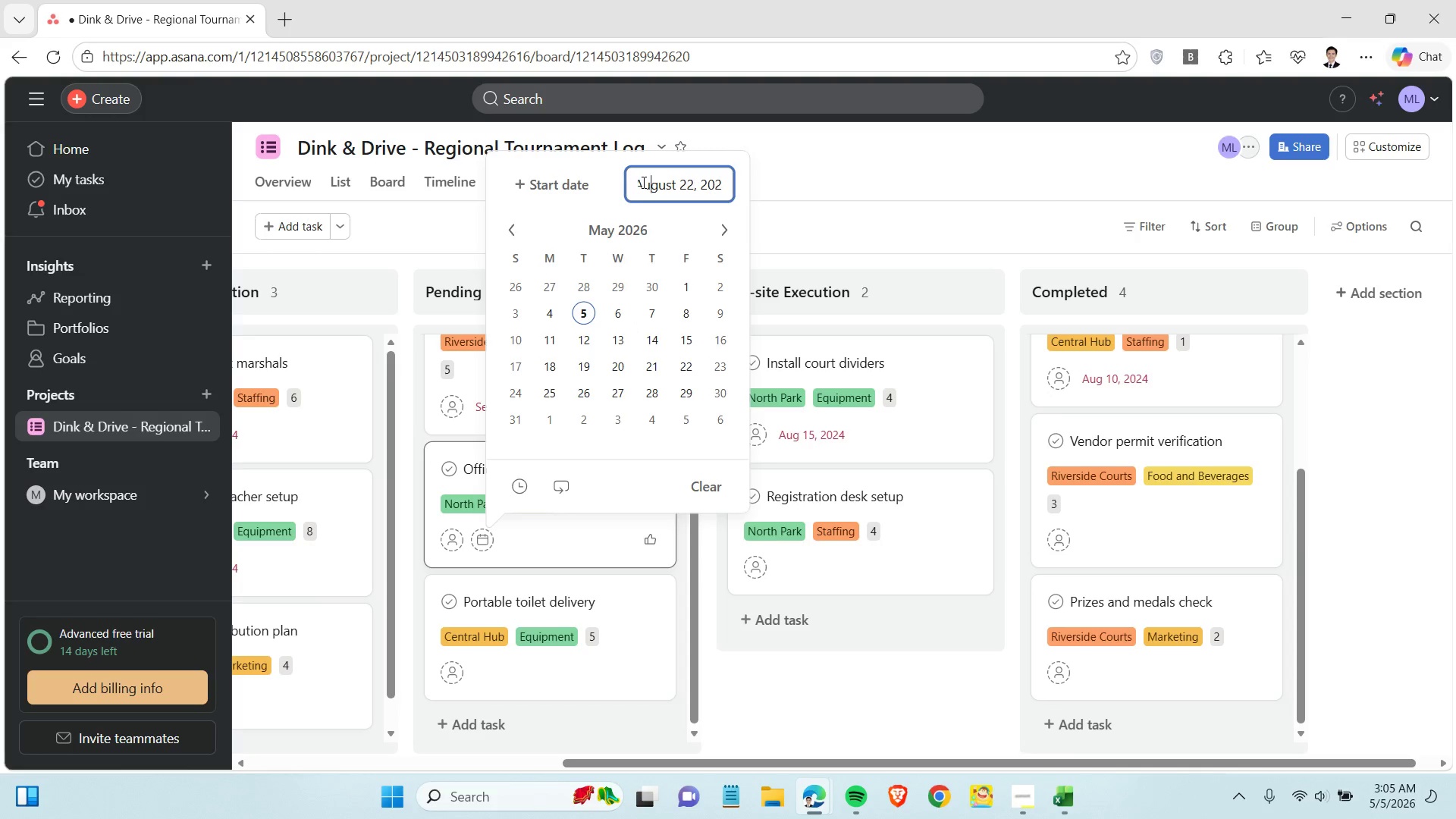 
key(Enter)
 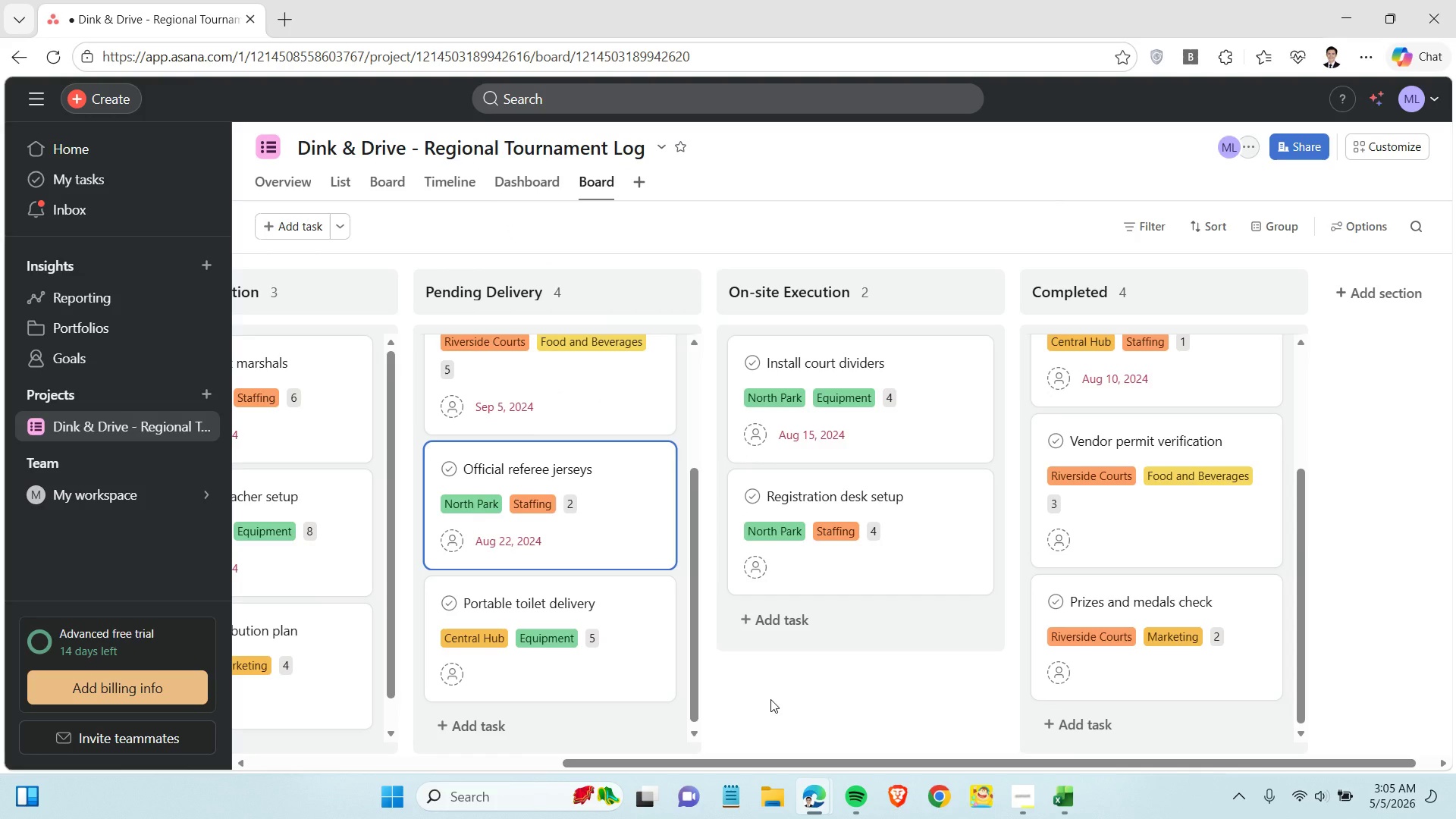 
scroll: coordinate [782, 679], scroll_direction: down, amount: 3.0
 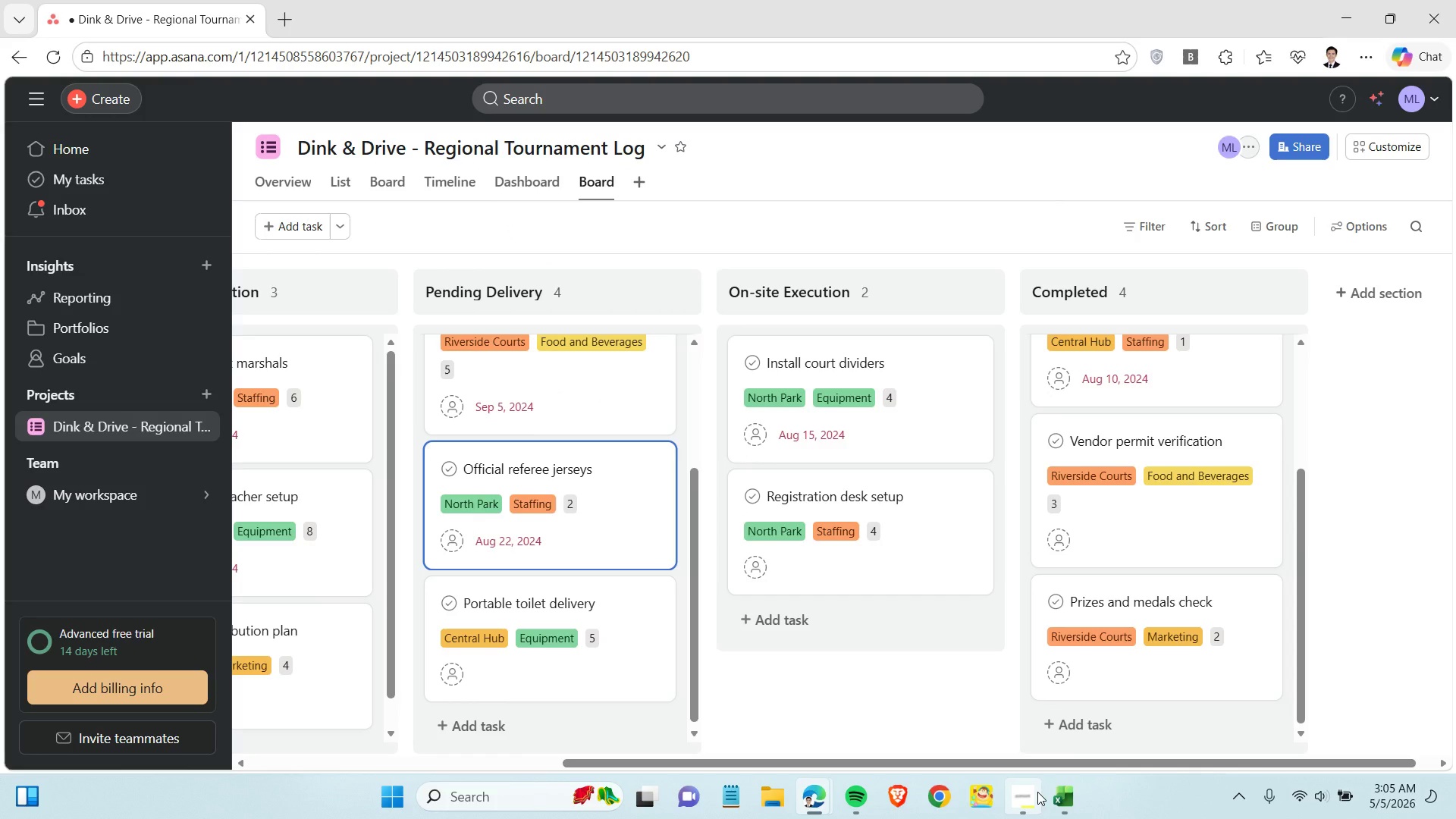 
left_click([1054, 792])
 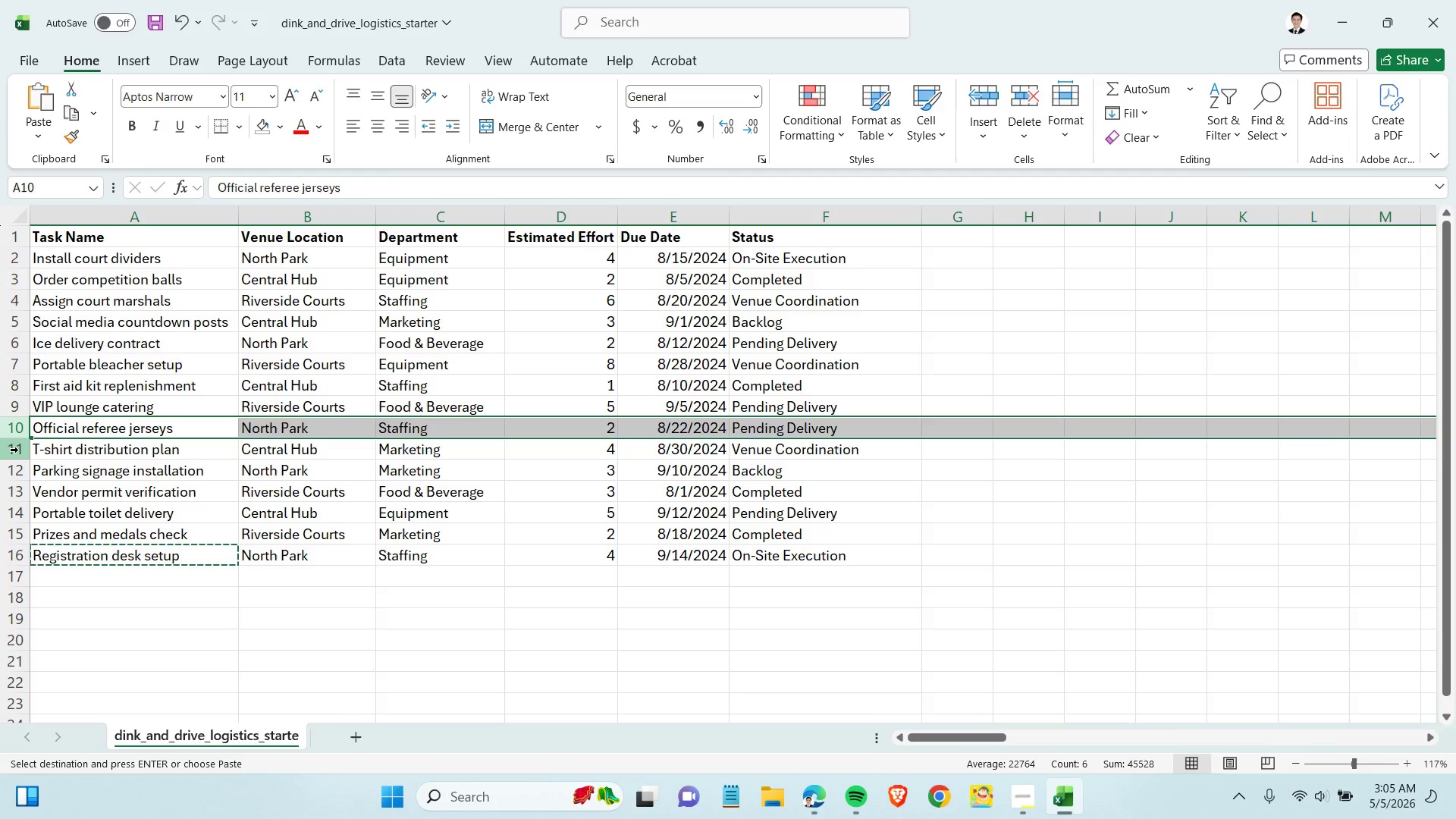 
left_click([18, 450])
 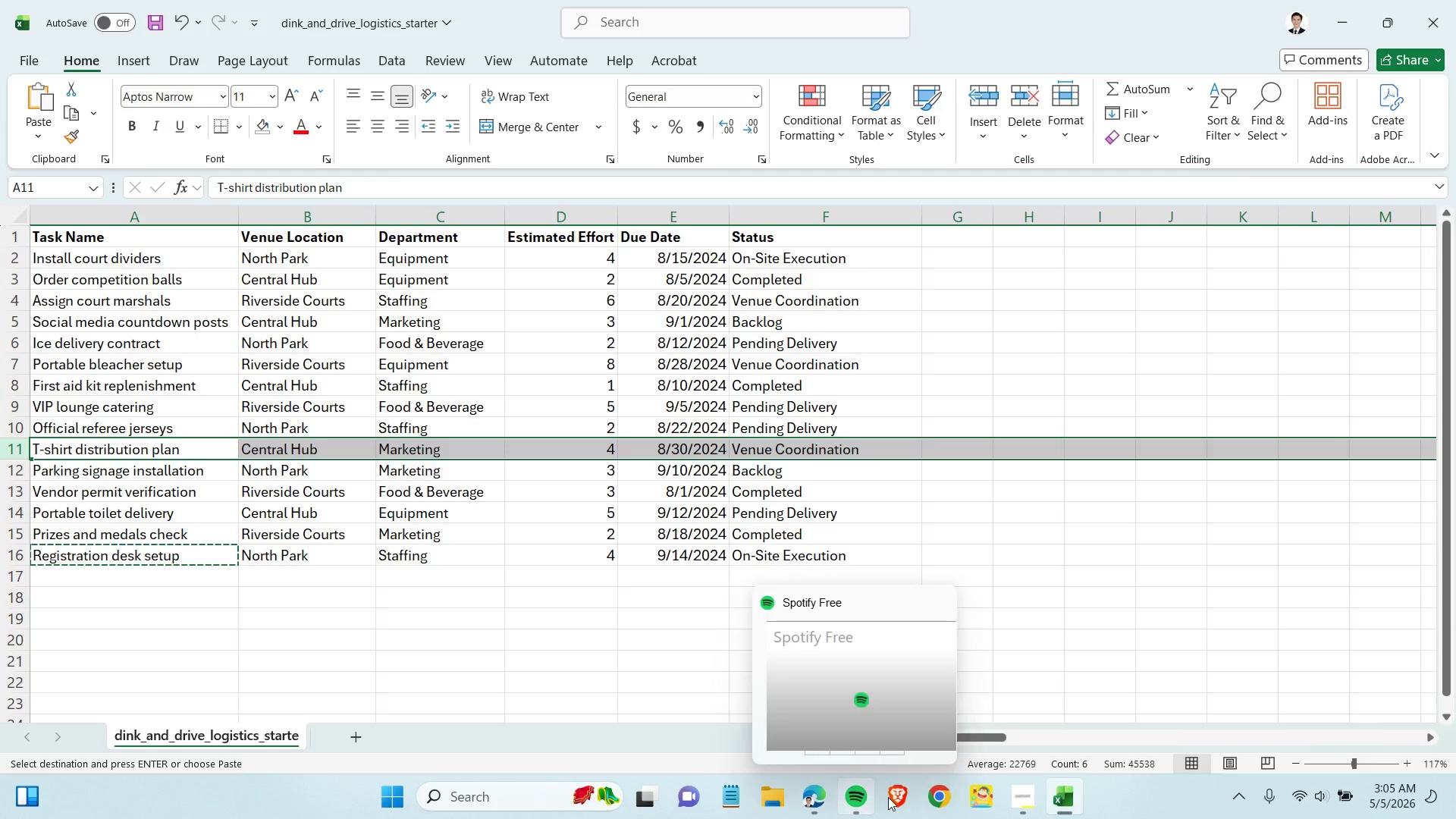 
wait(5.19)
 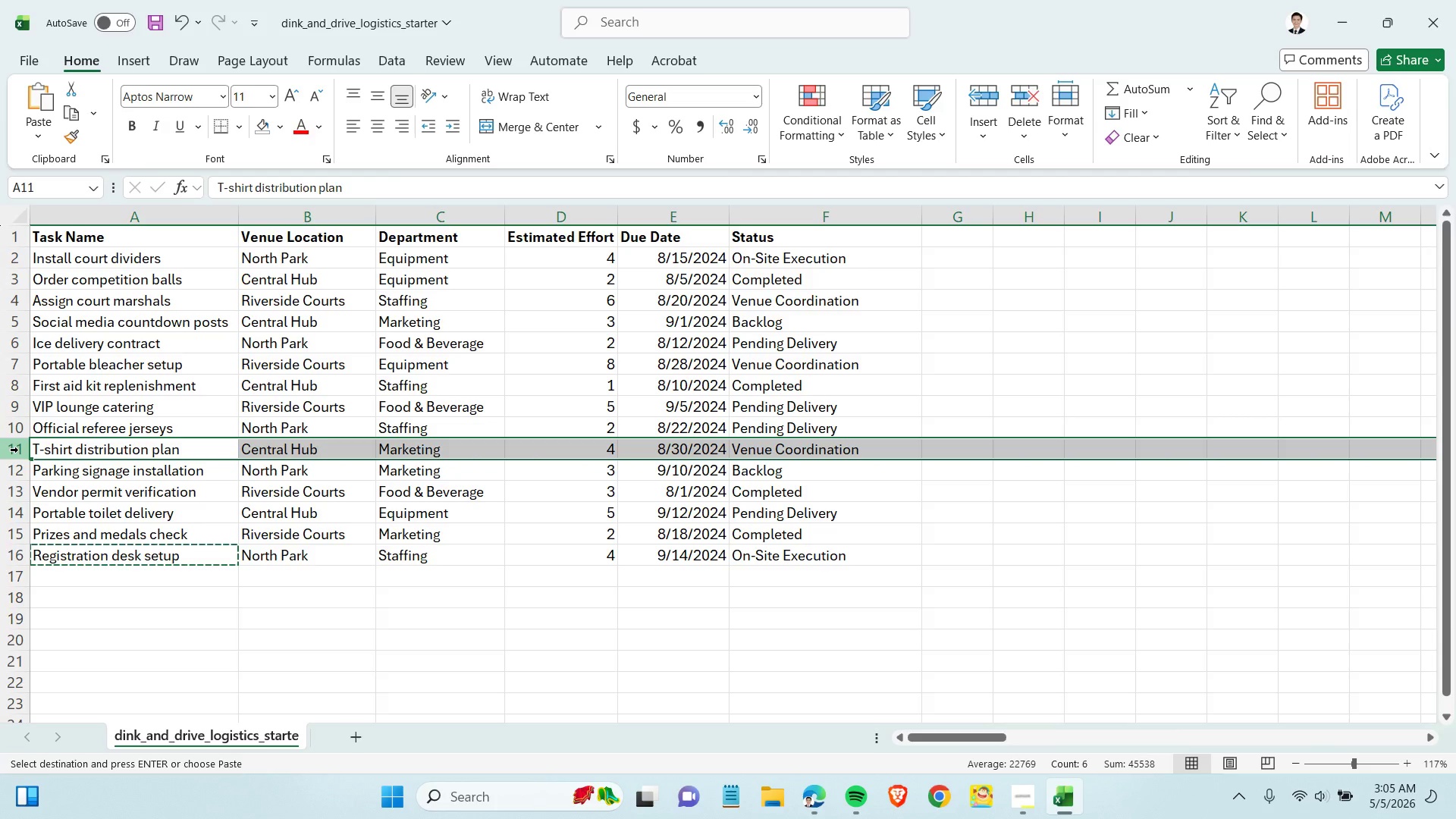 
left_click([1067, 796])
 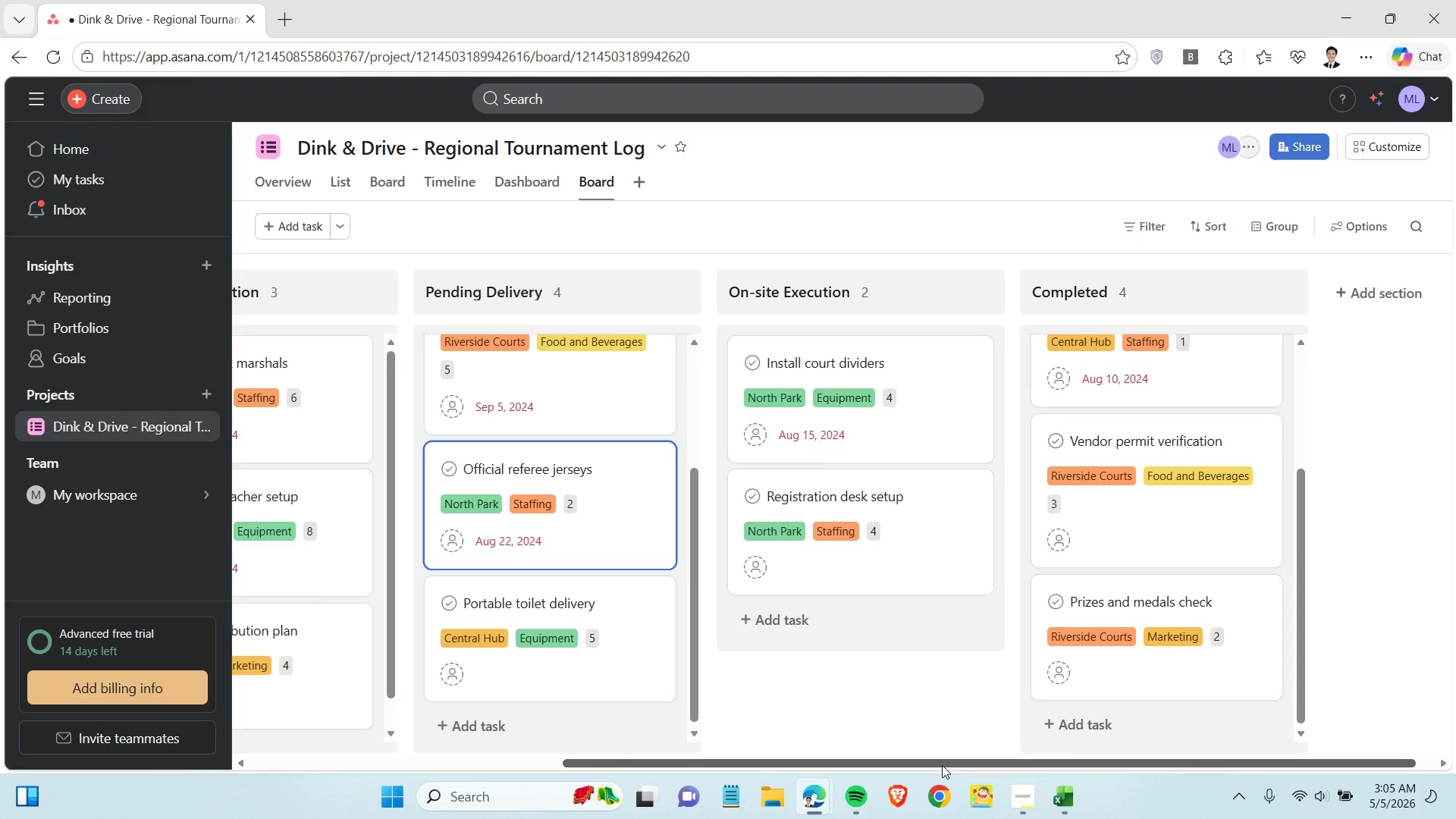 
left_click_drag(start_coordinate=[856, 762], to_coordinate=[586, 773])
 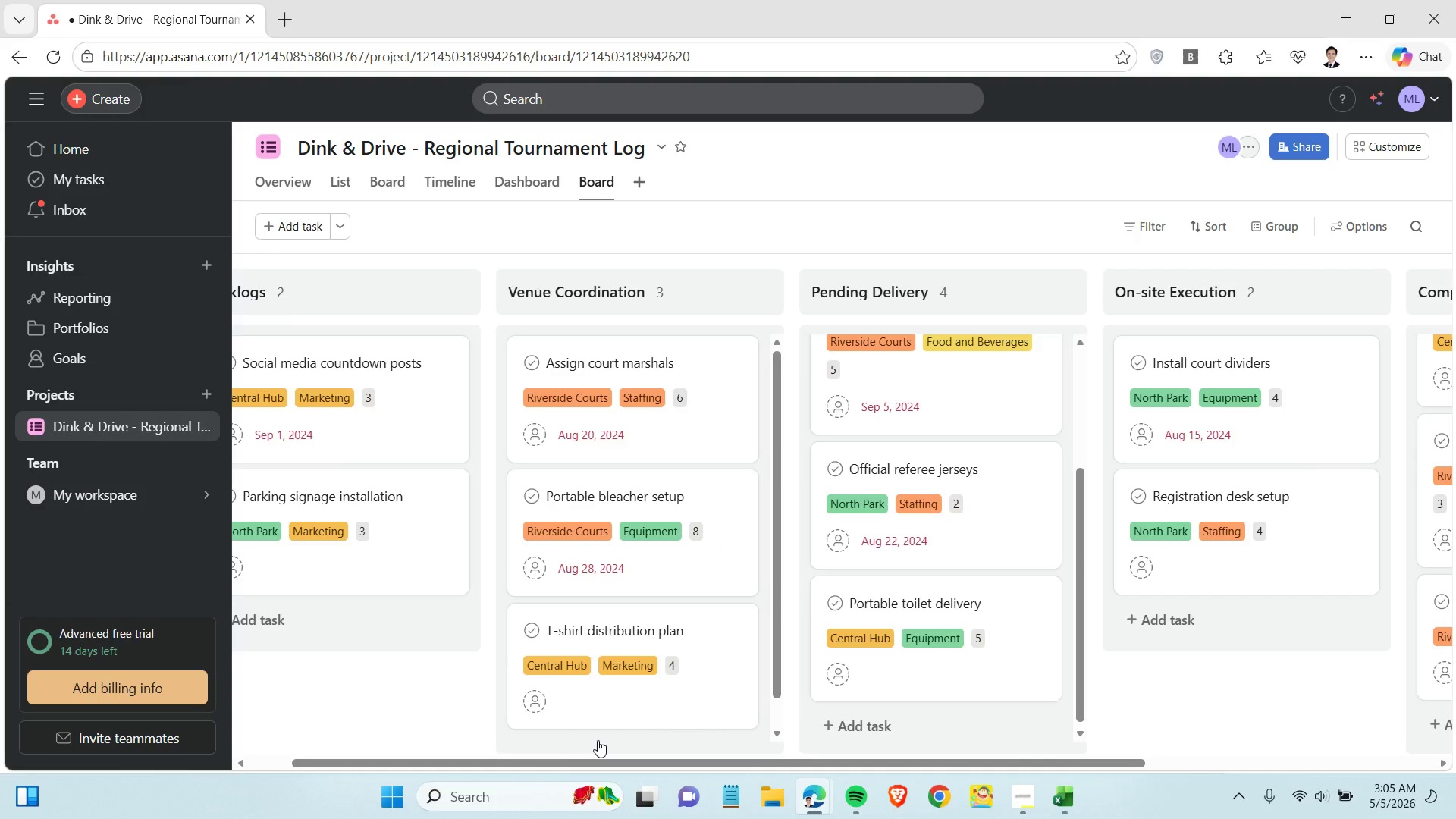 
scroll: coordinate [598, 725], scroll_direction: down, amount: 2.0
 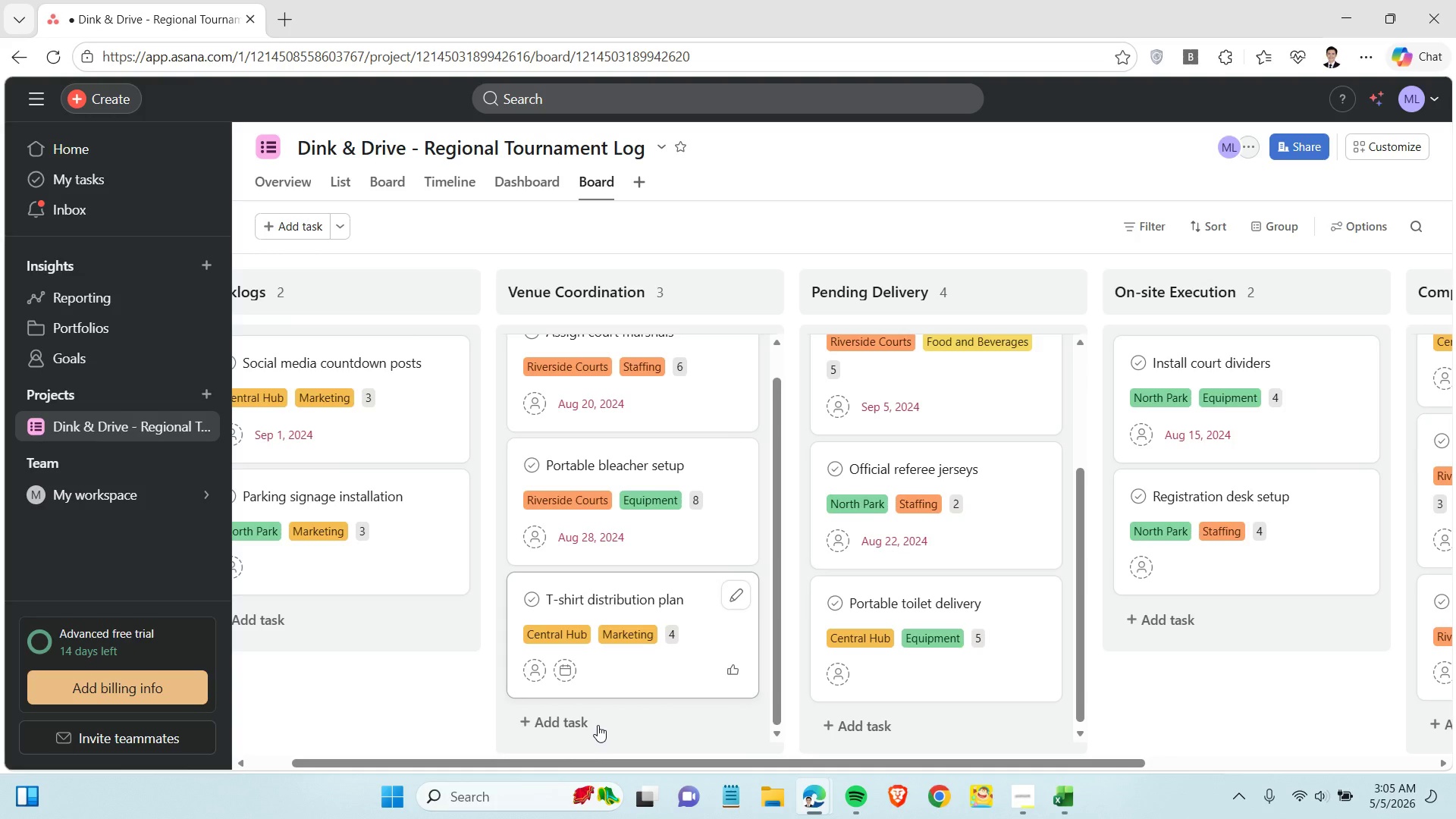 
left_click([563, 670])
 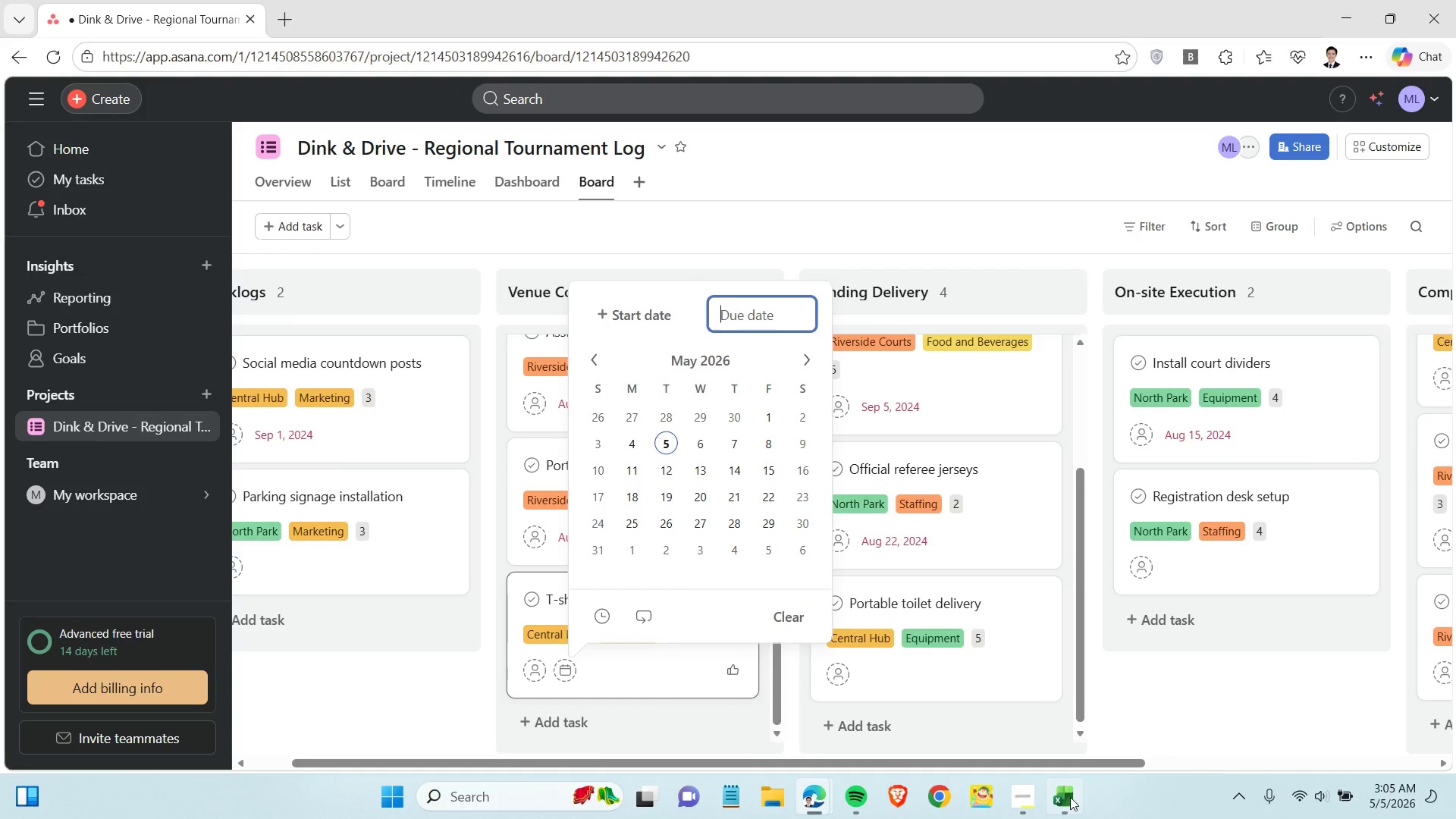 
left_click([1062, 796])
 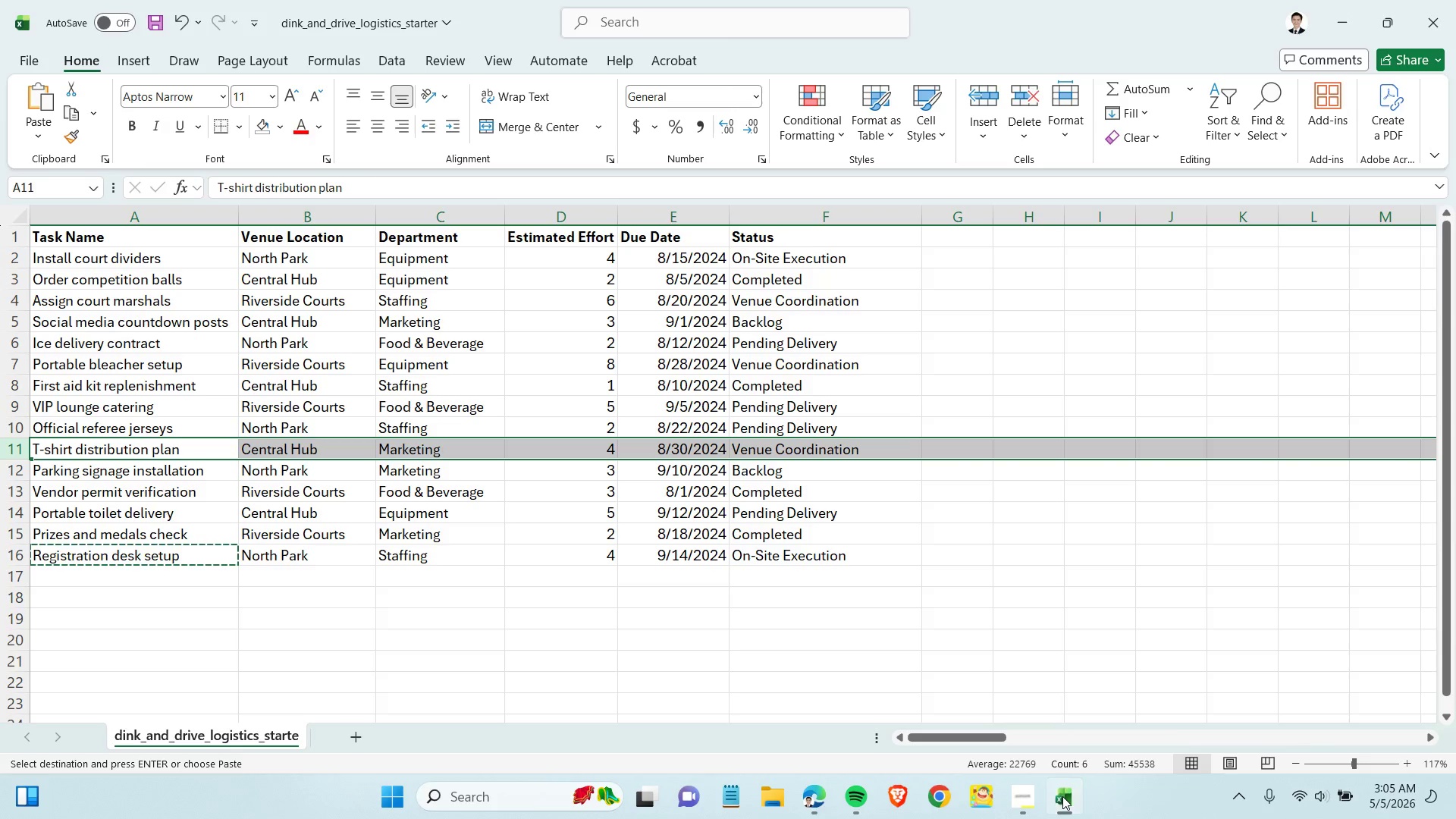 
left_click([1062, 796])
 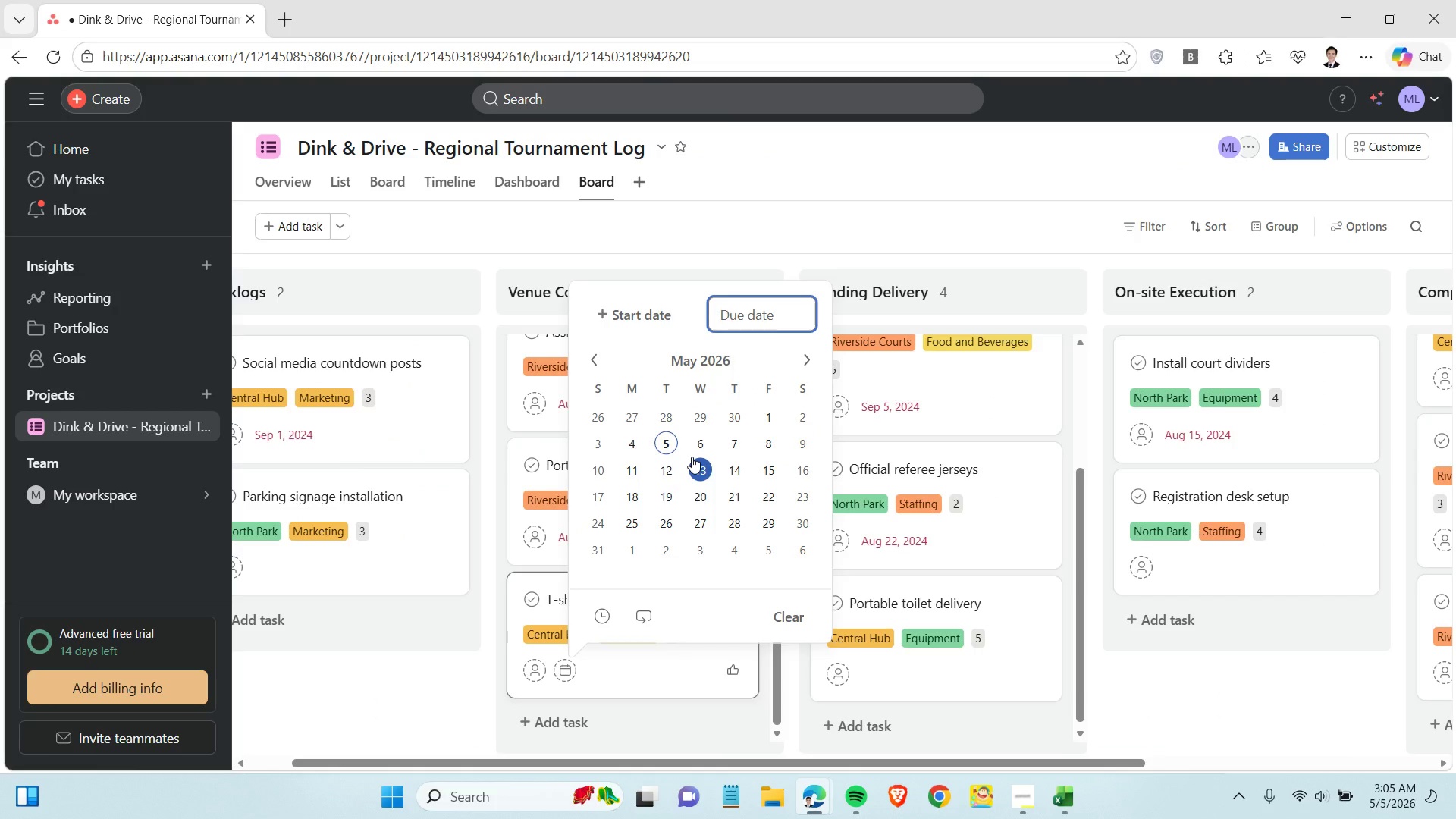 
type(ugust 30, 2024)
 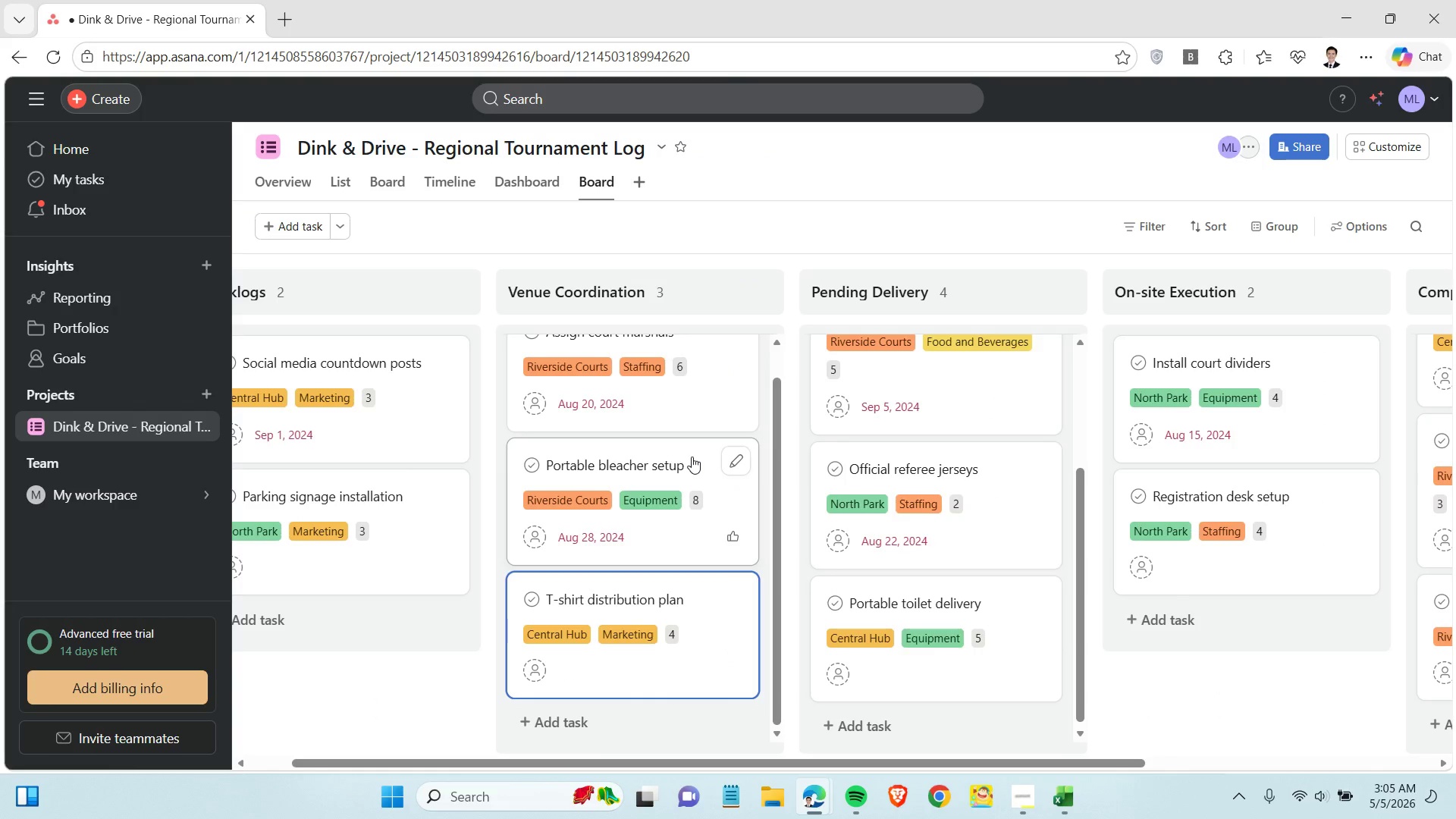 
key(Enter)
 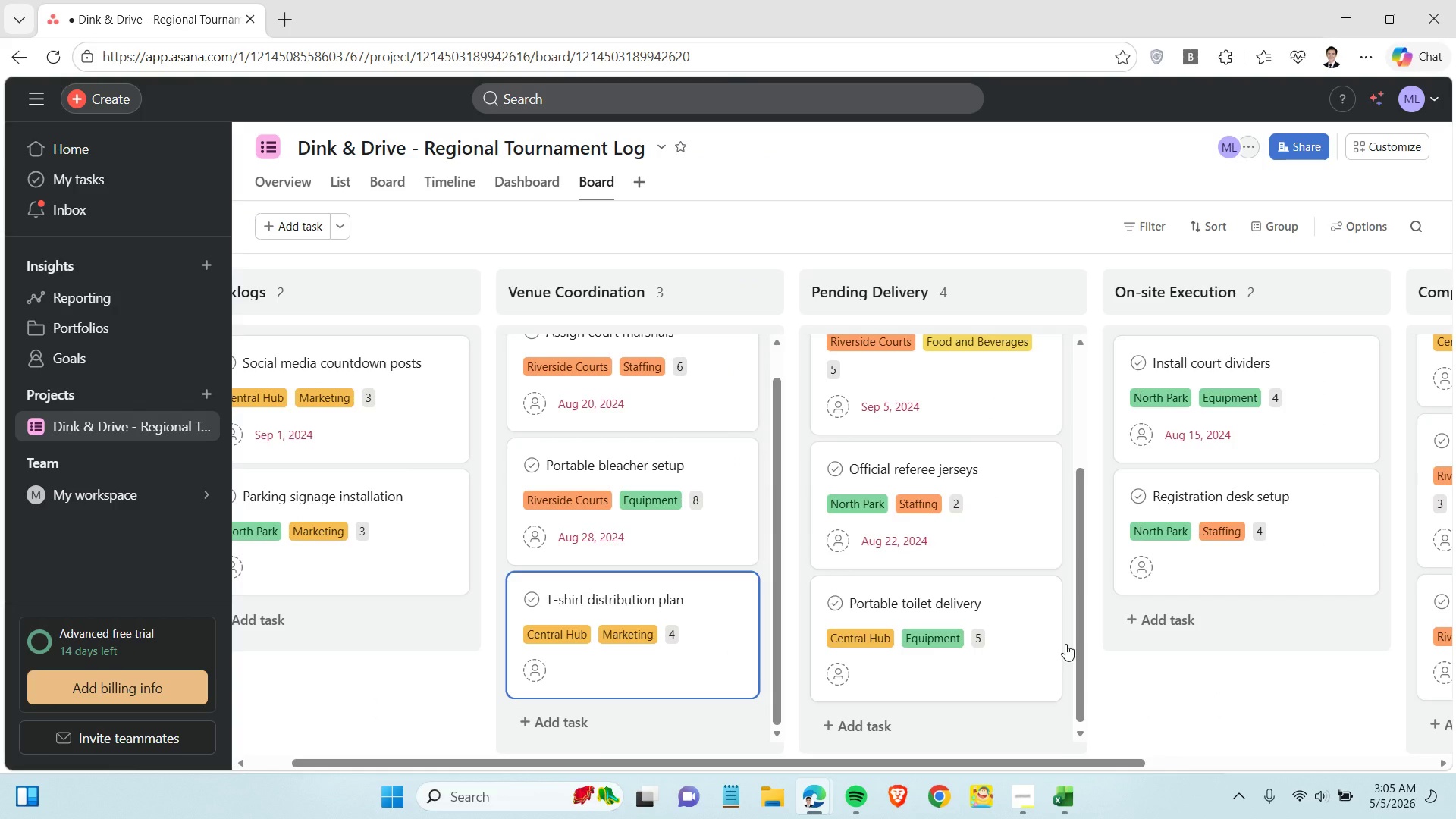 
left_click([1066, 797])
 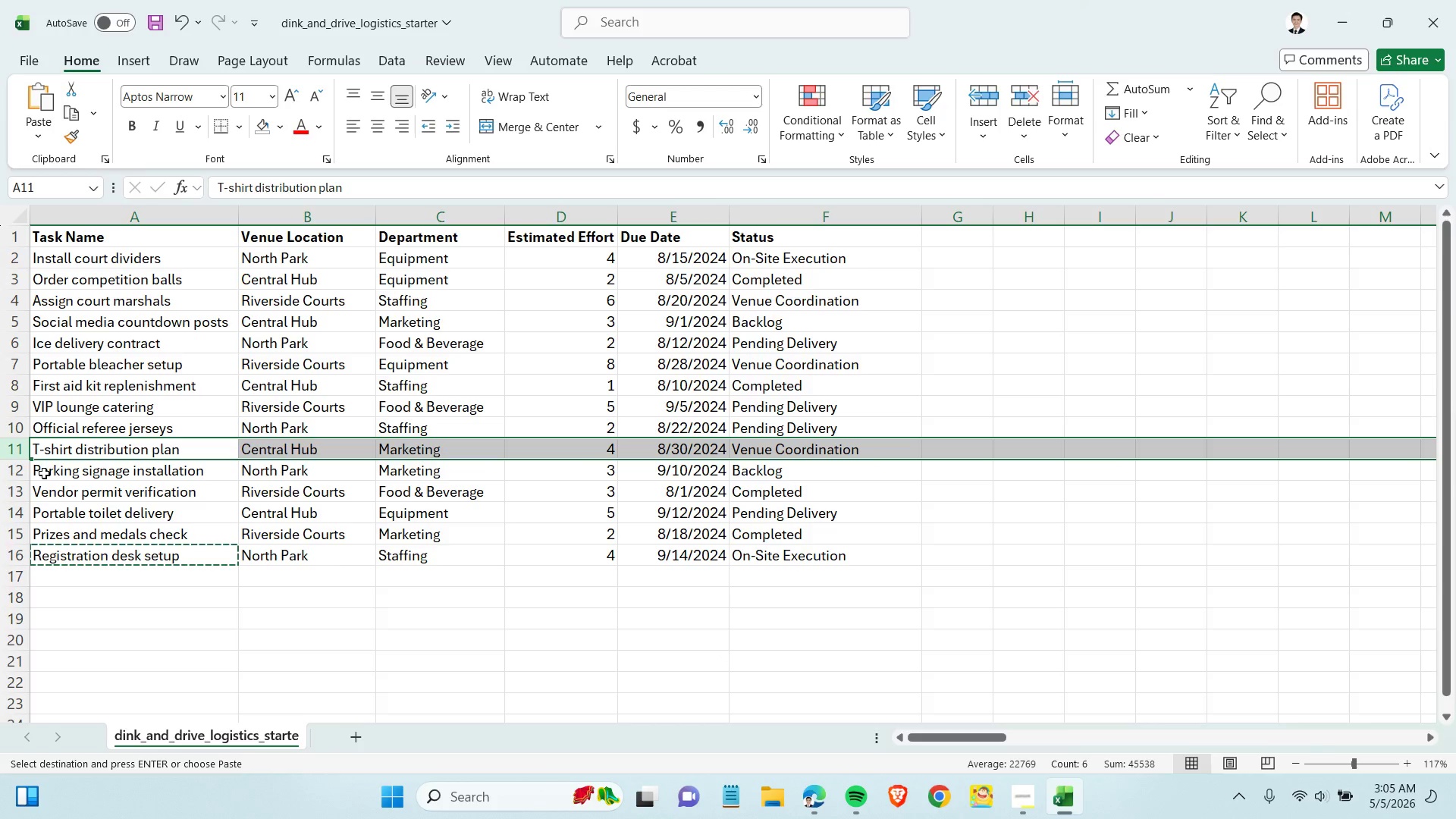 
left_click([23, 472])
 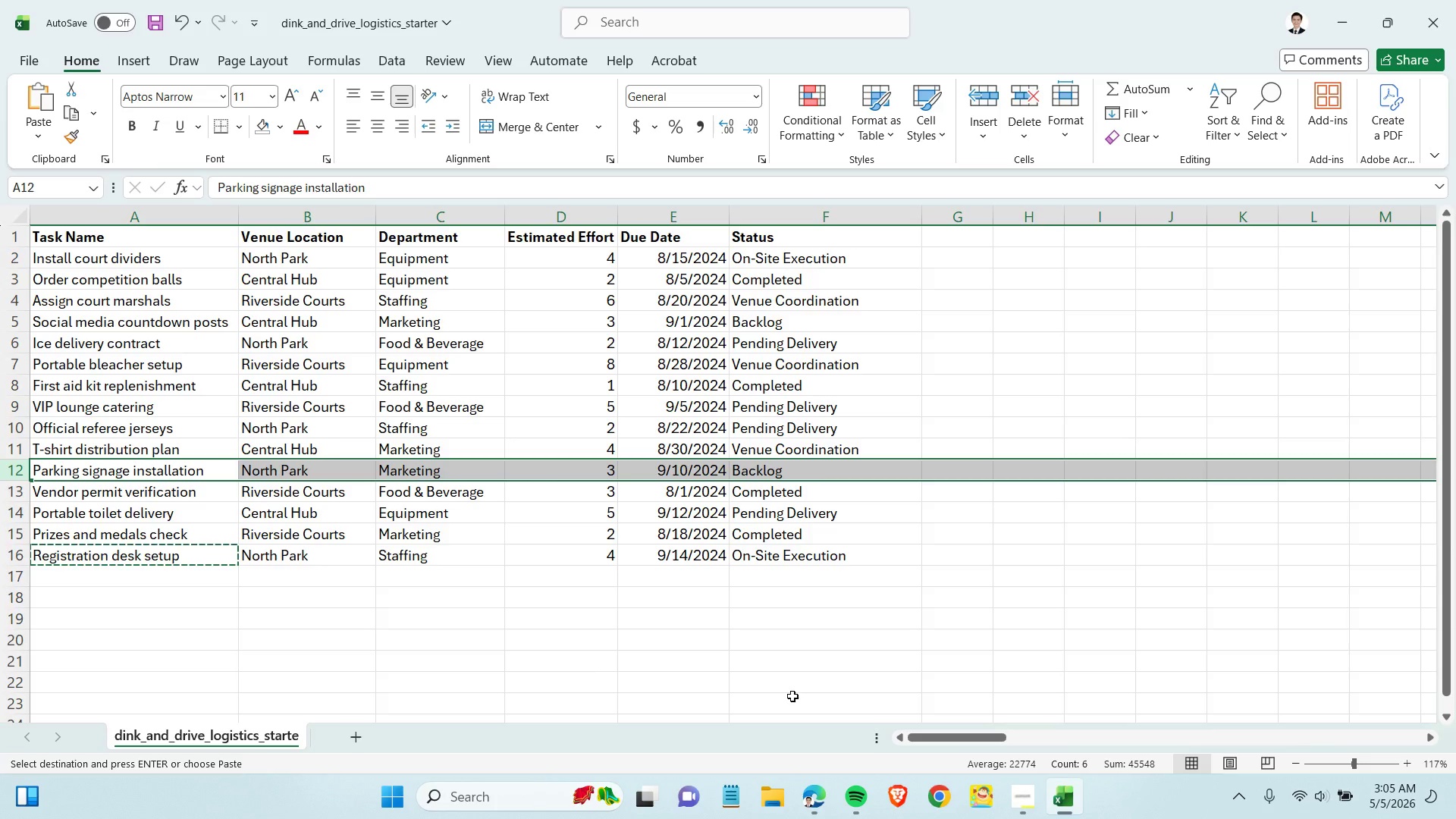 
left_click([1058, 808])
 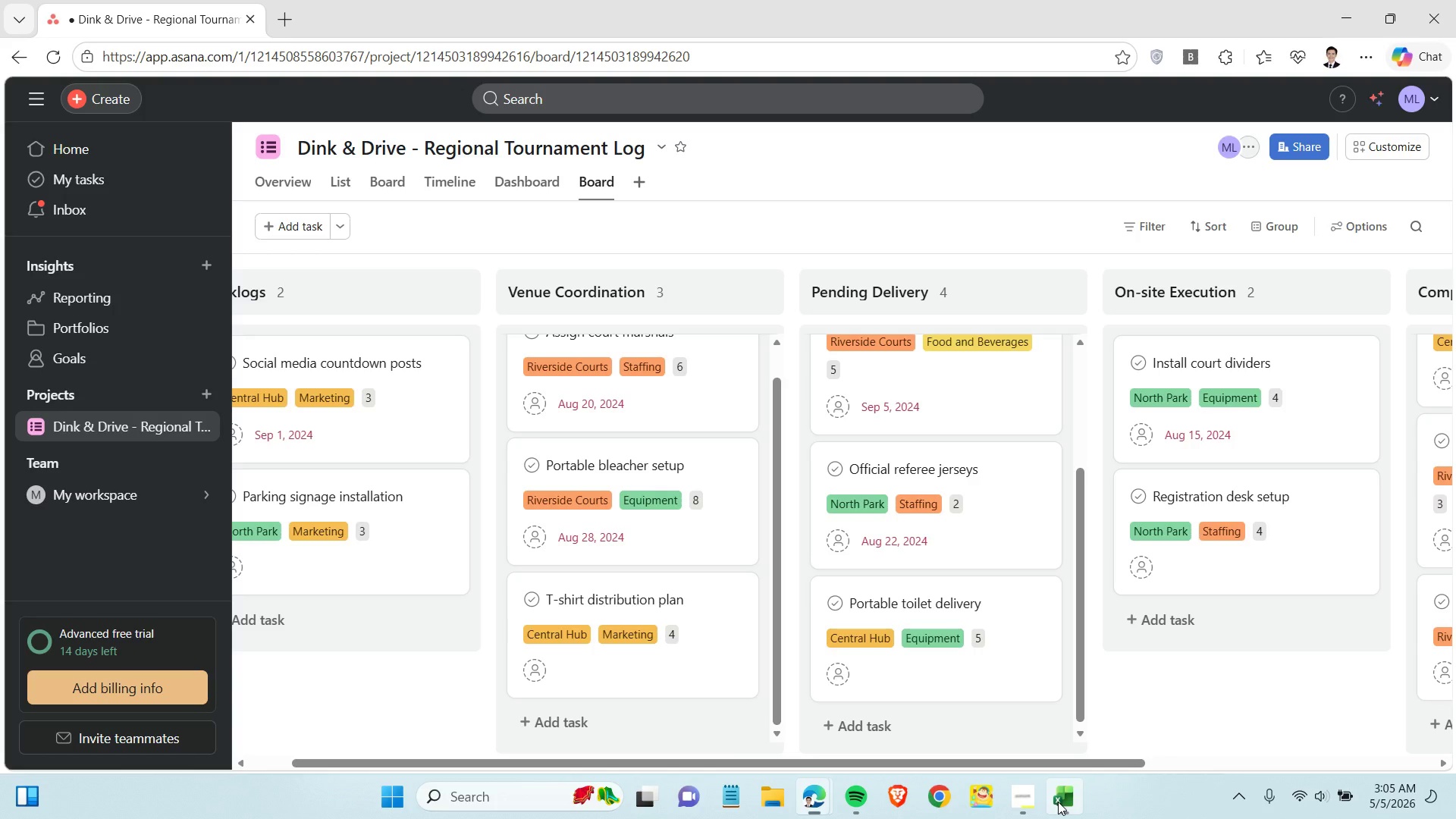 
left_click_drag(start_coordinate=[806, 762], to_coordinate=[525, 774])
 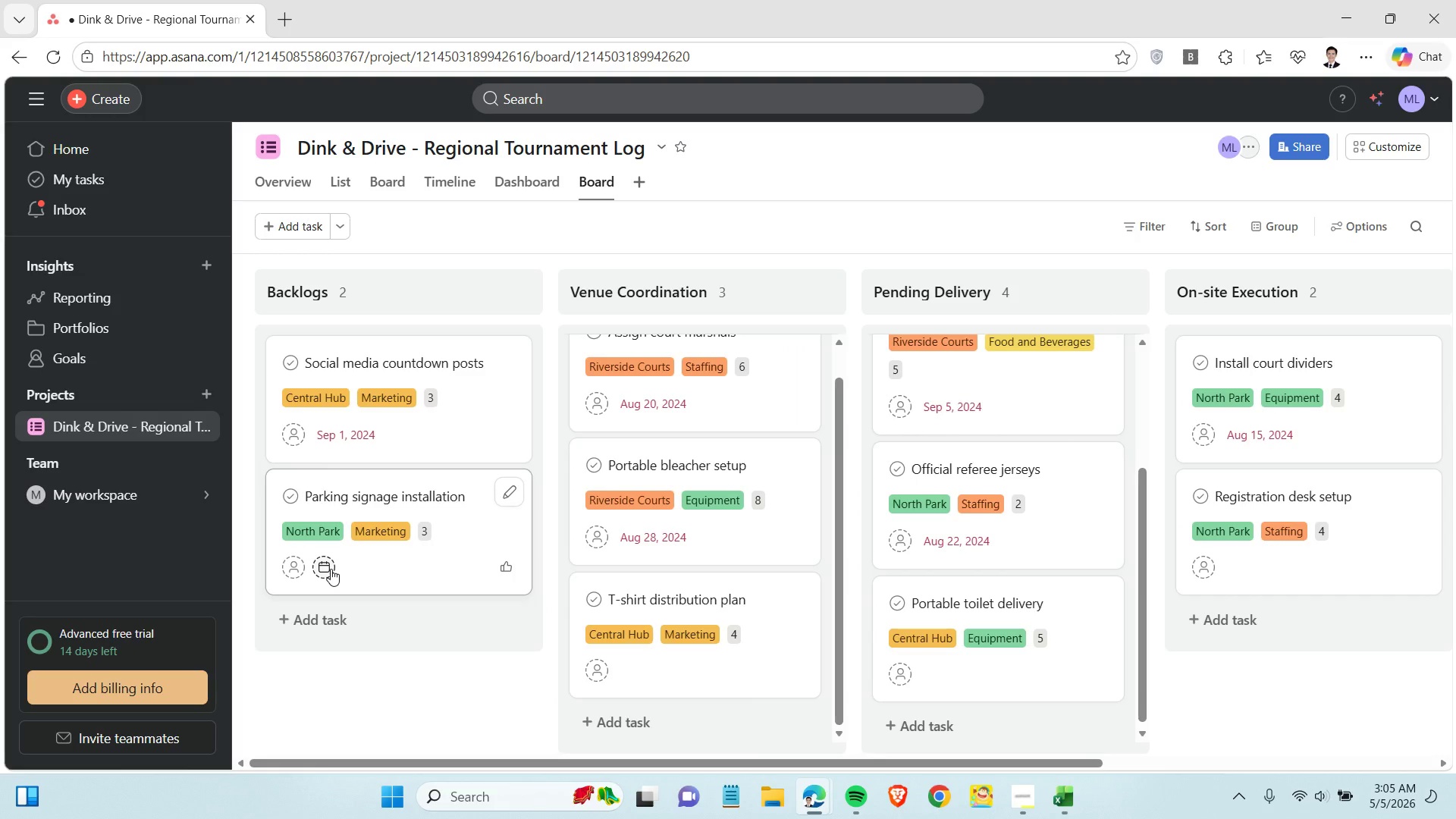 
left_click([327, 568])
 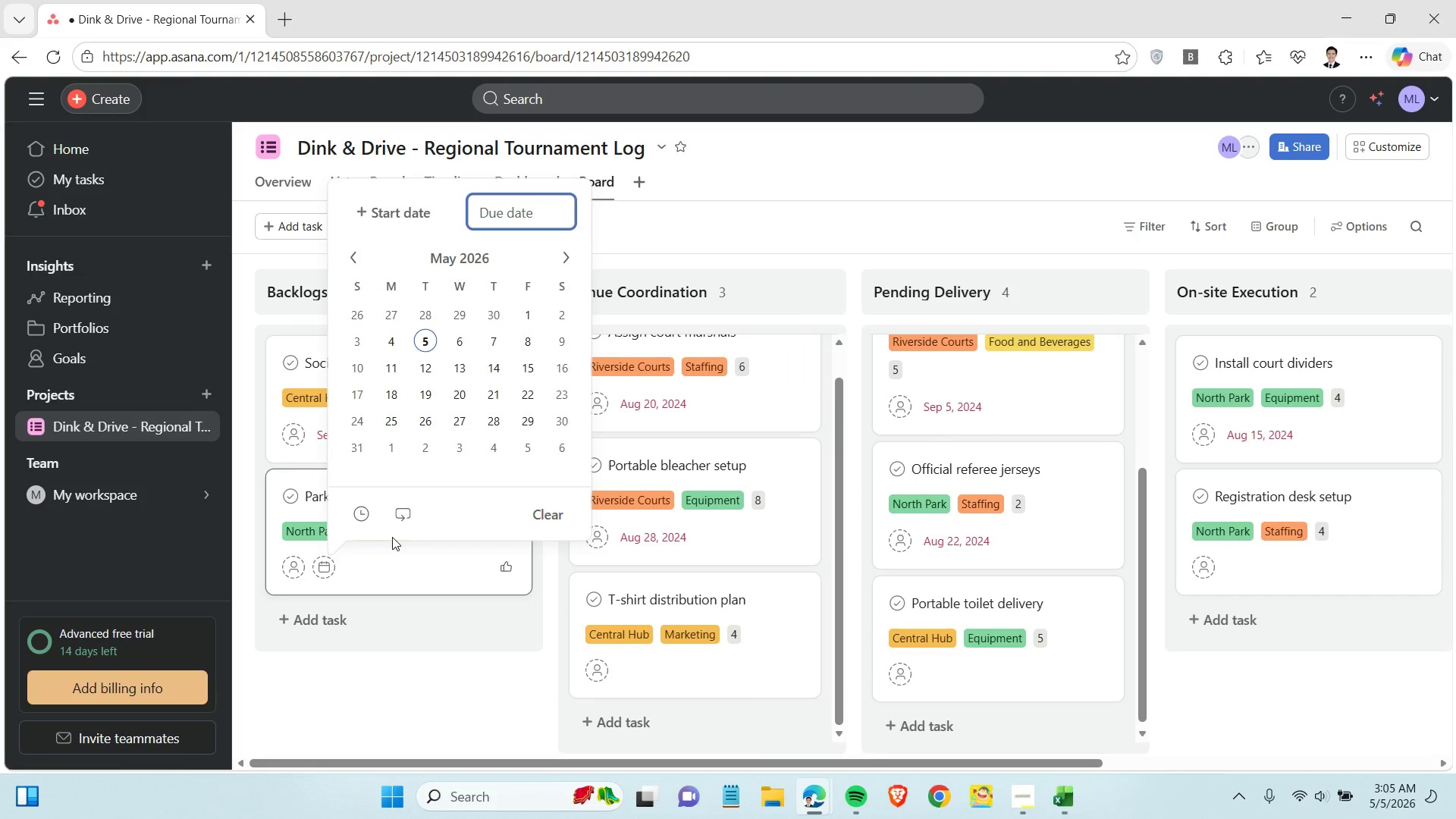 
type(September 10, 2024)
 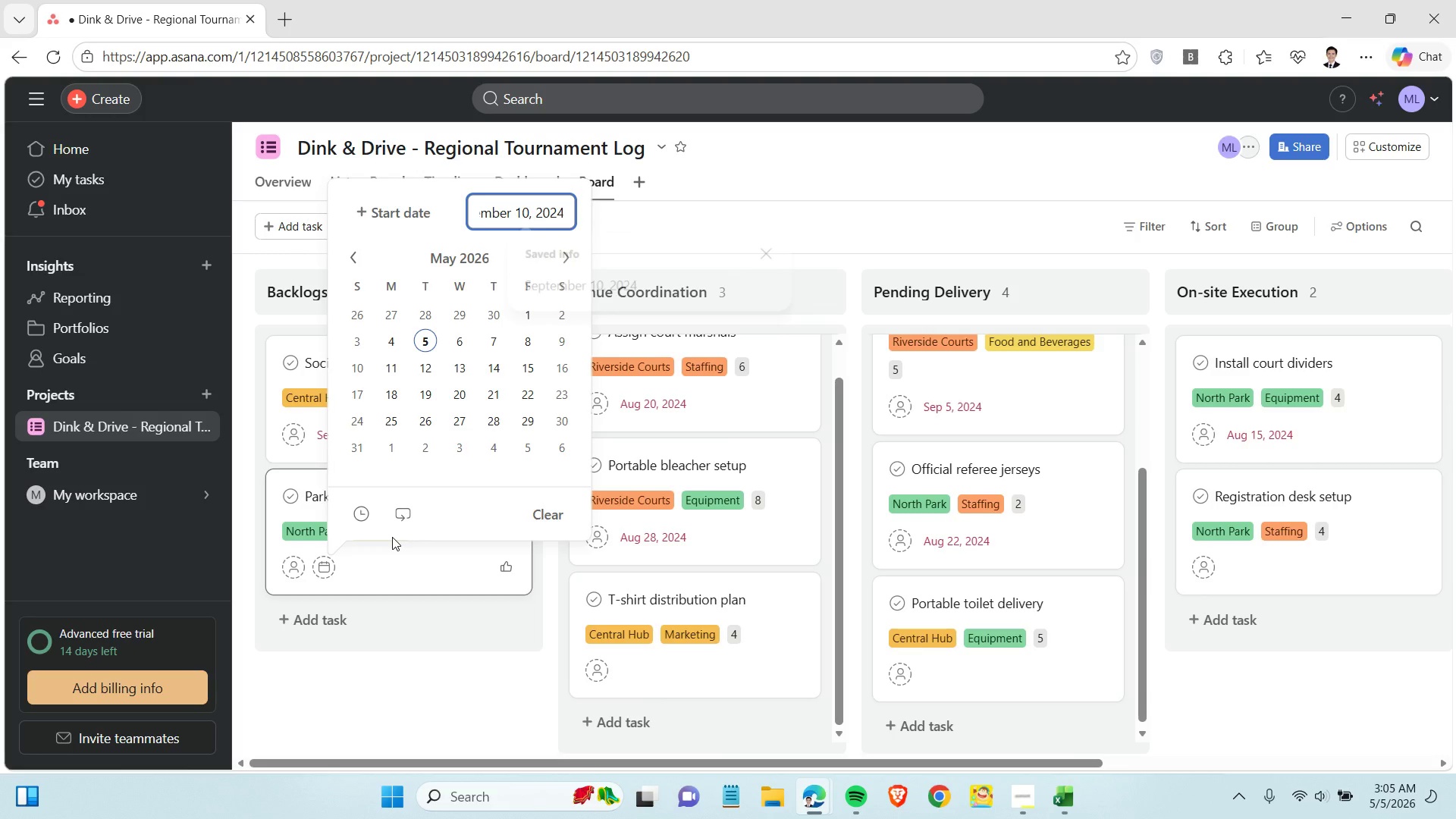 
key(Enter)
 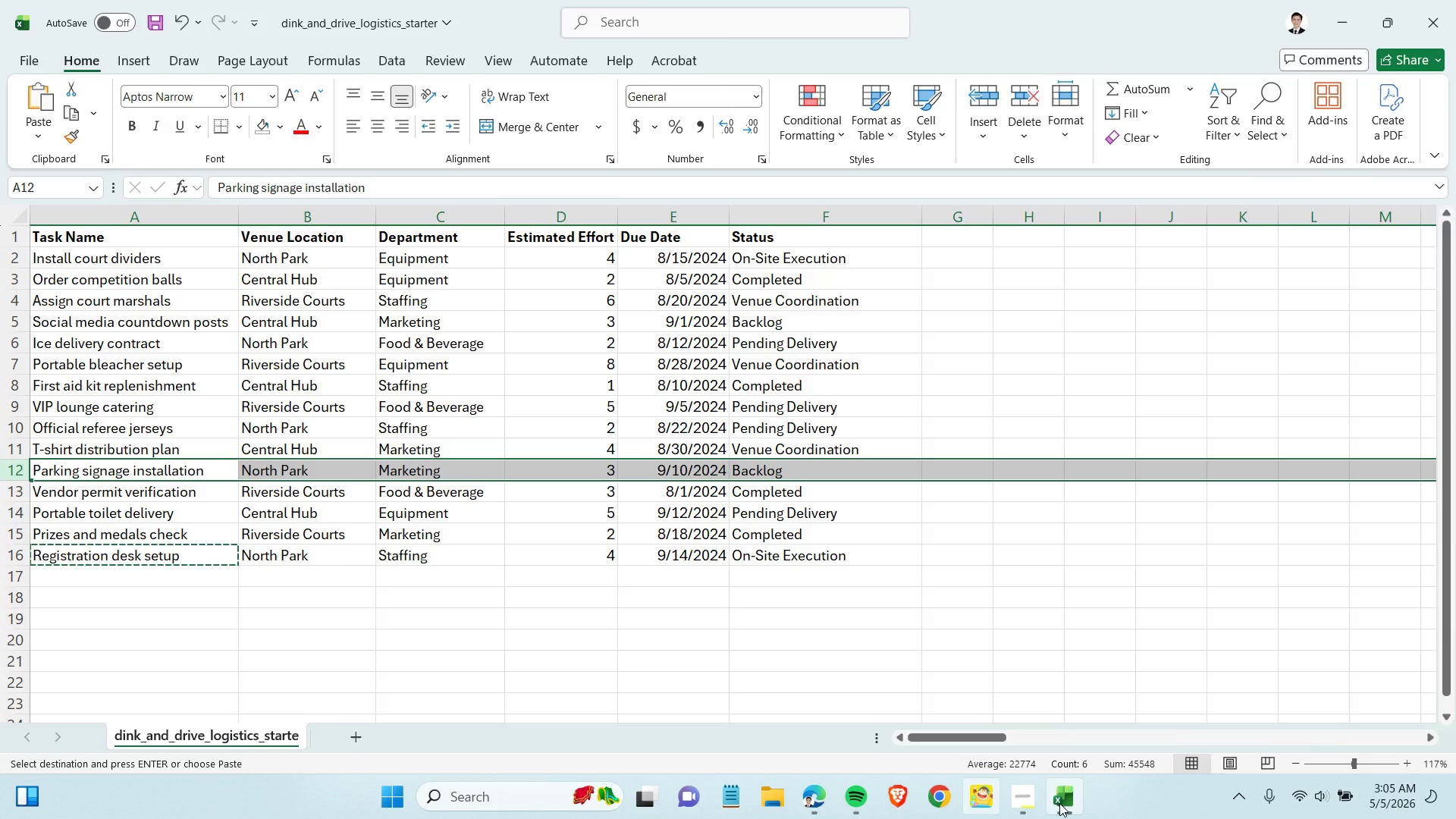 
left_click([15, 494])
 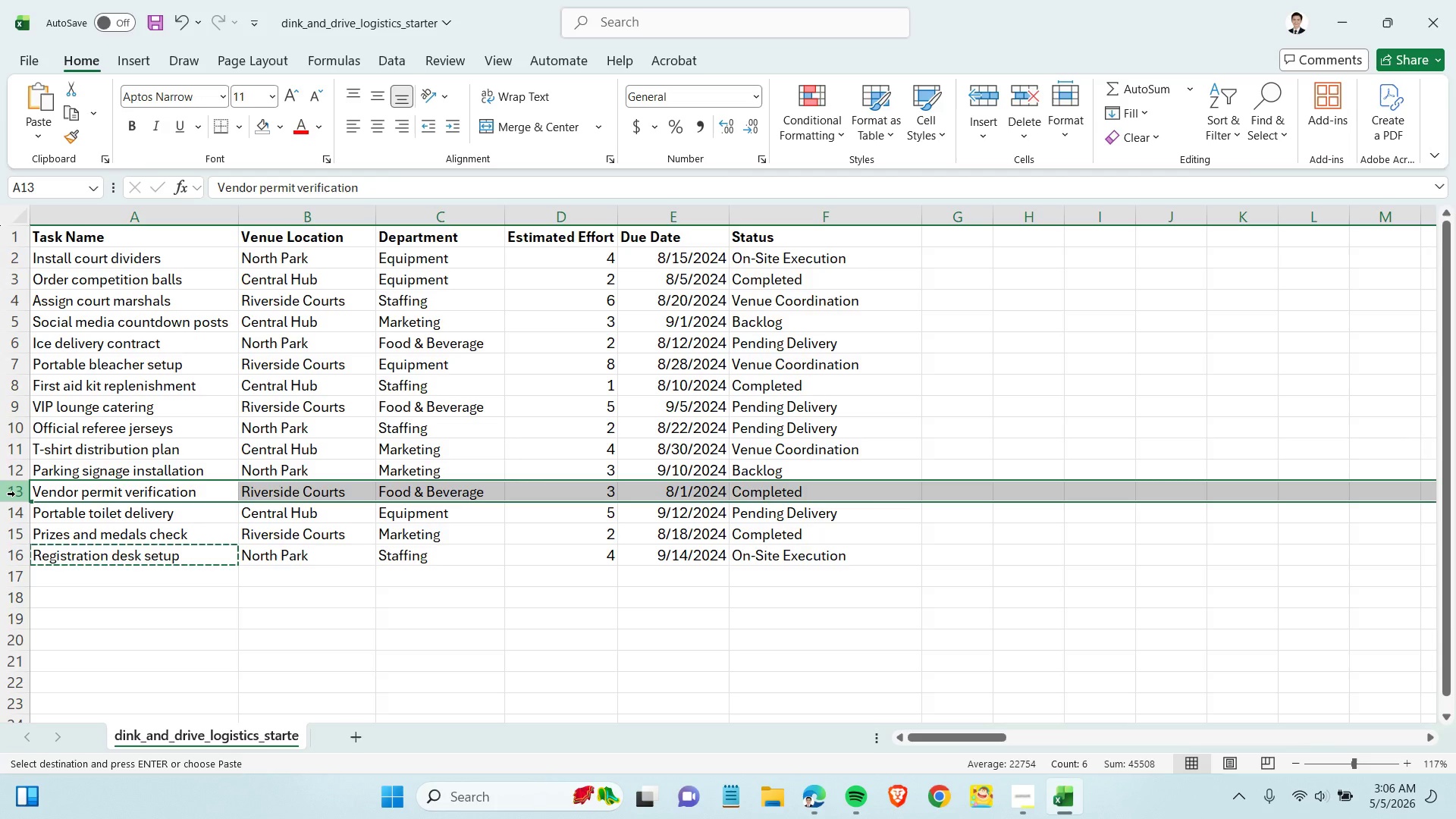 
wait(8.98)
 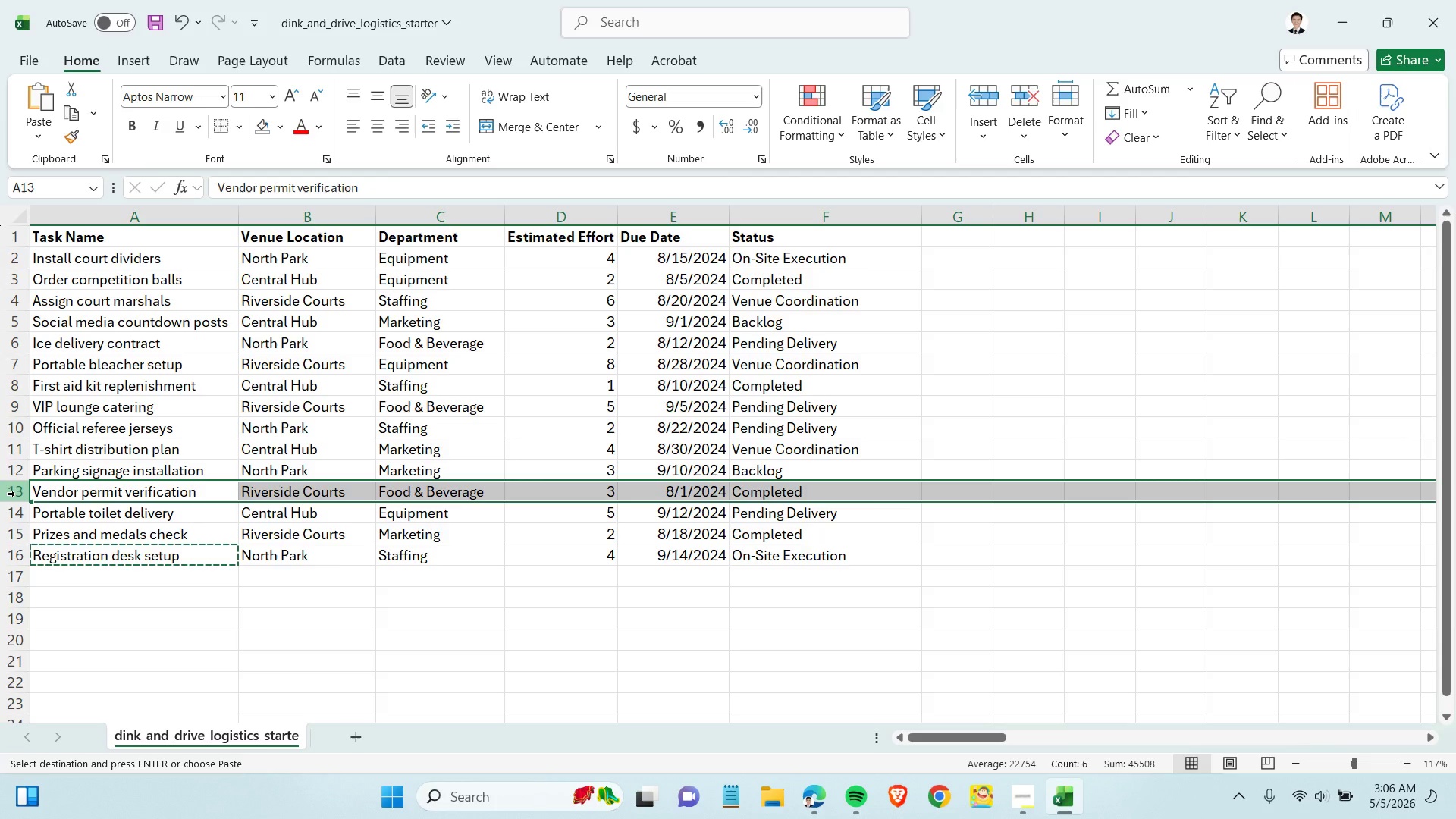 
left_click([1063, 798])
 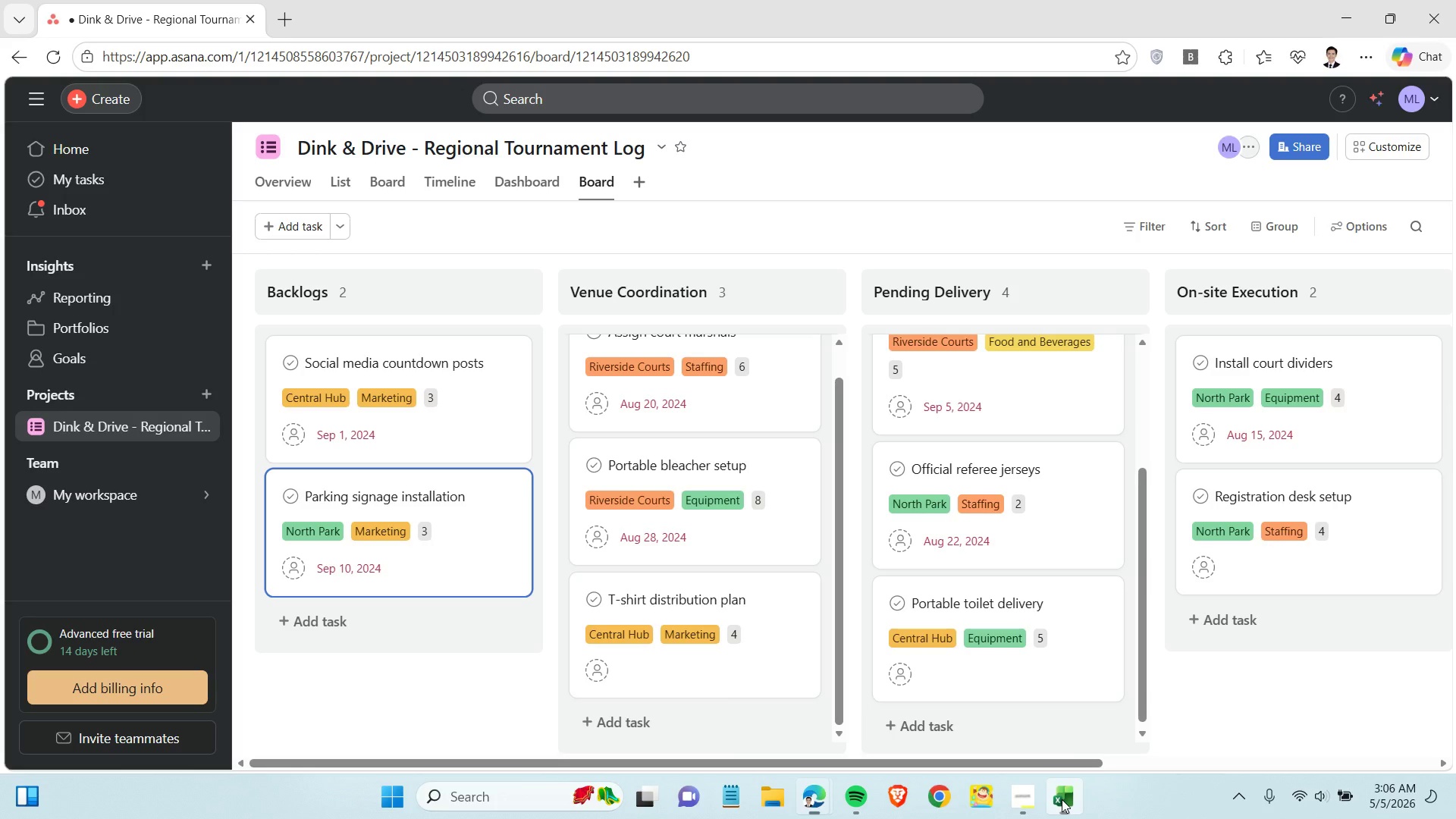 
left_click_drag(start_coordinate=[1010, 764], to_coordinate=[1266, 764])
 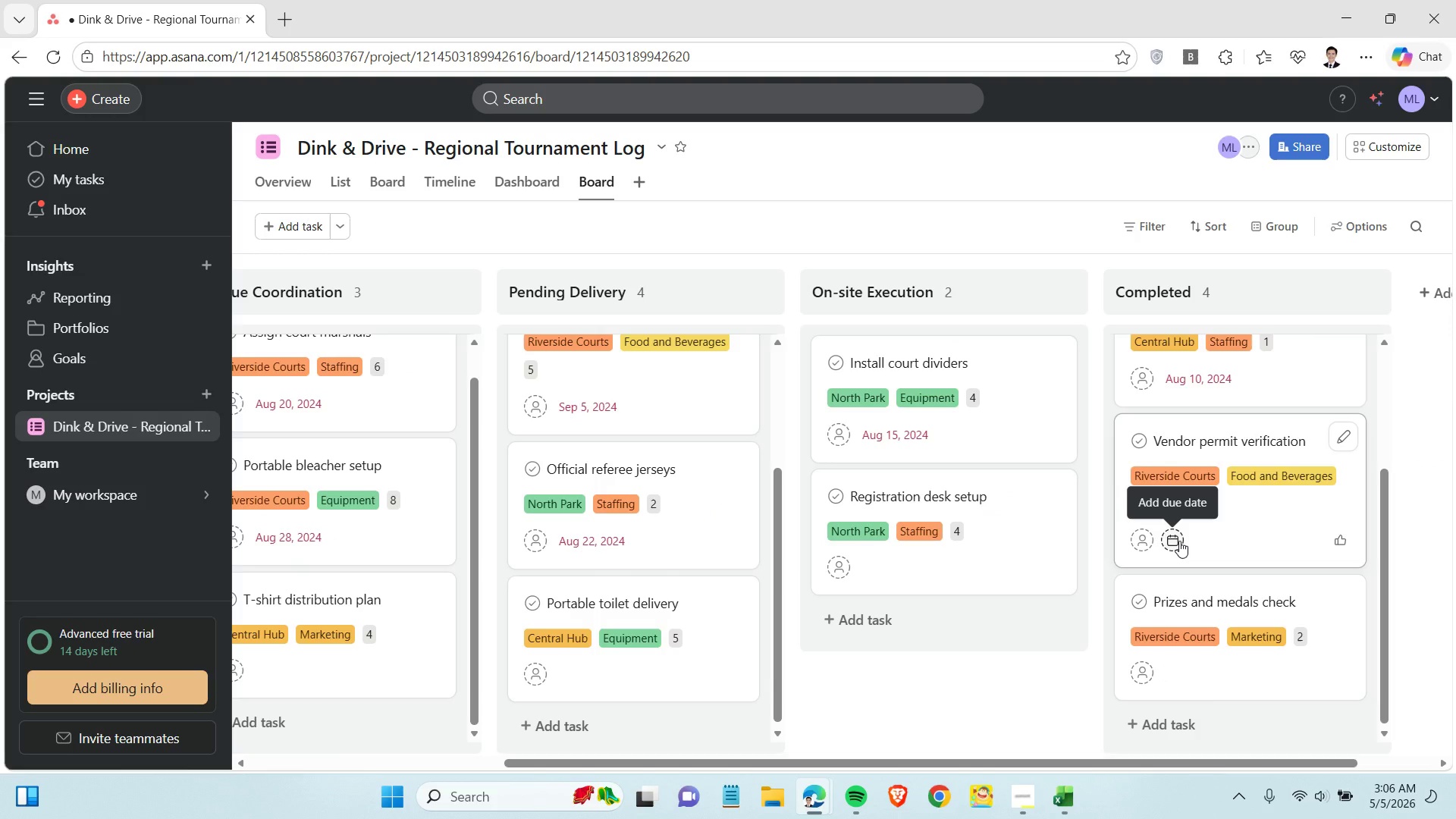 
left_click([1179, 541])
 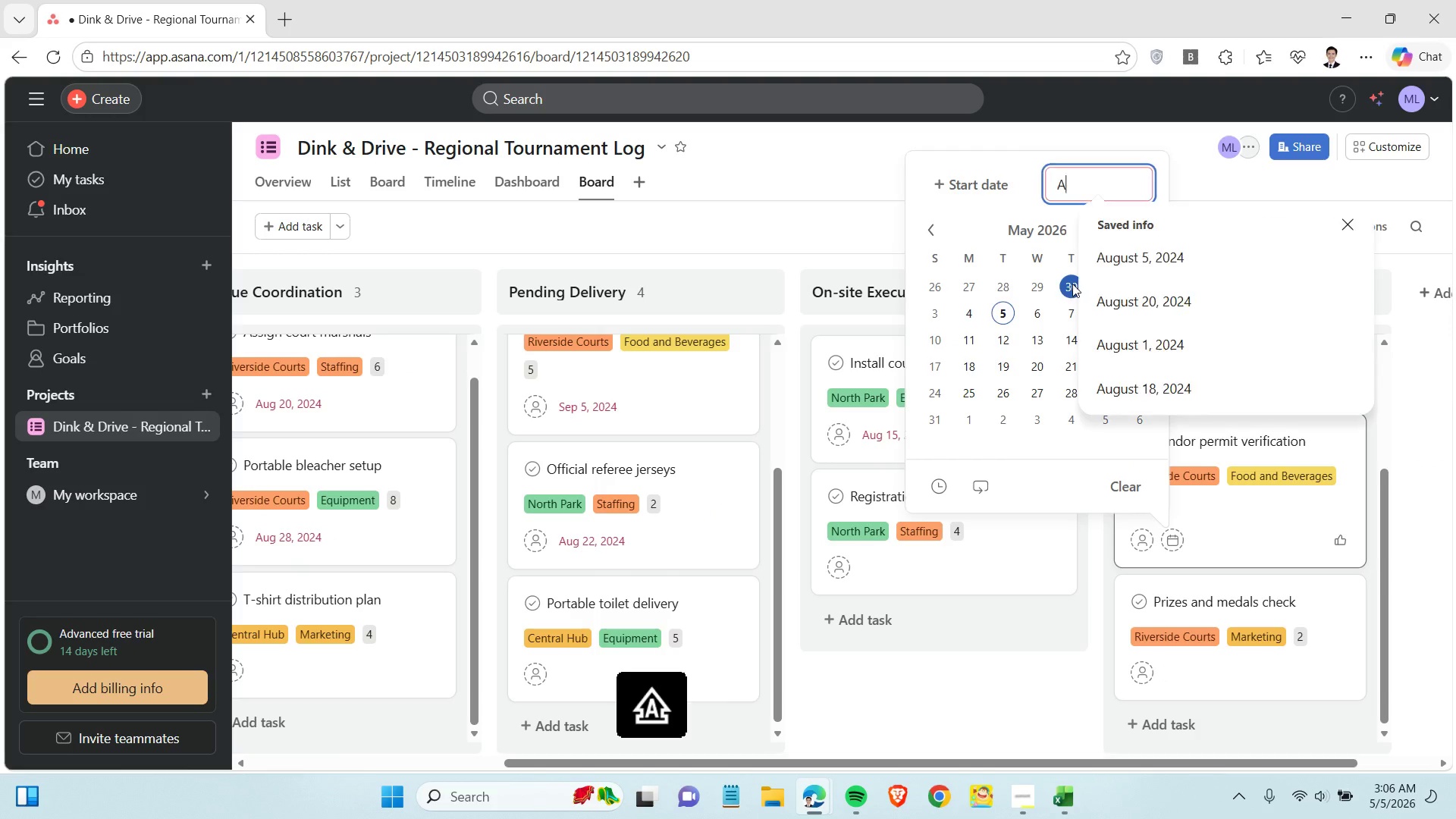 
type(August 1, 2024)
 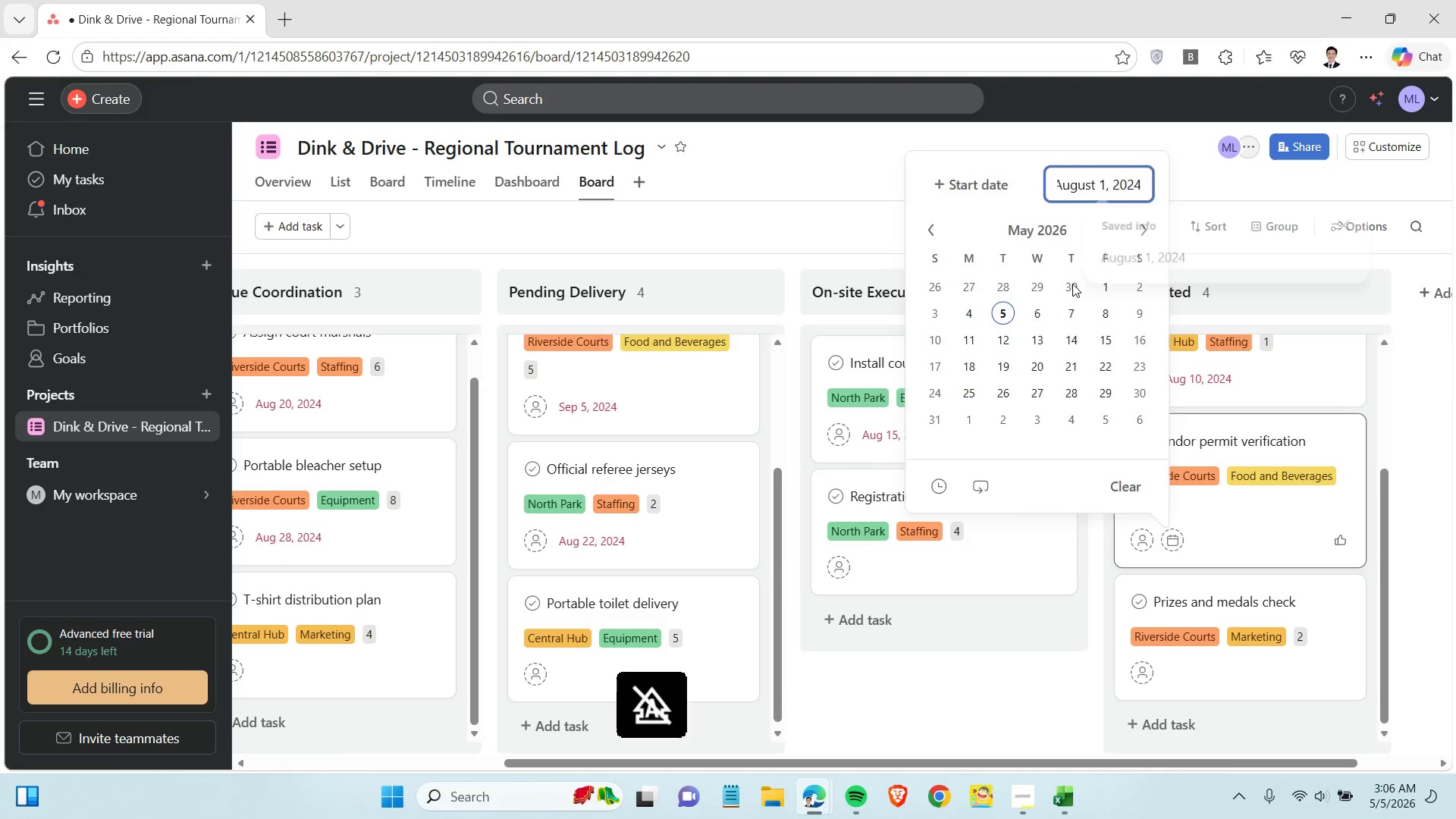 
key(Enter)
 